 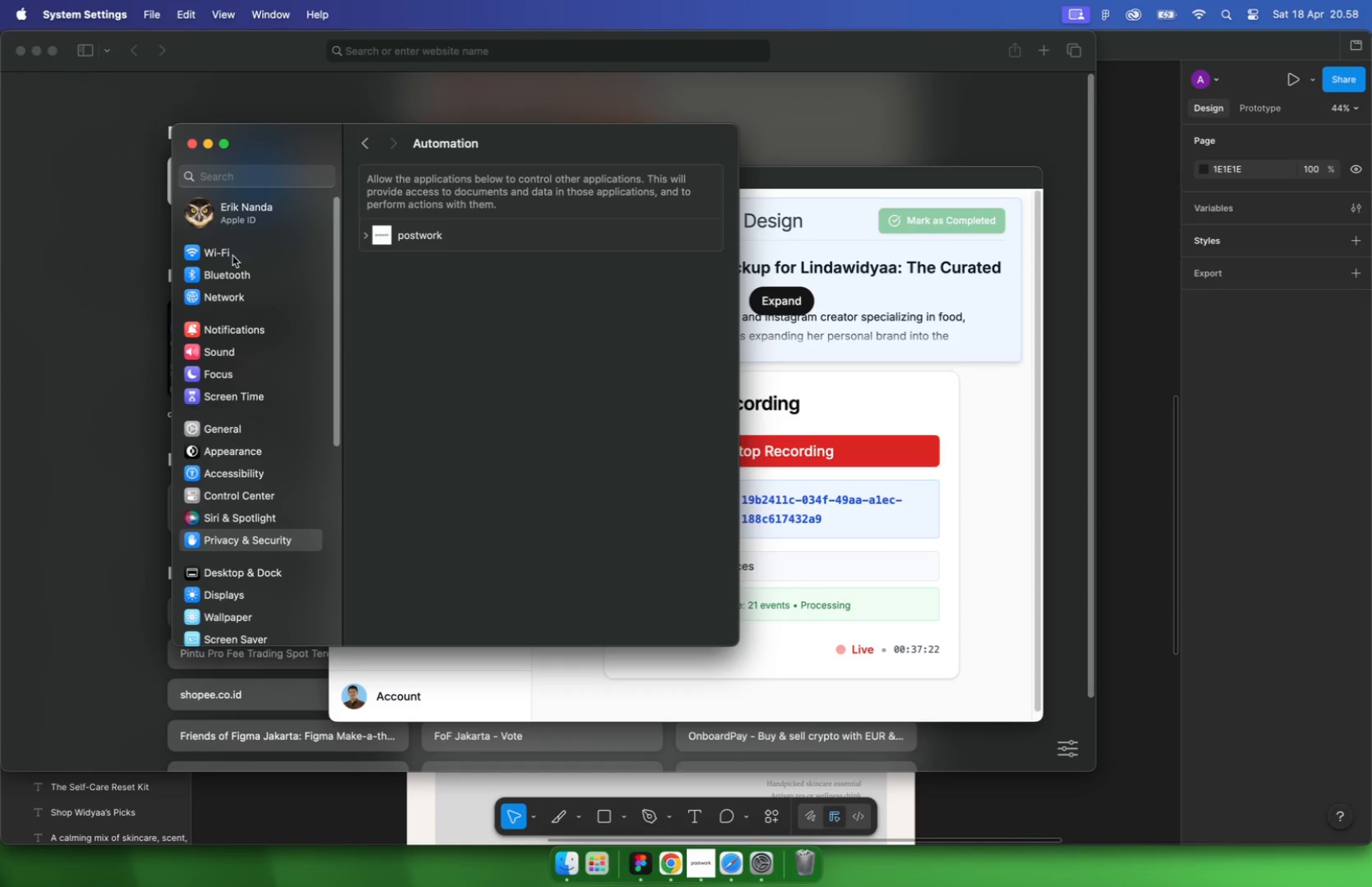 
left_click([367, 235])
 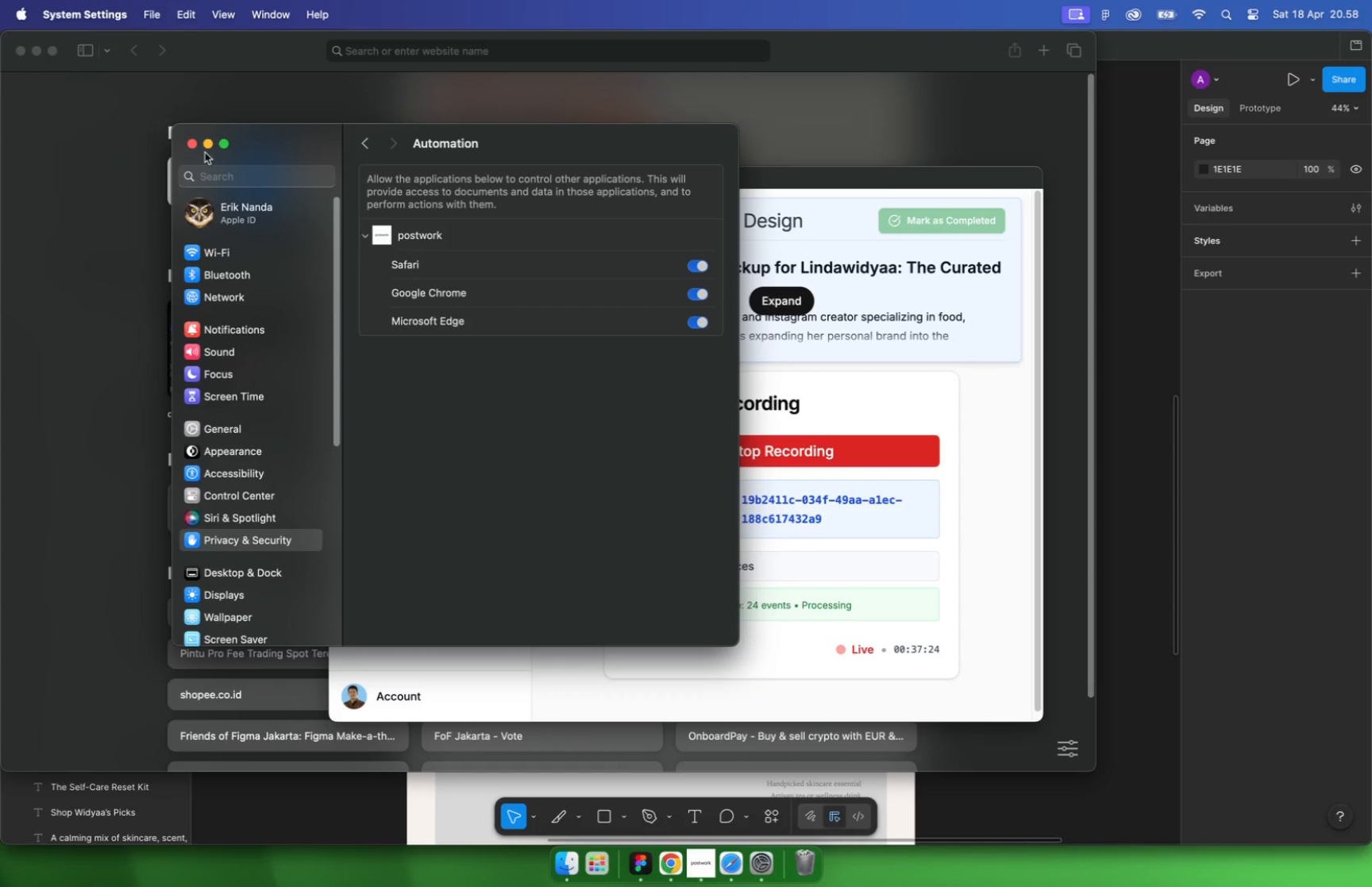 
left_click([190, 145])
 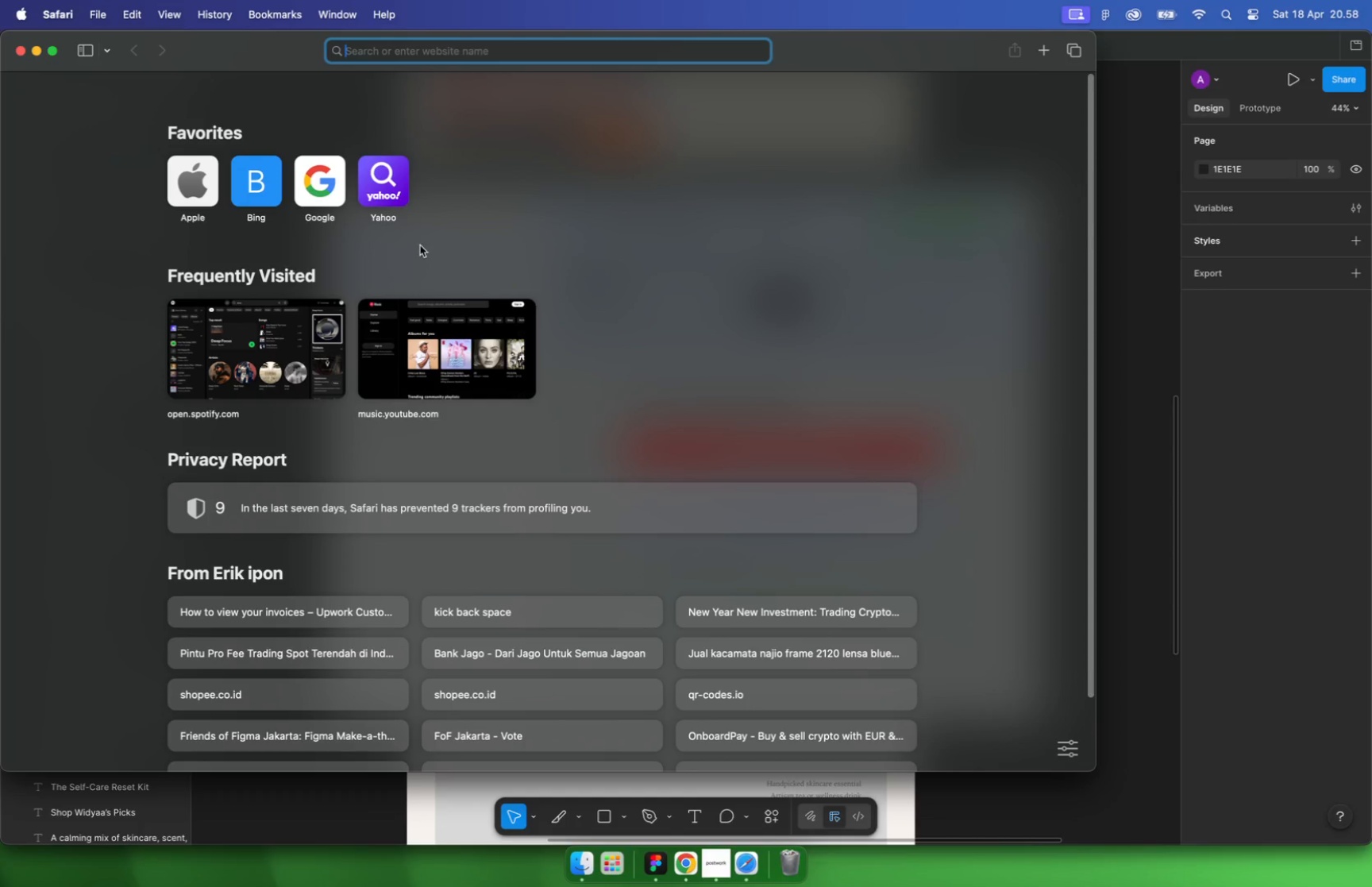 
left_click([233, 366])
 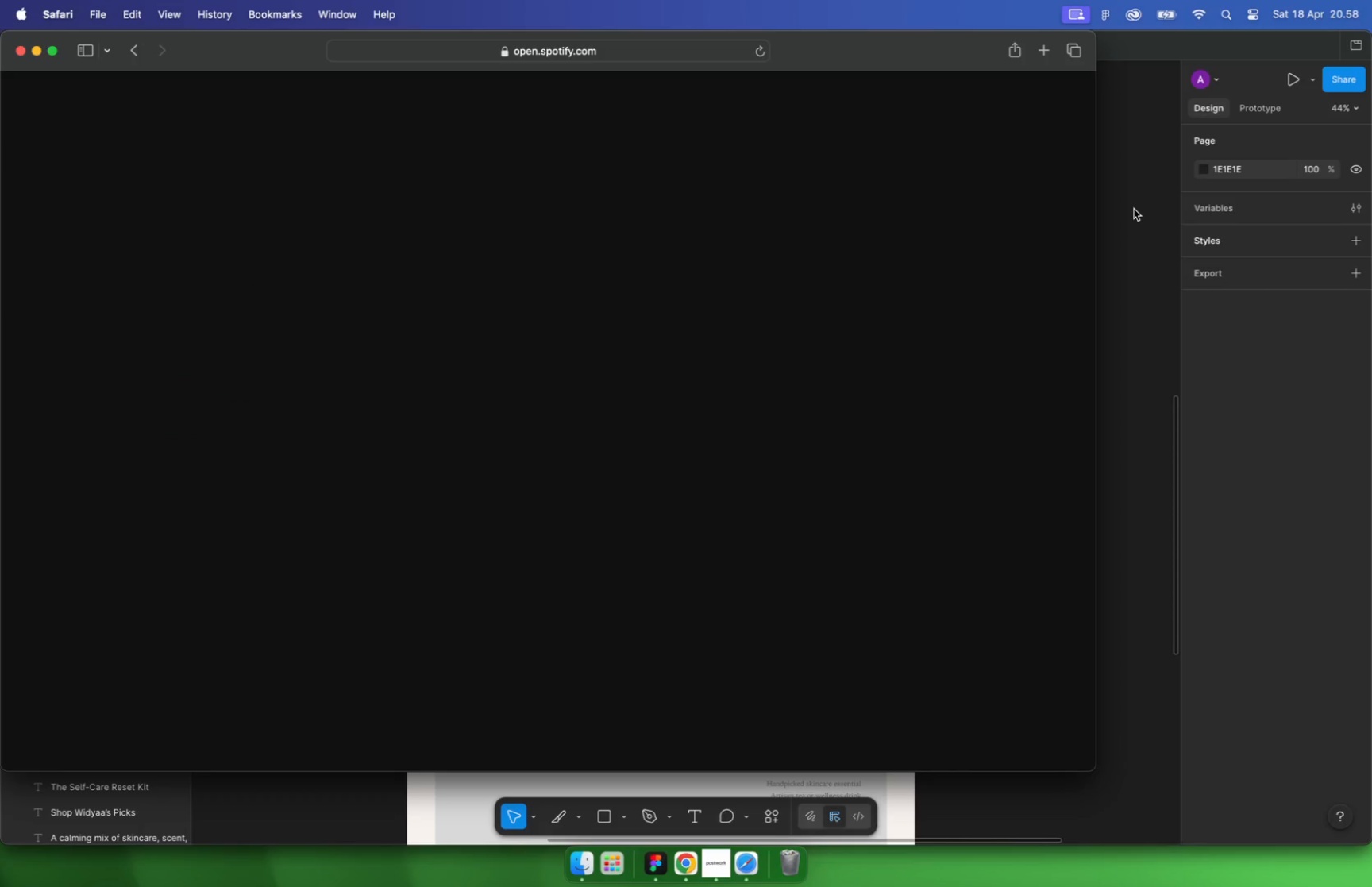 
wait(5.53)
 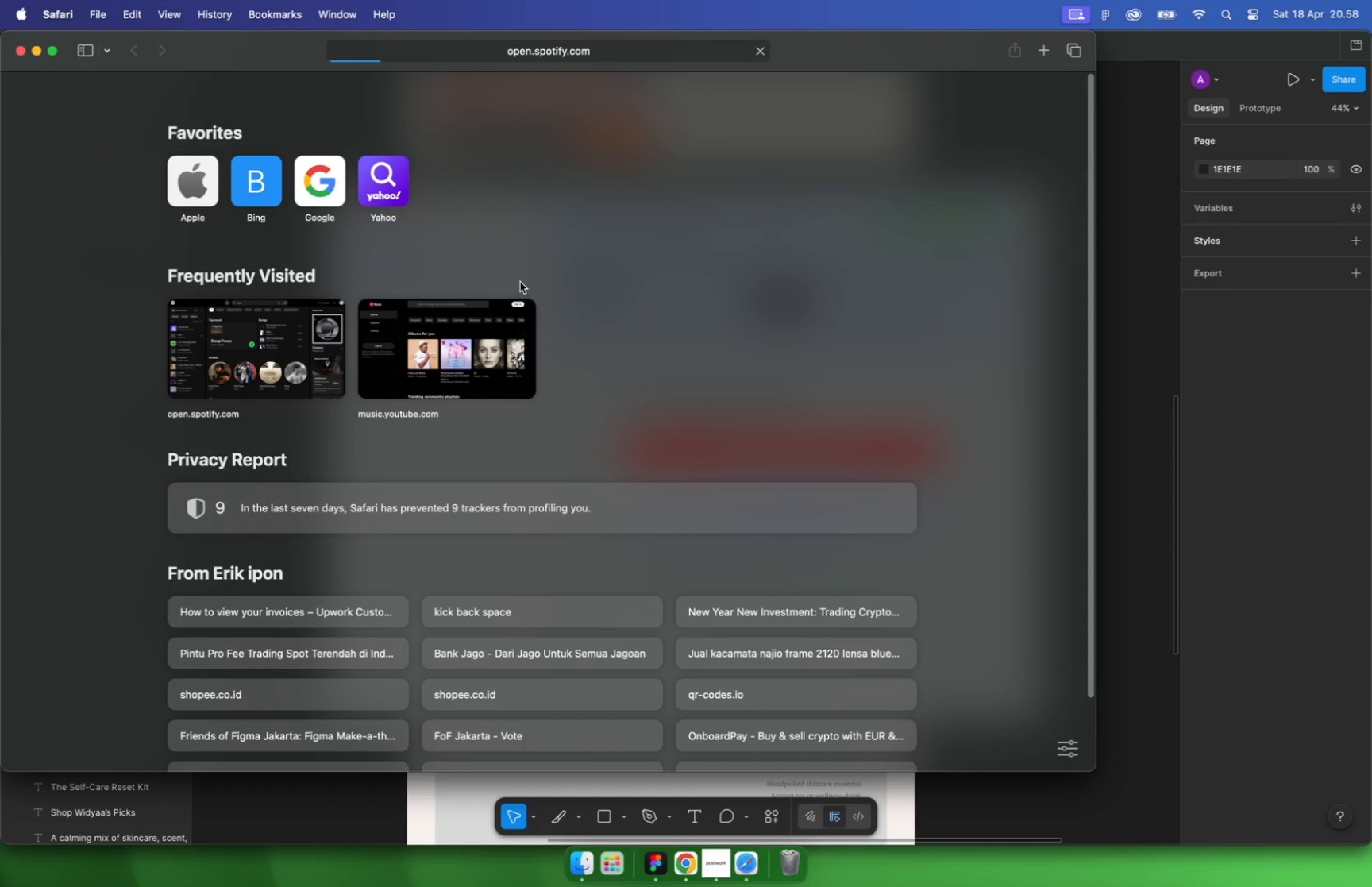 
left_click([212, 97])
 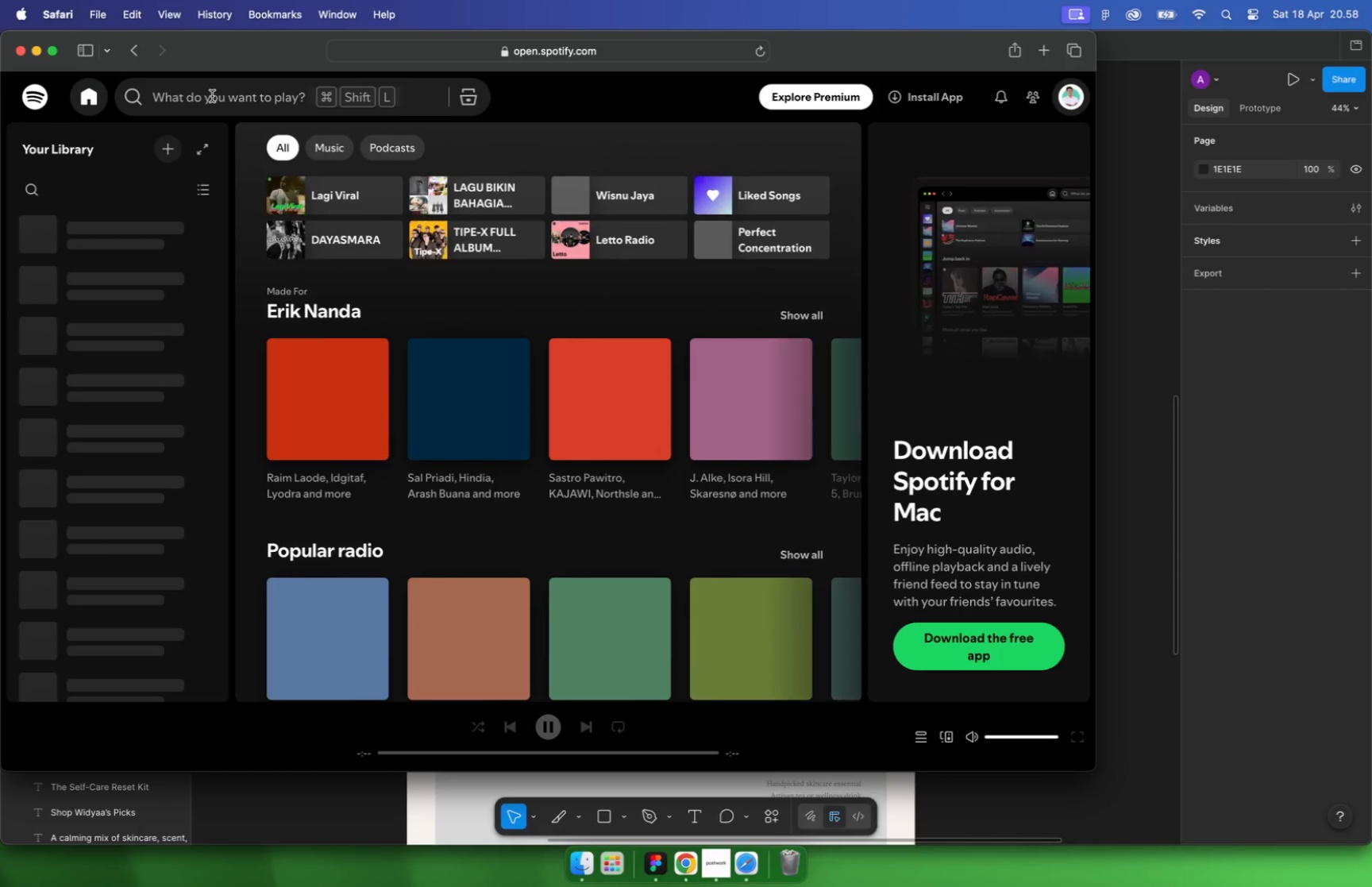 
type(membasuh)
 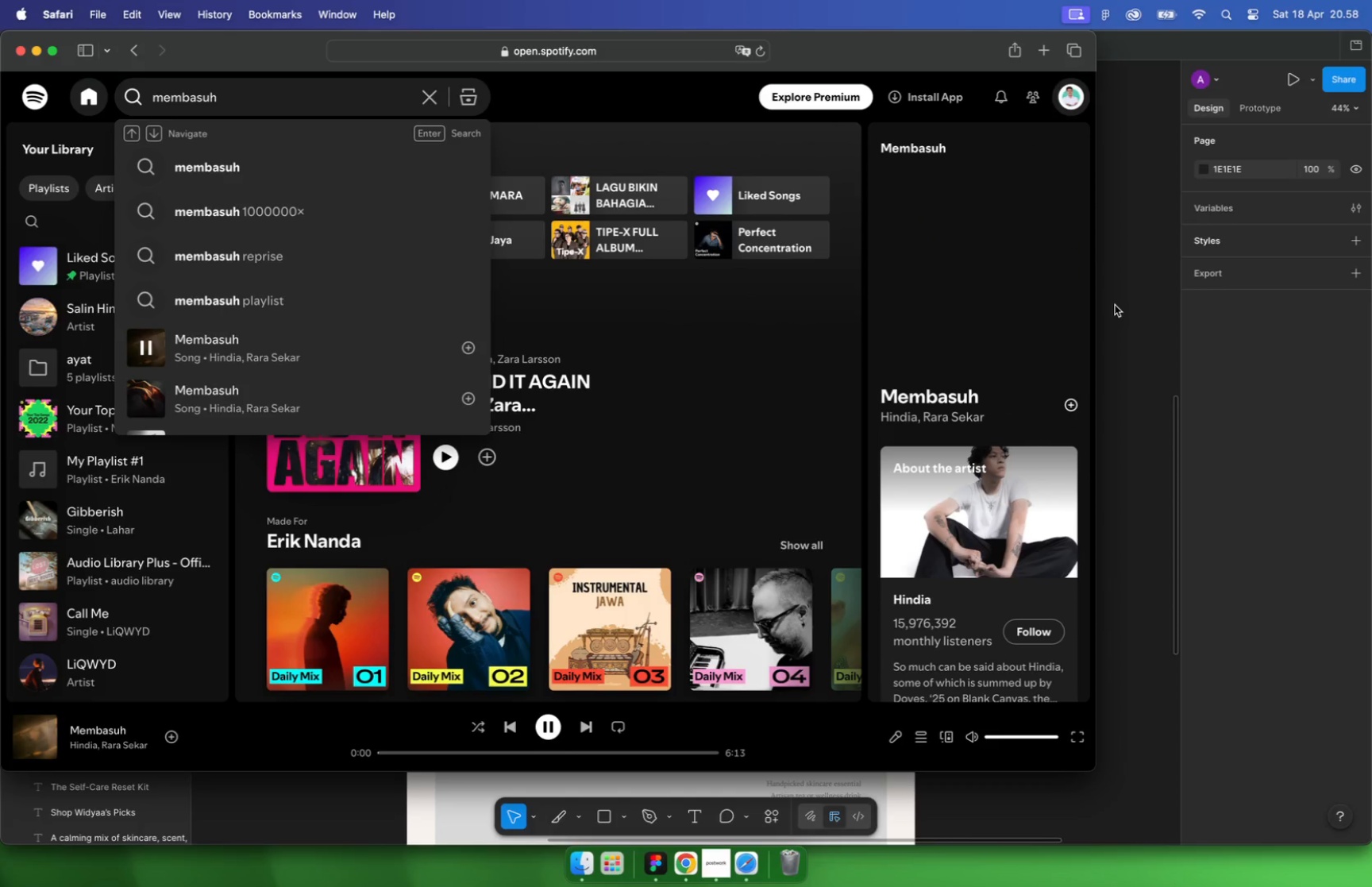 
wait(11.25)
 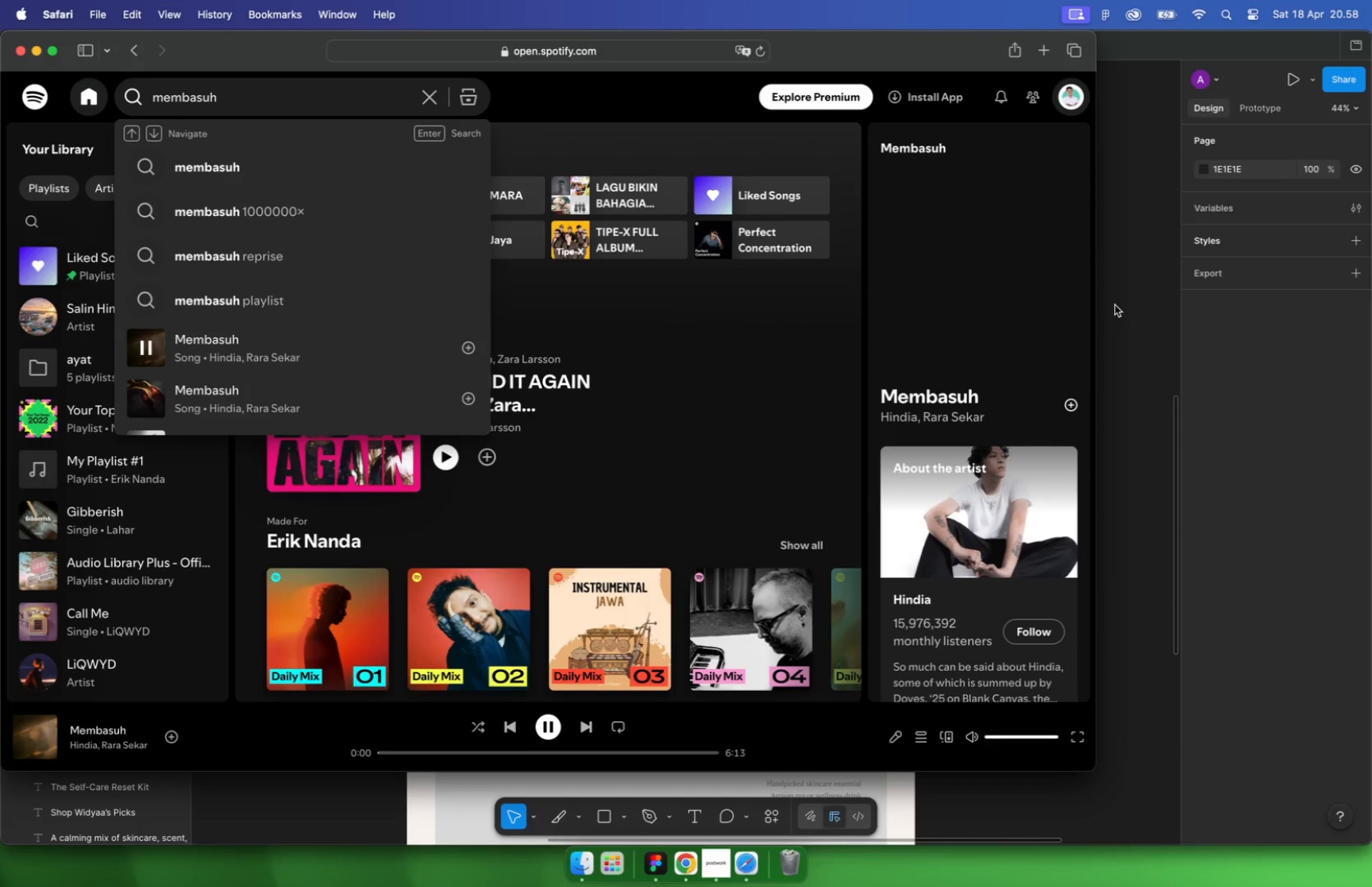 
hold_key(key=CommandLeft, duration=1.78)
scroll: coordinate [534, 352], scroll_direction: up, amount: 19.0
 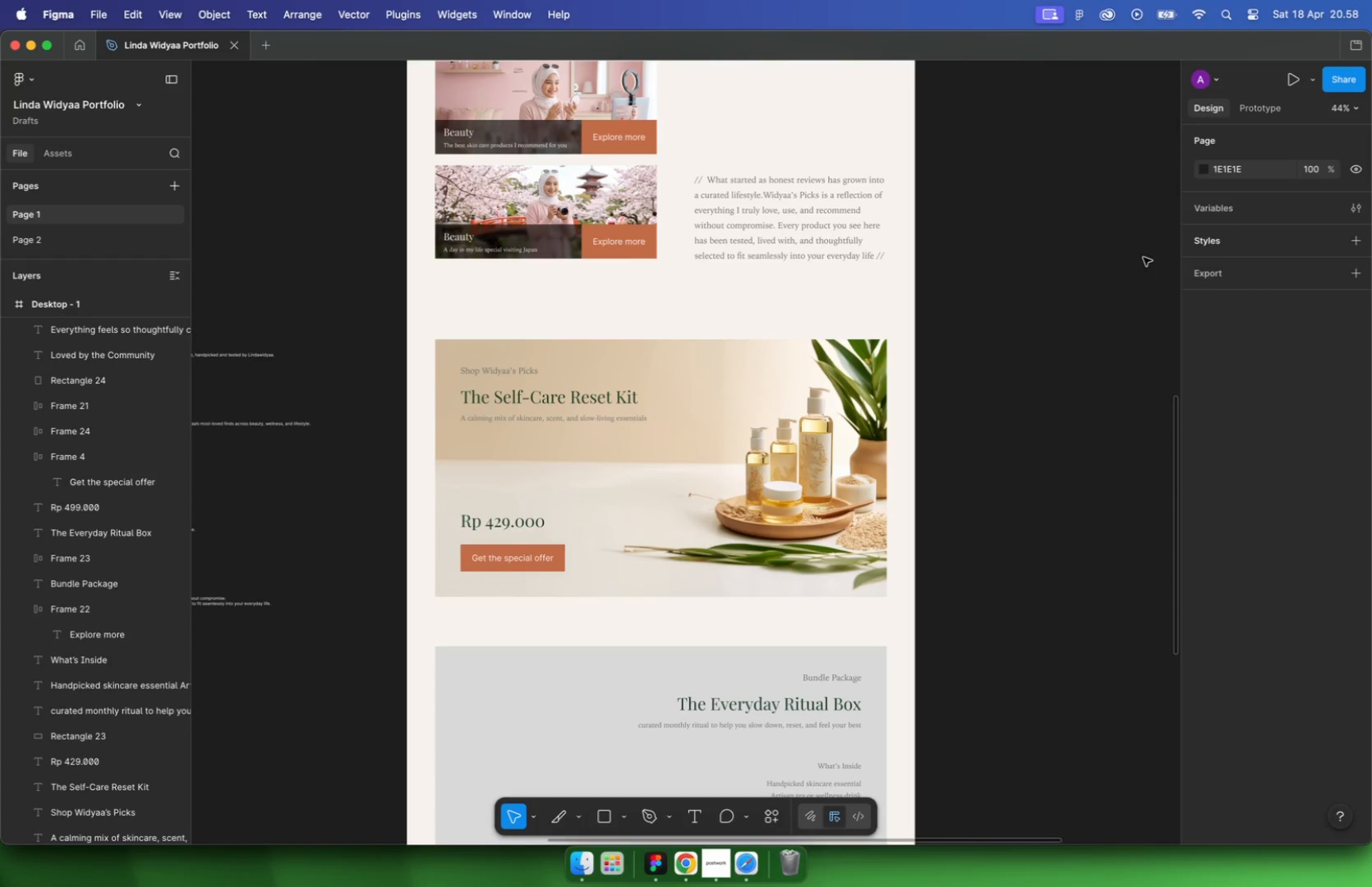 
left_click([550, 296])
 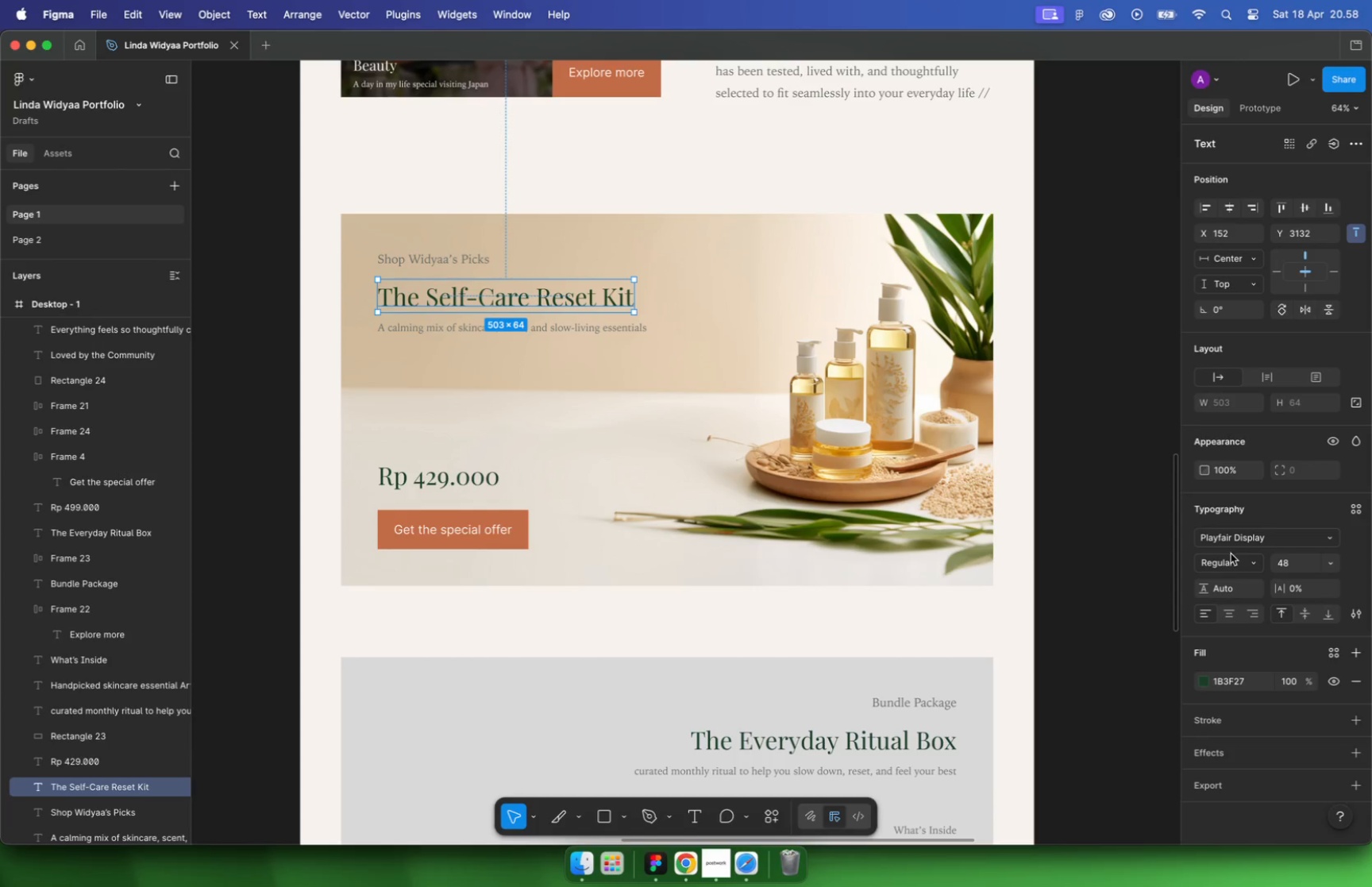 
scroll: coordinate [627, 320], scroll_direction: down, amount: 11.0
 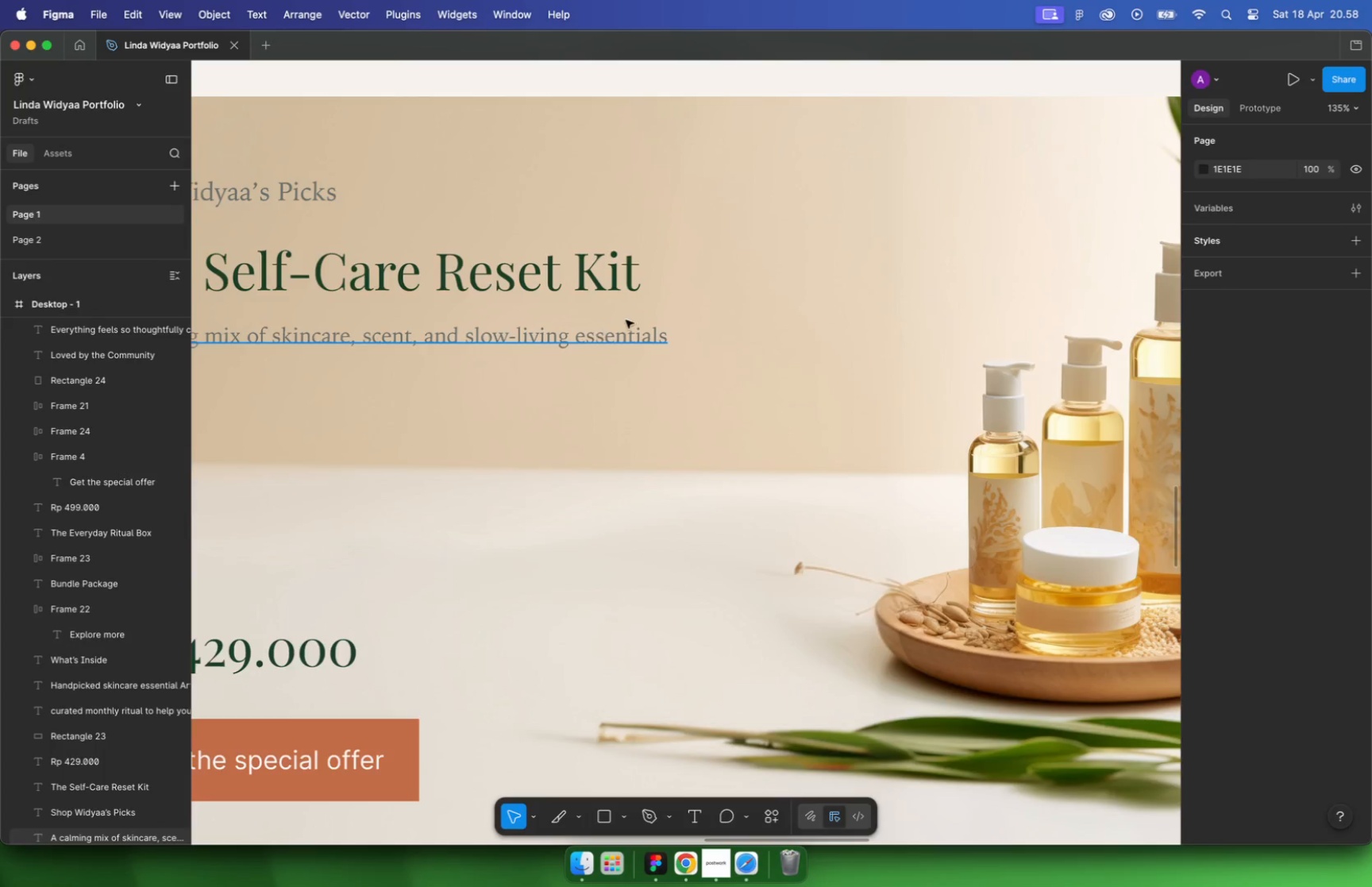 
left_click([1234, 562])
 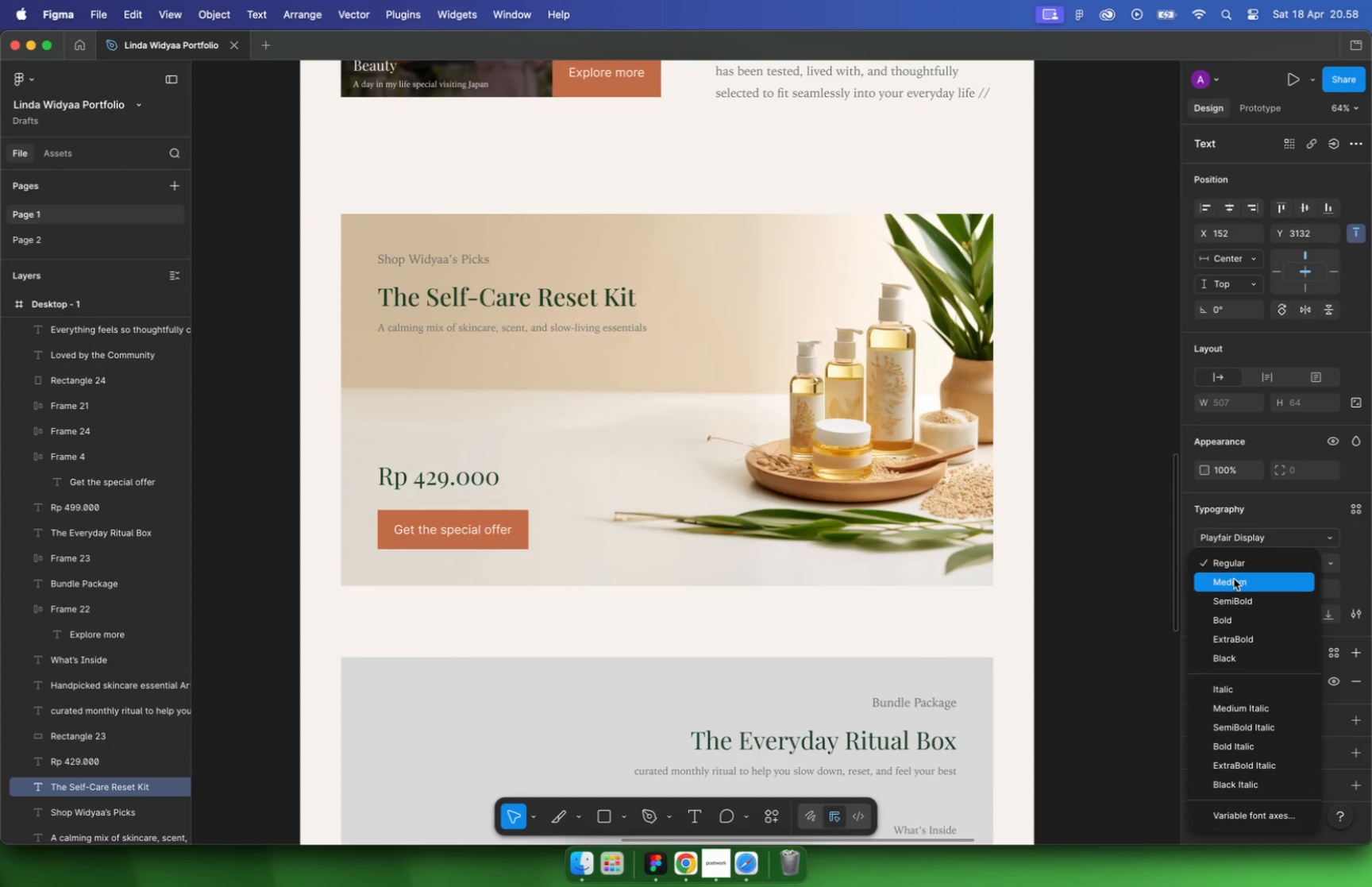 
left_click([1234, 581])
 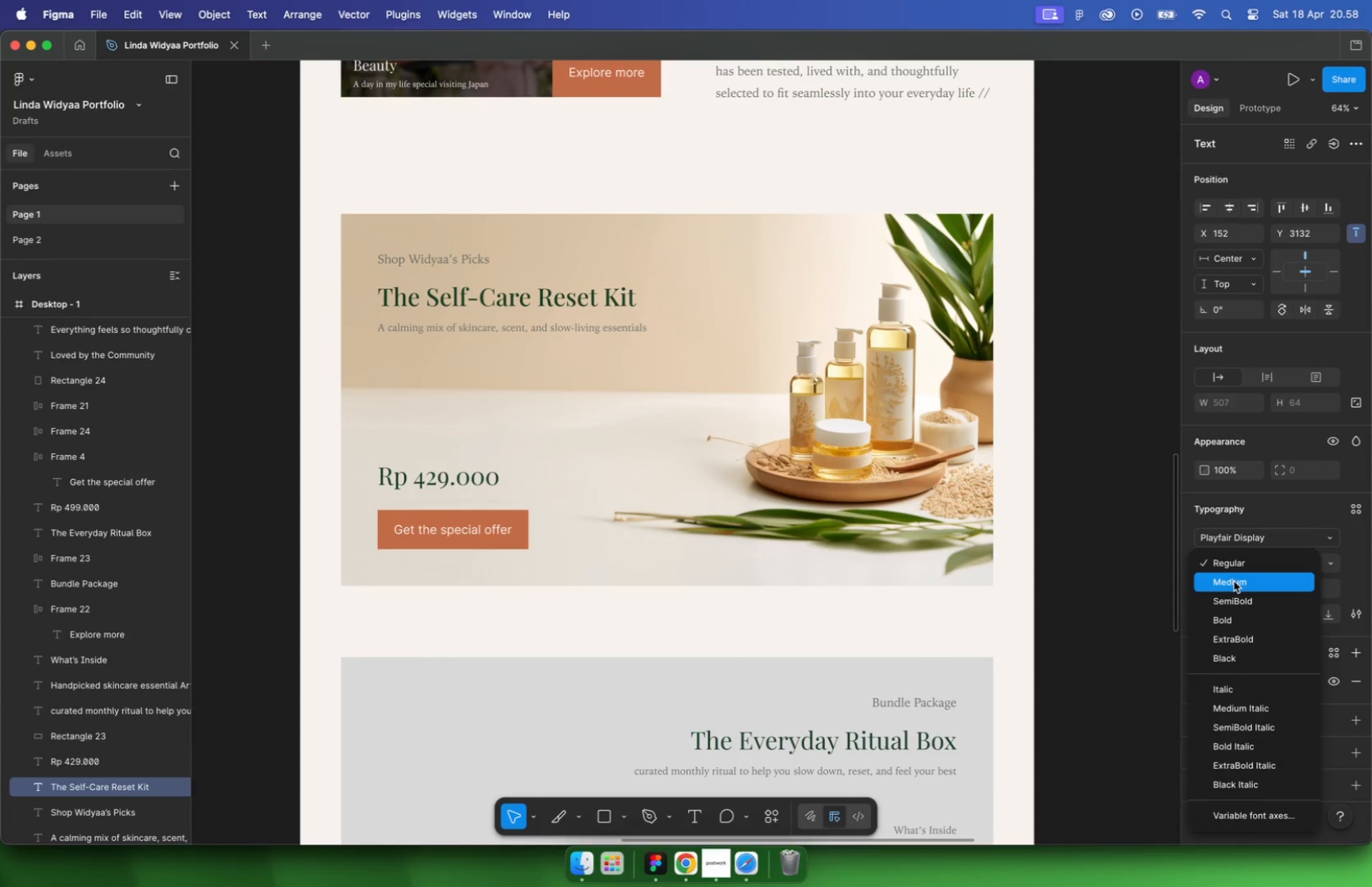 
left_click([1066, 445])
 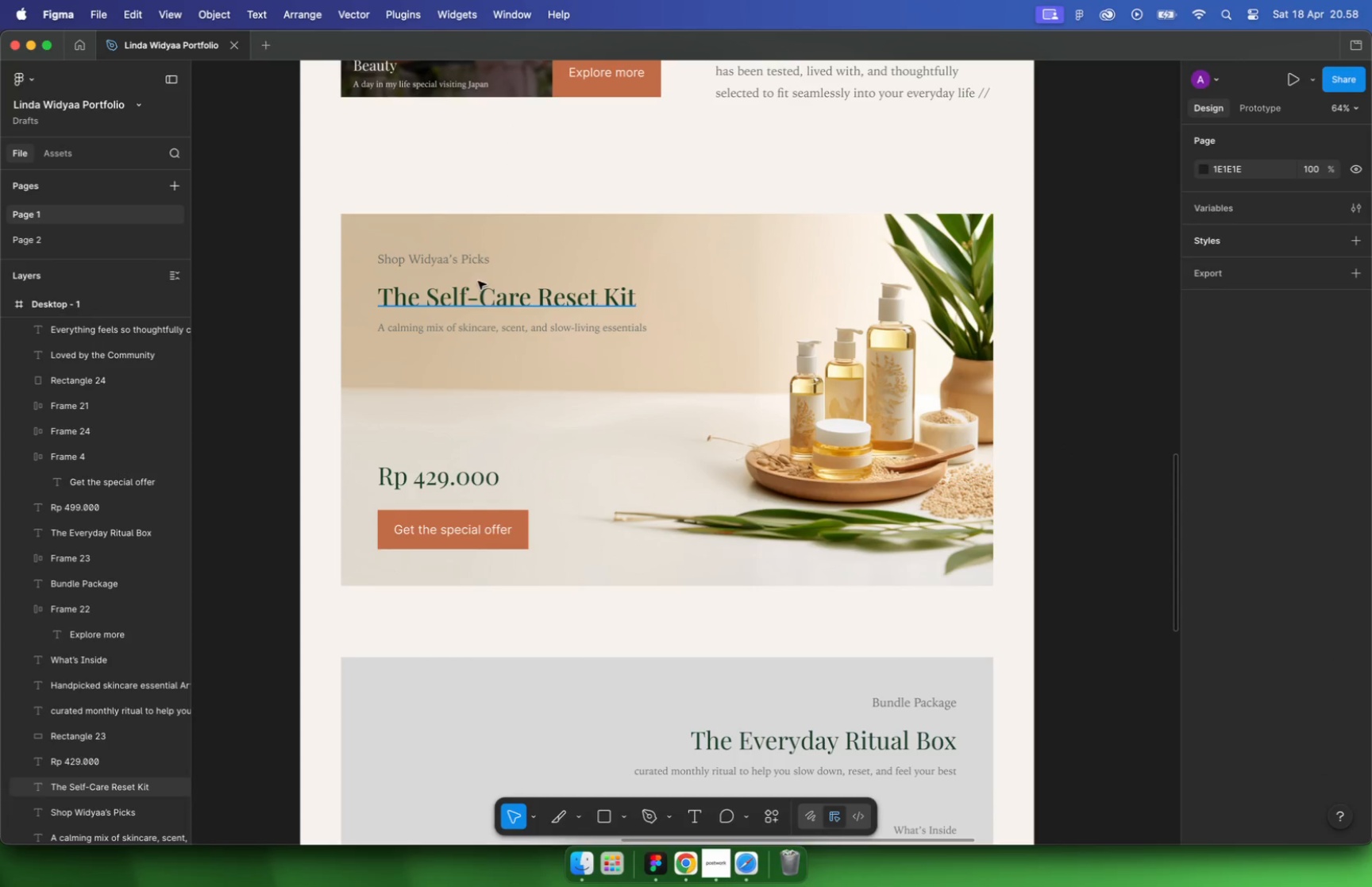 
hold_key(key=CommandLeft, duration=0.42)
left_click([453, 260])
 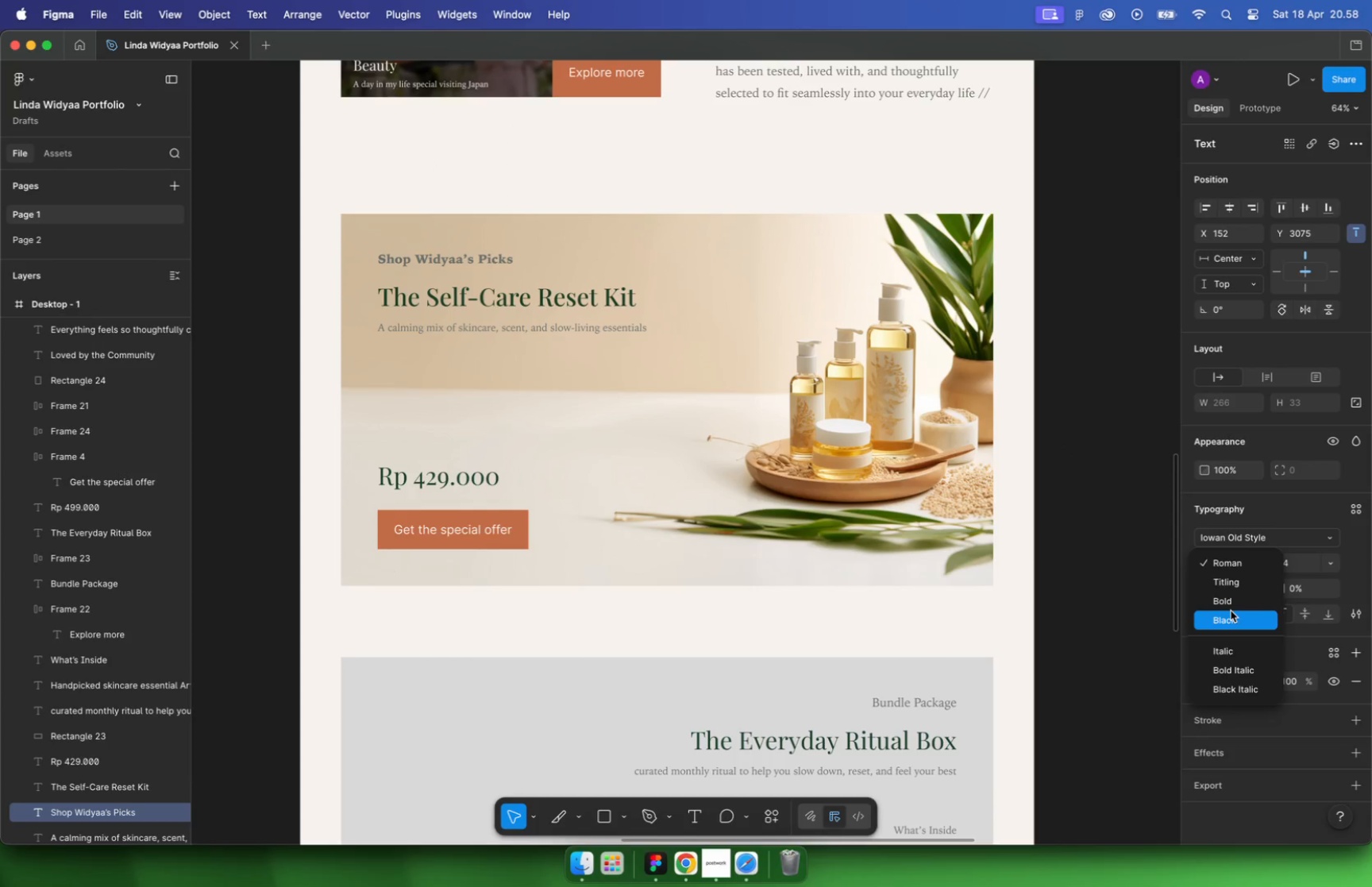 
wait(5.23)
 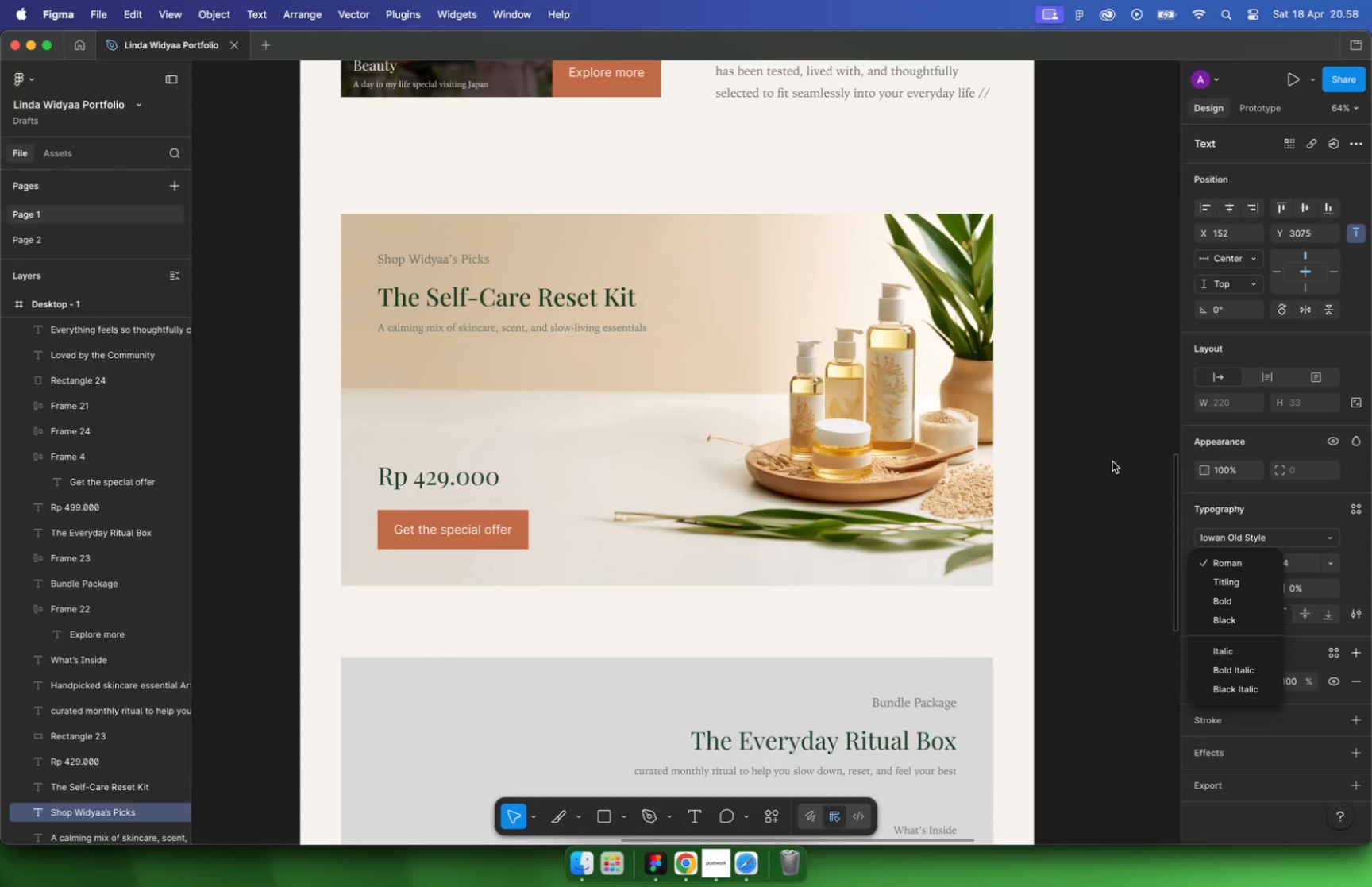 
left_click([1112, 461])
 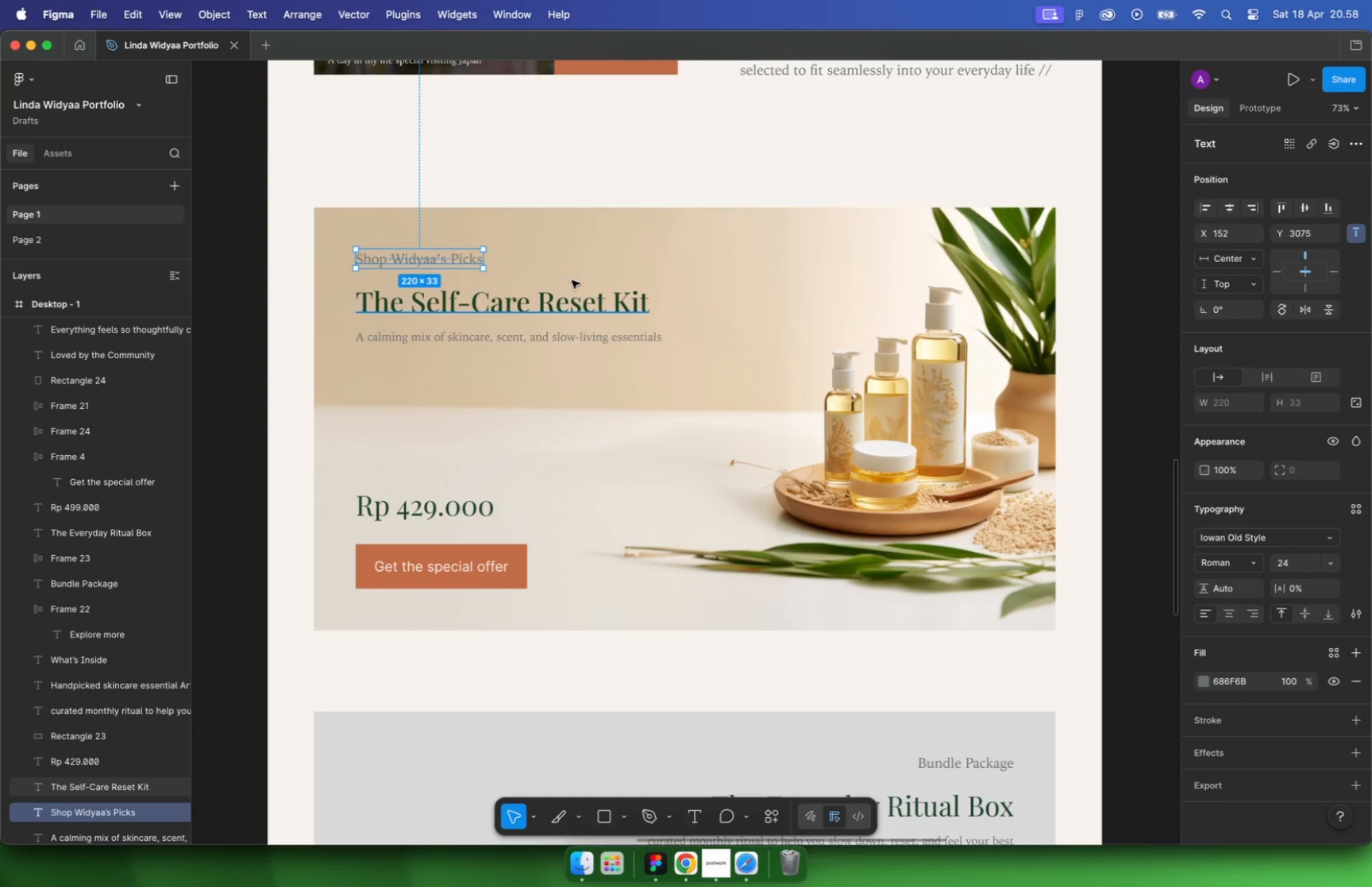 
hold_key(key=CommandLeft, duration=1.3)
scroll: coordinate [799, 398], scroll_direction: down, amount: 1.0
 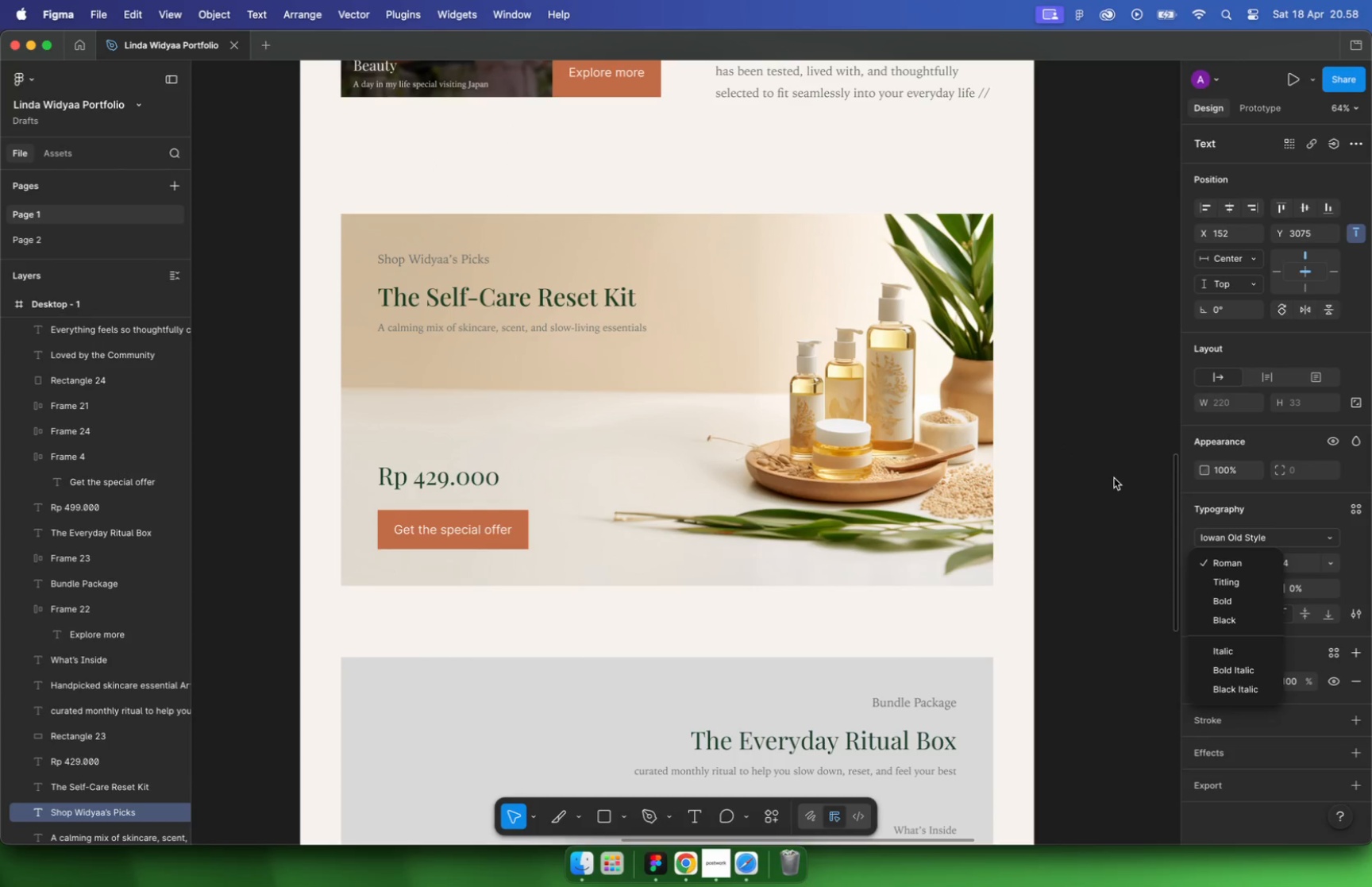 
scroll: coordinate [571, 280], scroll_direction: up, amount: 2.0
 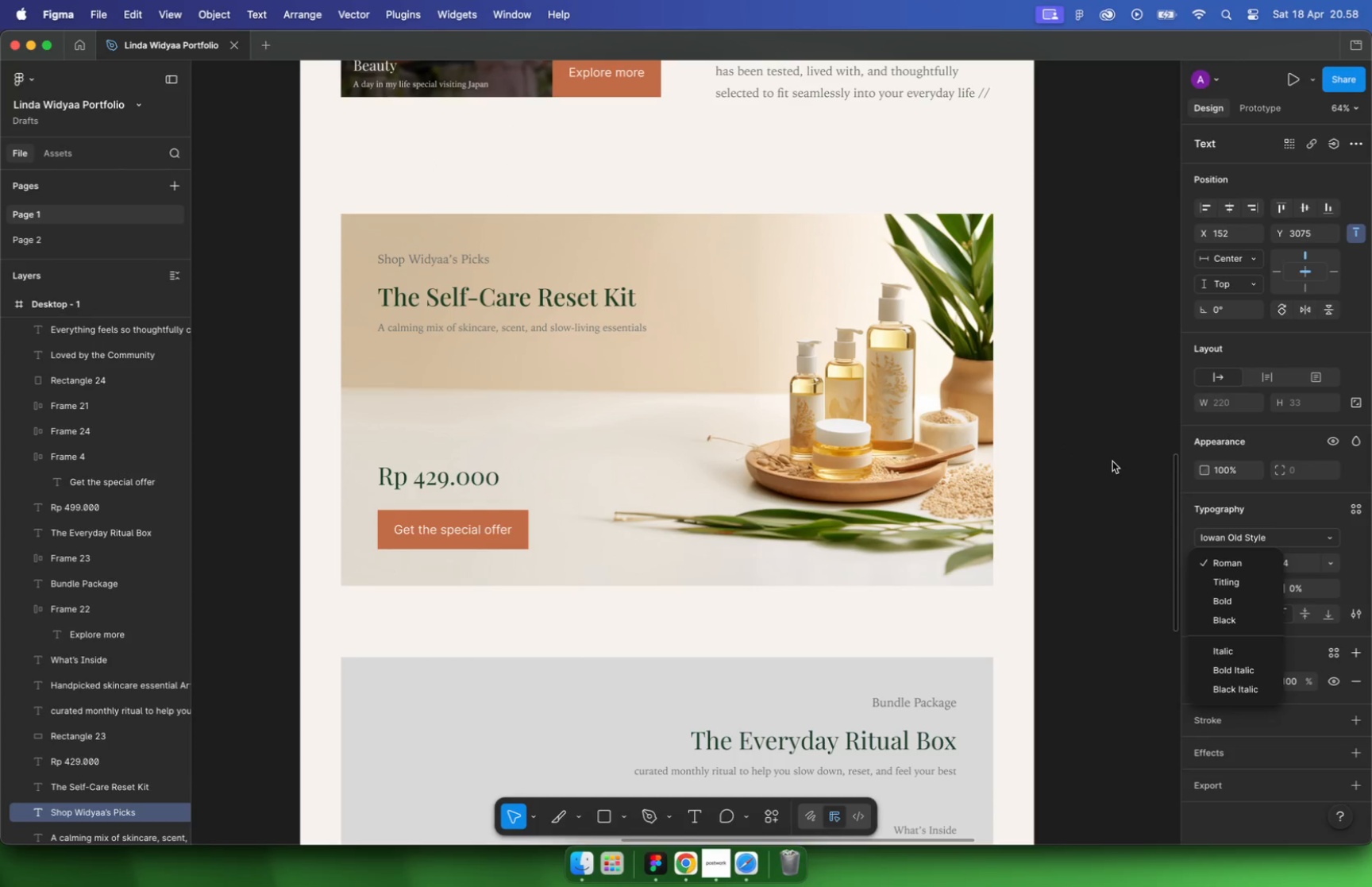 
left_click([586, 303])
 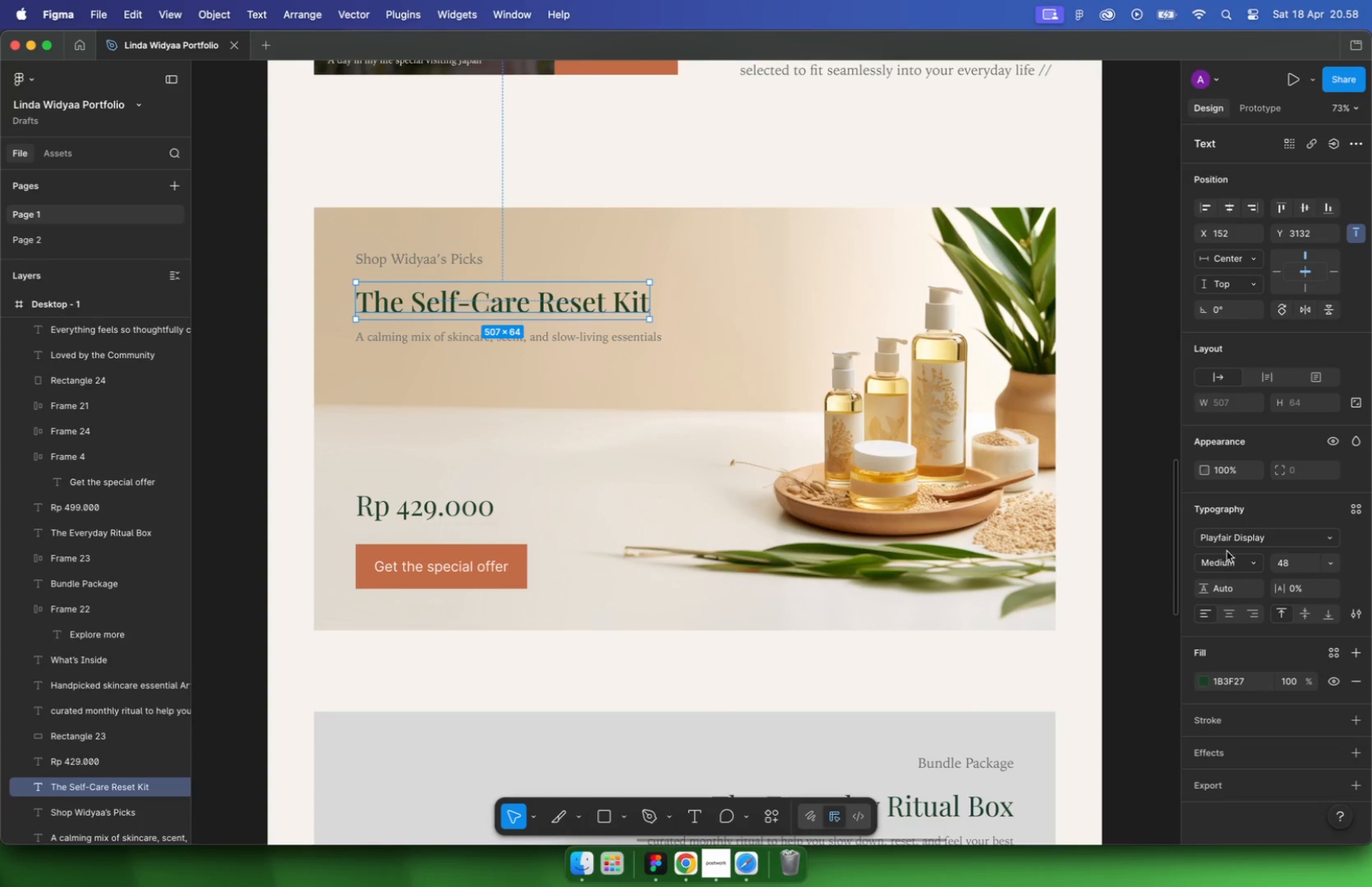 
left_click([1237, 564])
 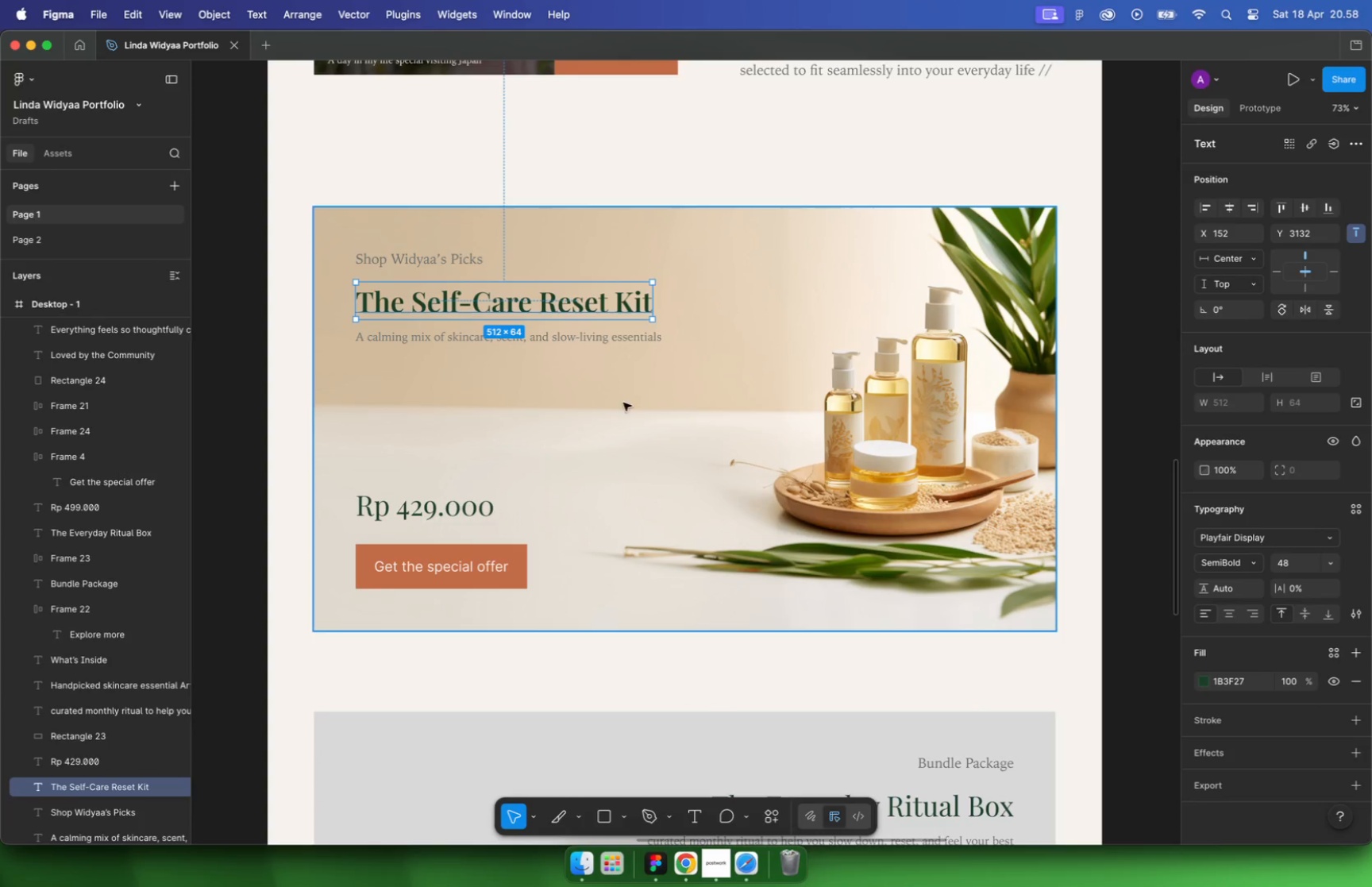 
left_click([592, 339])
 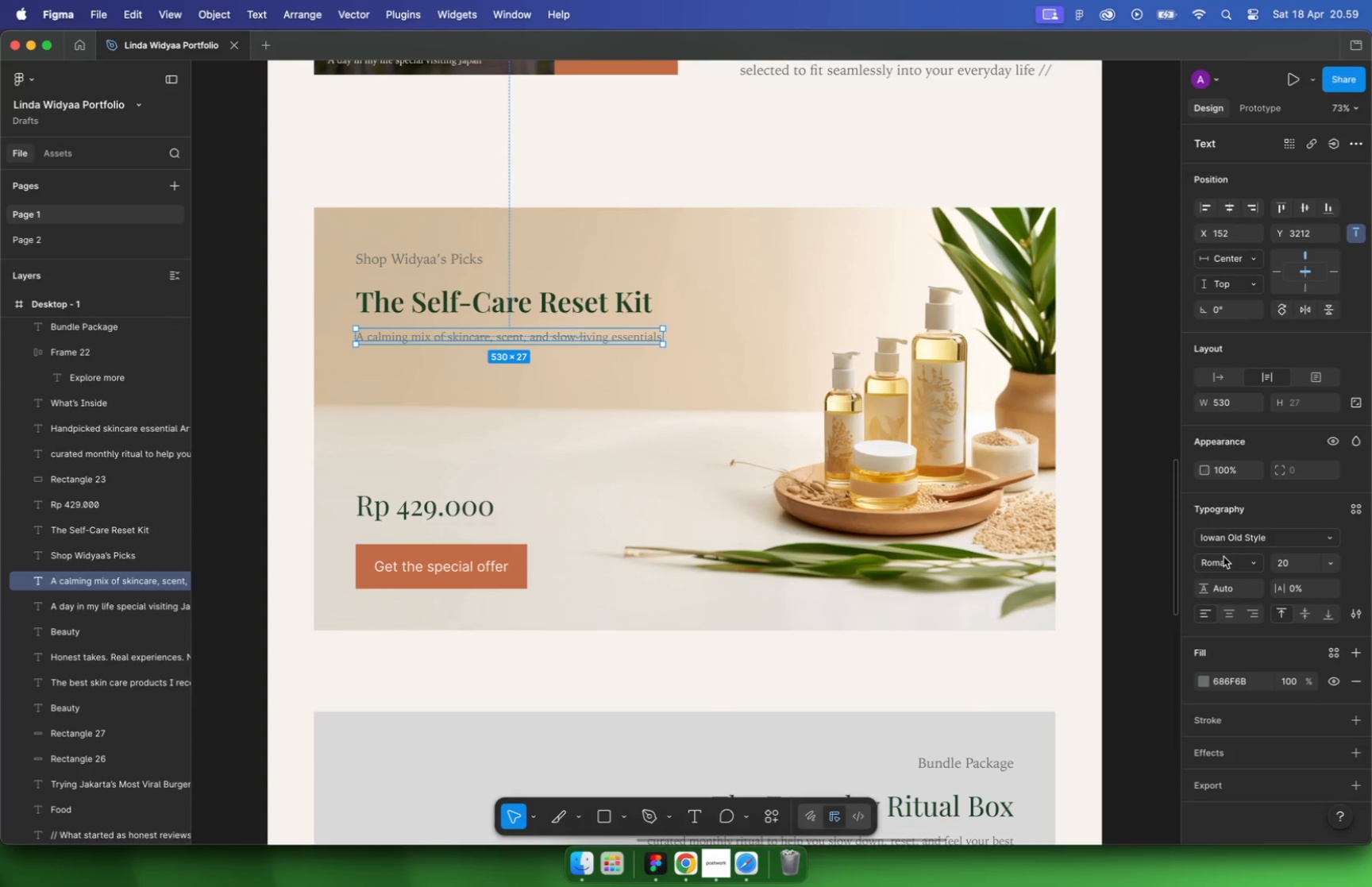 
left_click([1225, 563])
 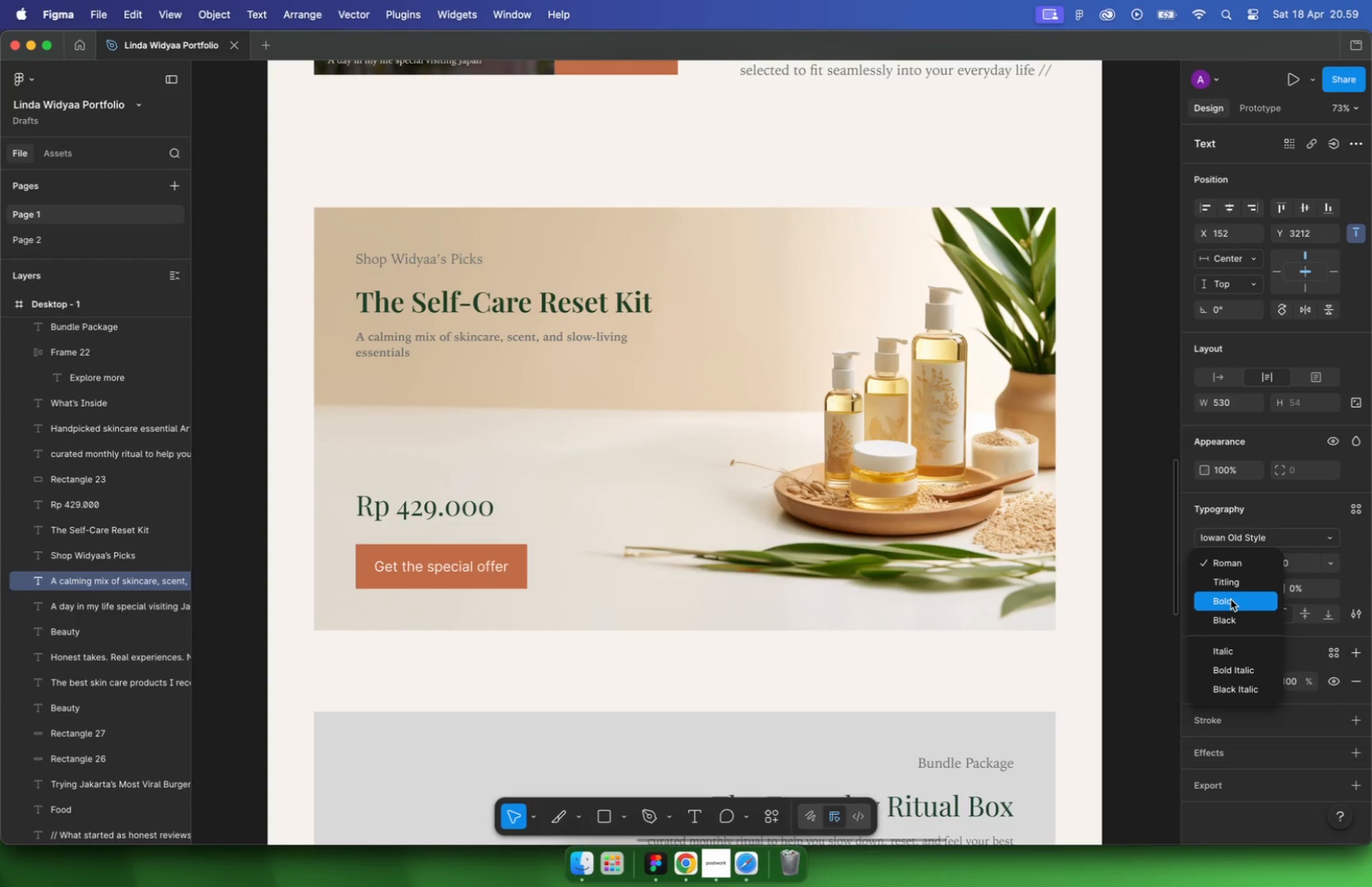 
left_click([1225, 579])
 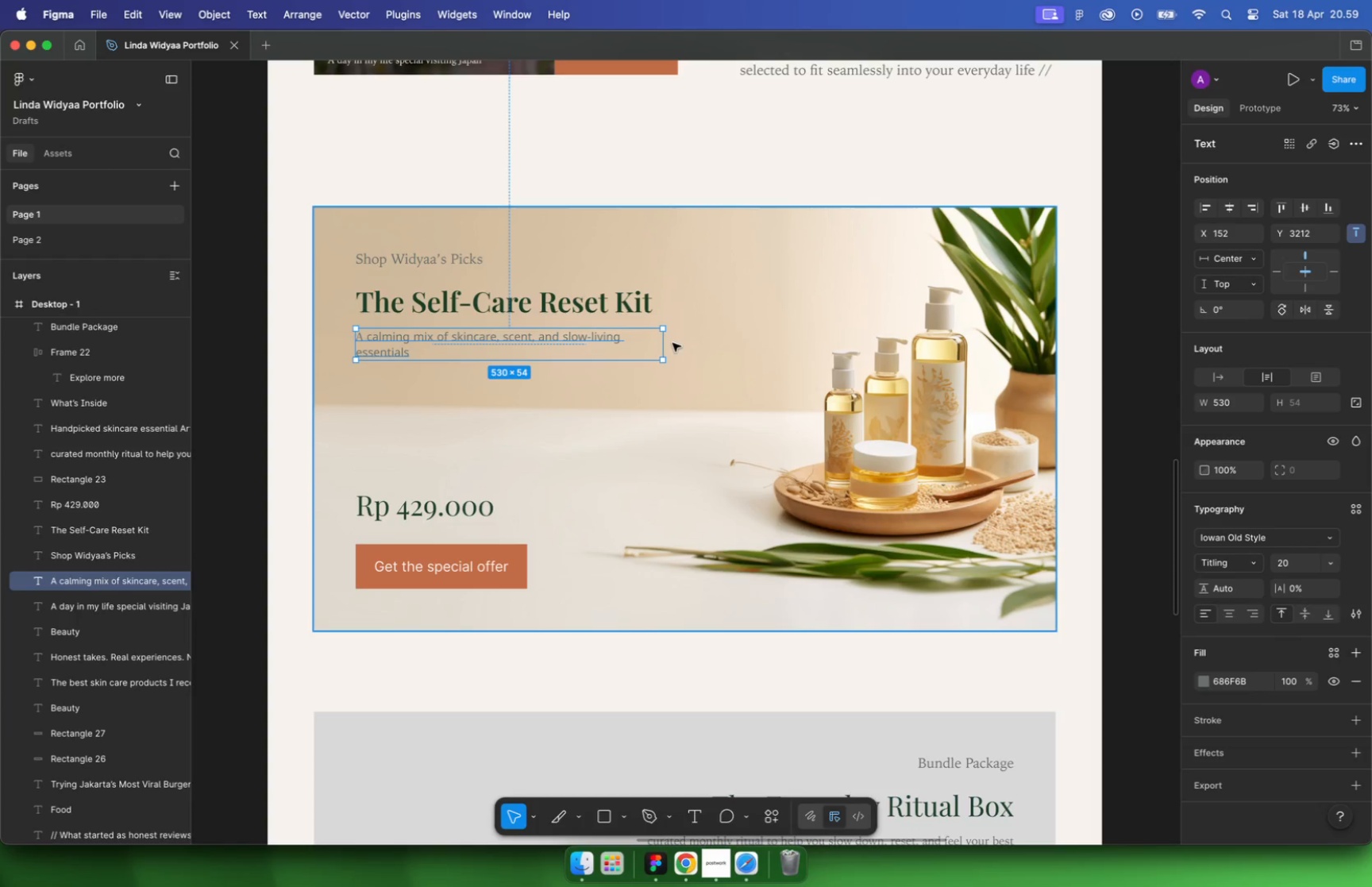 
left_click_drag(start_coordinate=[661, 343], to_coordinate=[681, 341])
 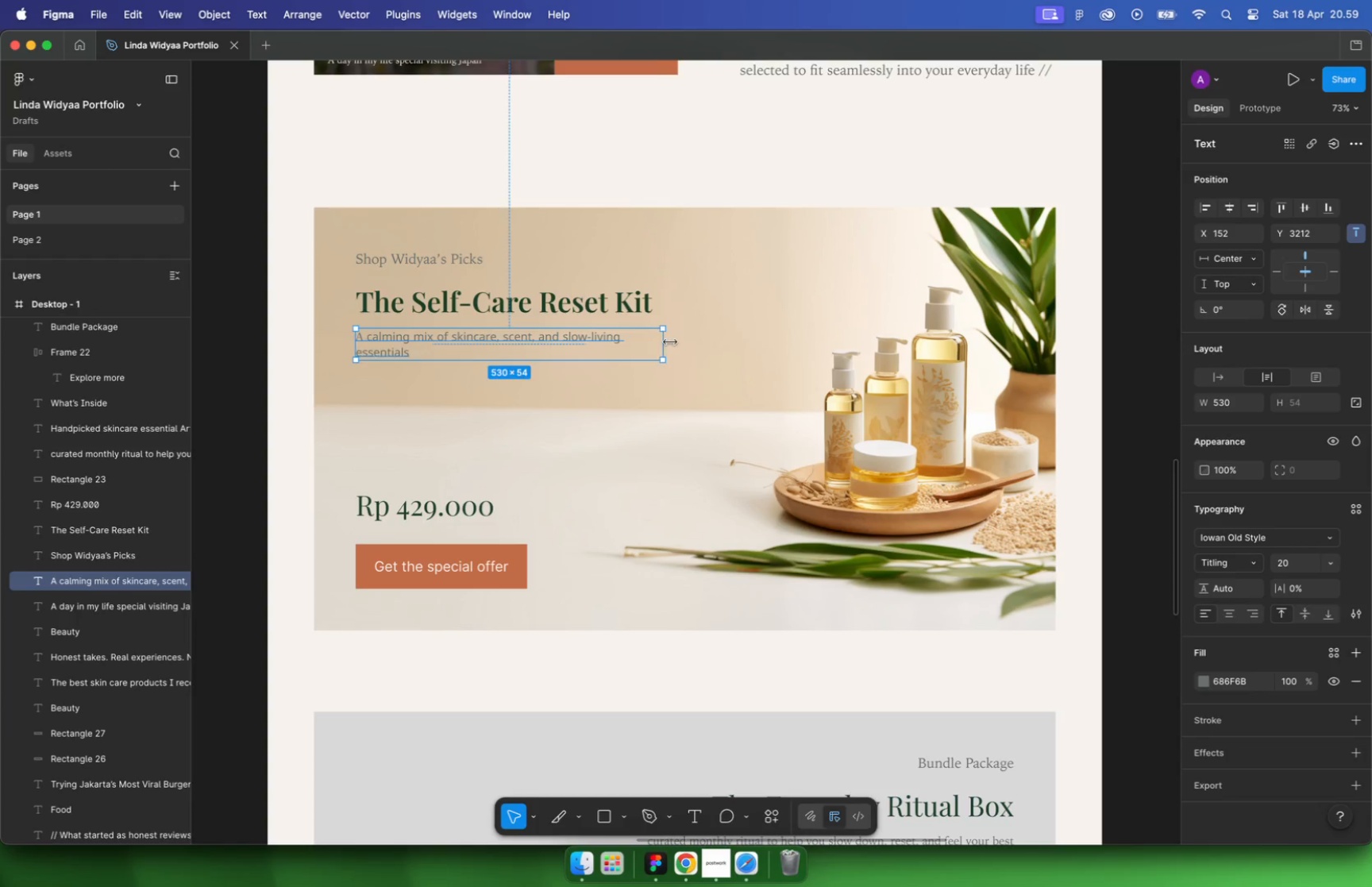 
hold_key(key=CommandLeft, duration=0.7)
scroll: coordinate [663, 372], scroll_direction: down, amount: 5.0
 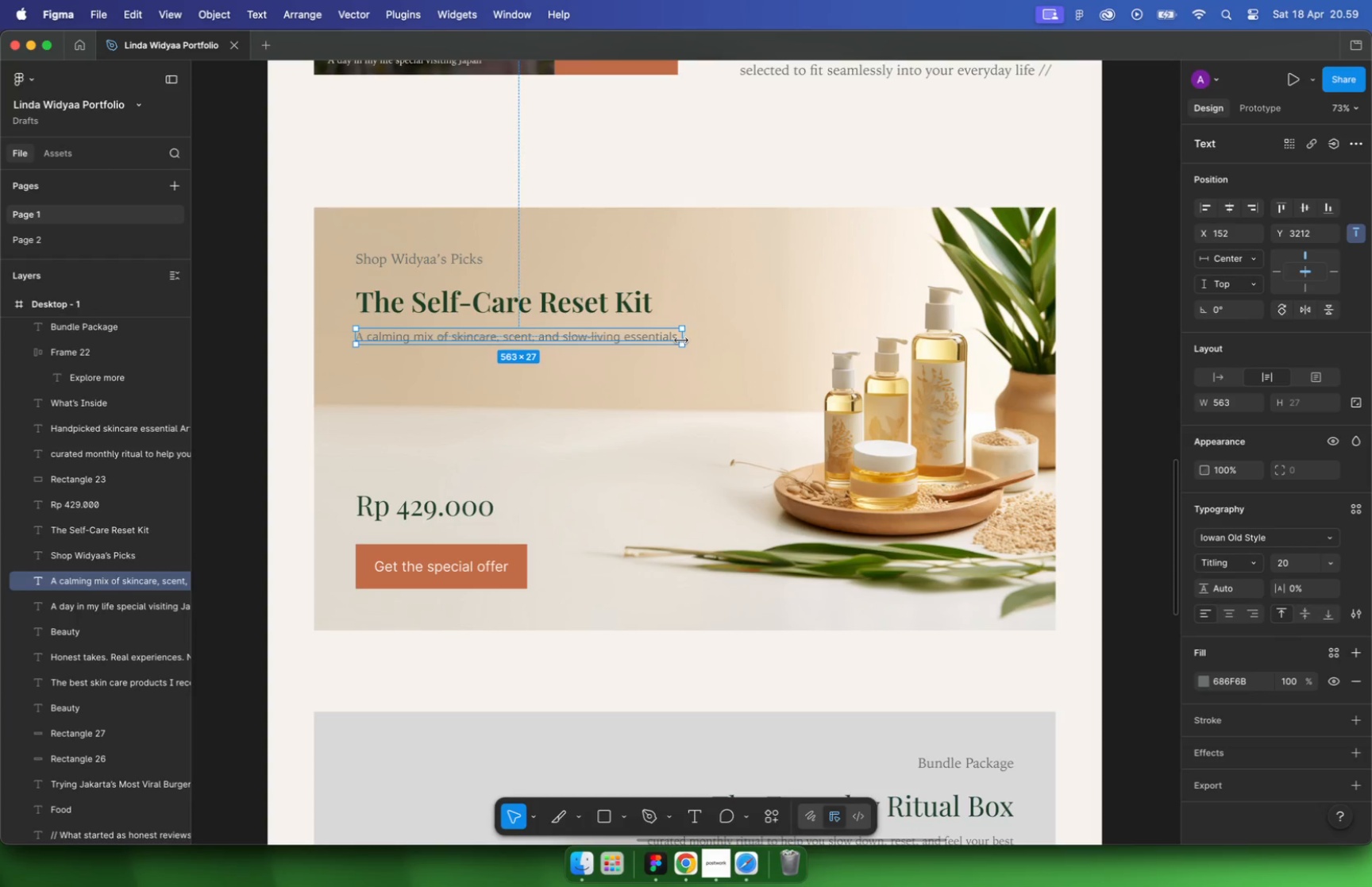 
left_click([1009, 383])
 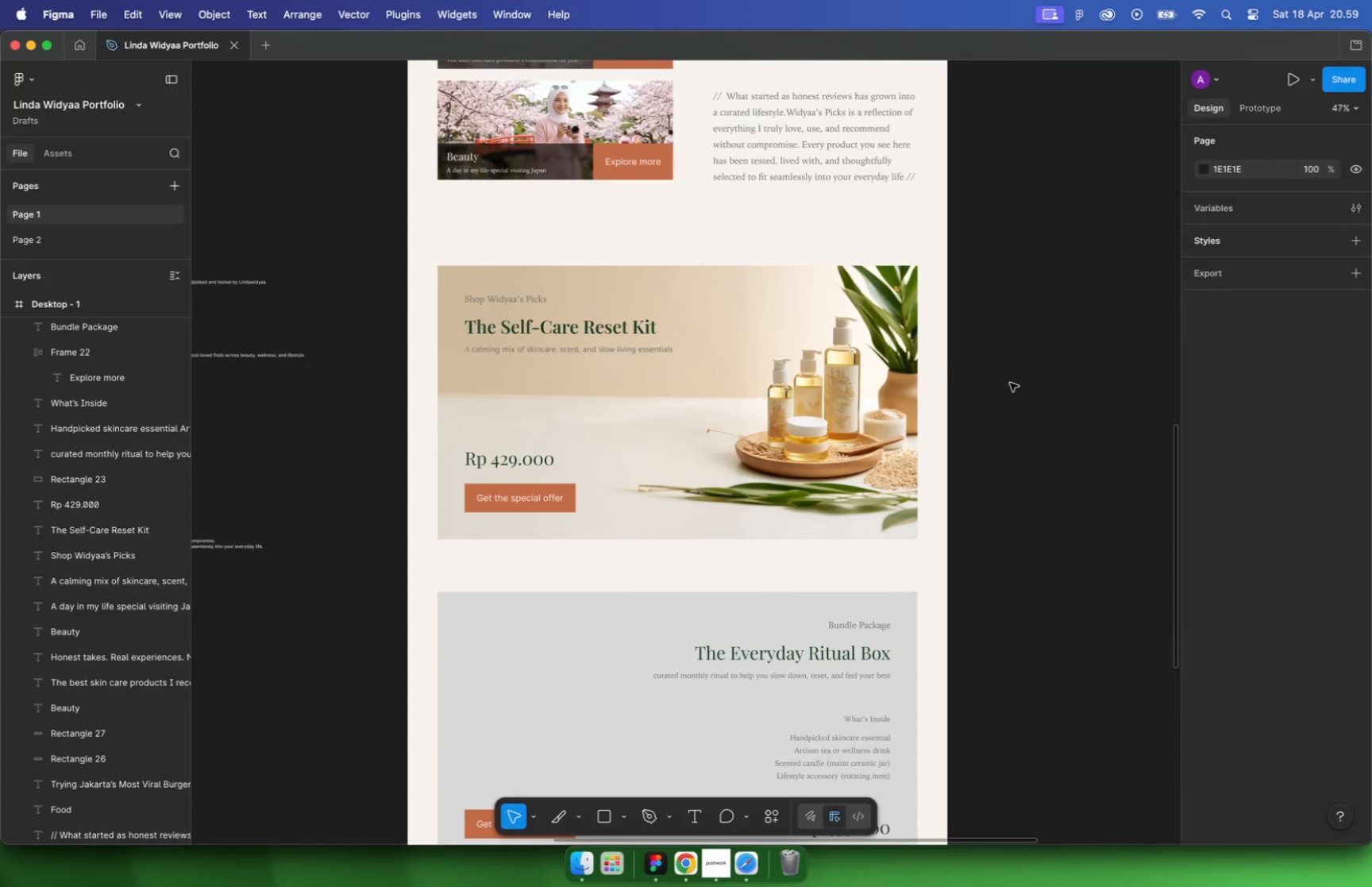 
hold_key(key=CommandLeft, duration=1.99)
scroll: coordinate [495, 340], scroll_direction: up, amount: 11.0
 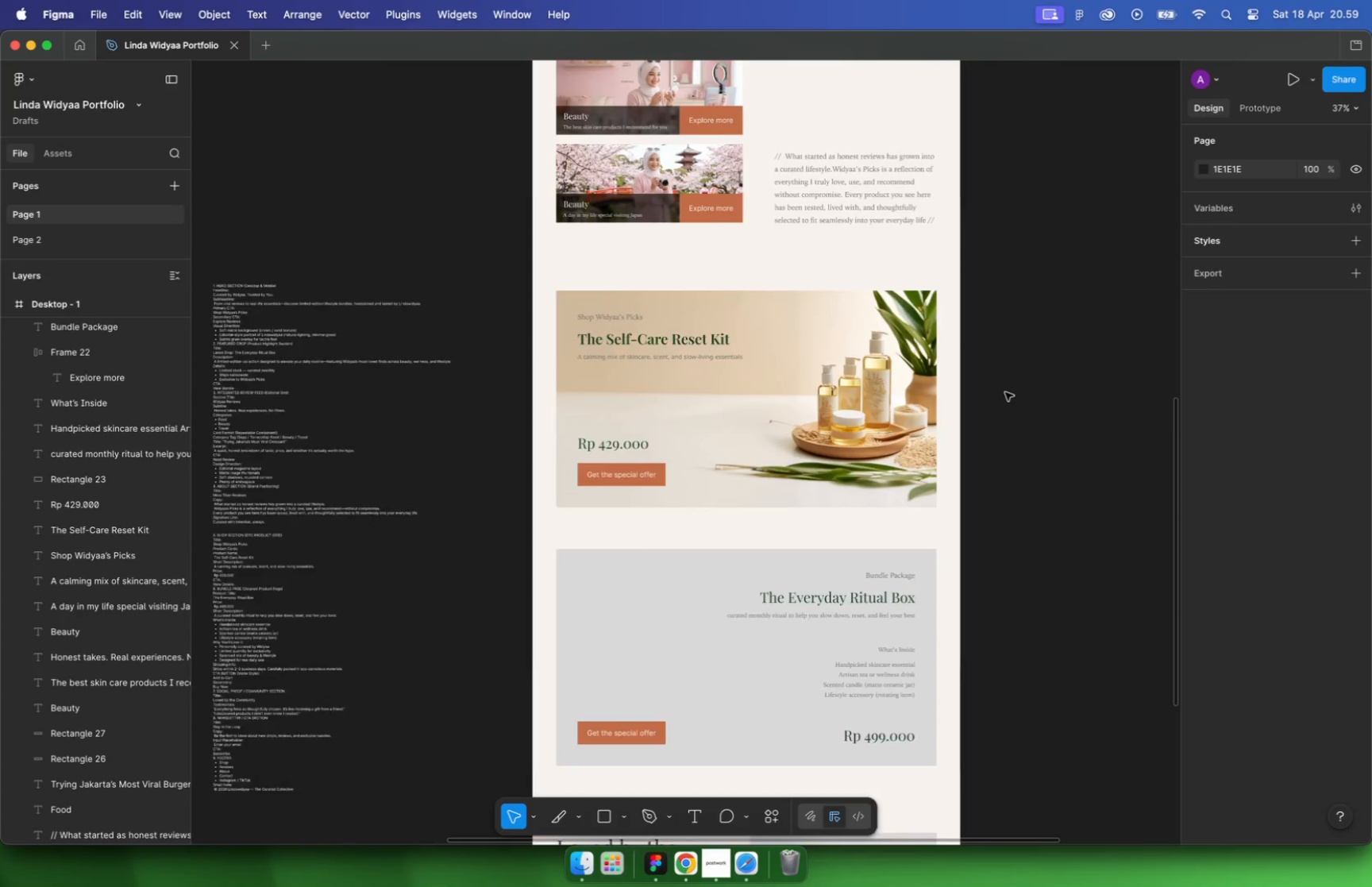 
left_click([506, 295])
 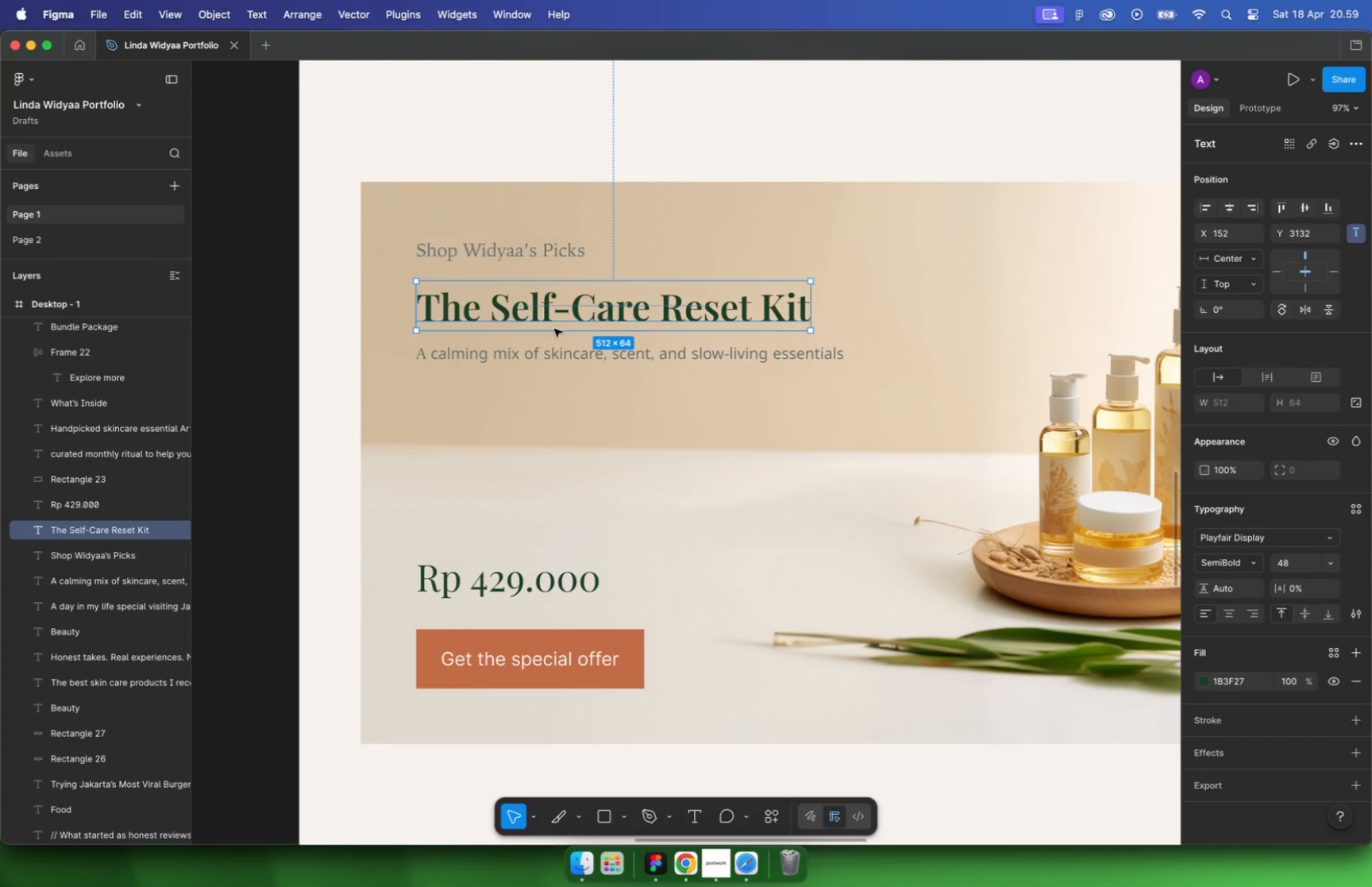 
hold_key(key=OptionLeft, duration=0.68)
 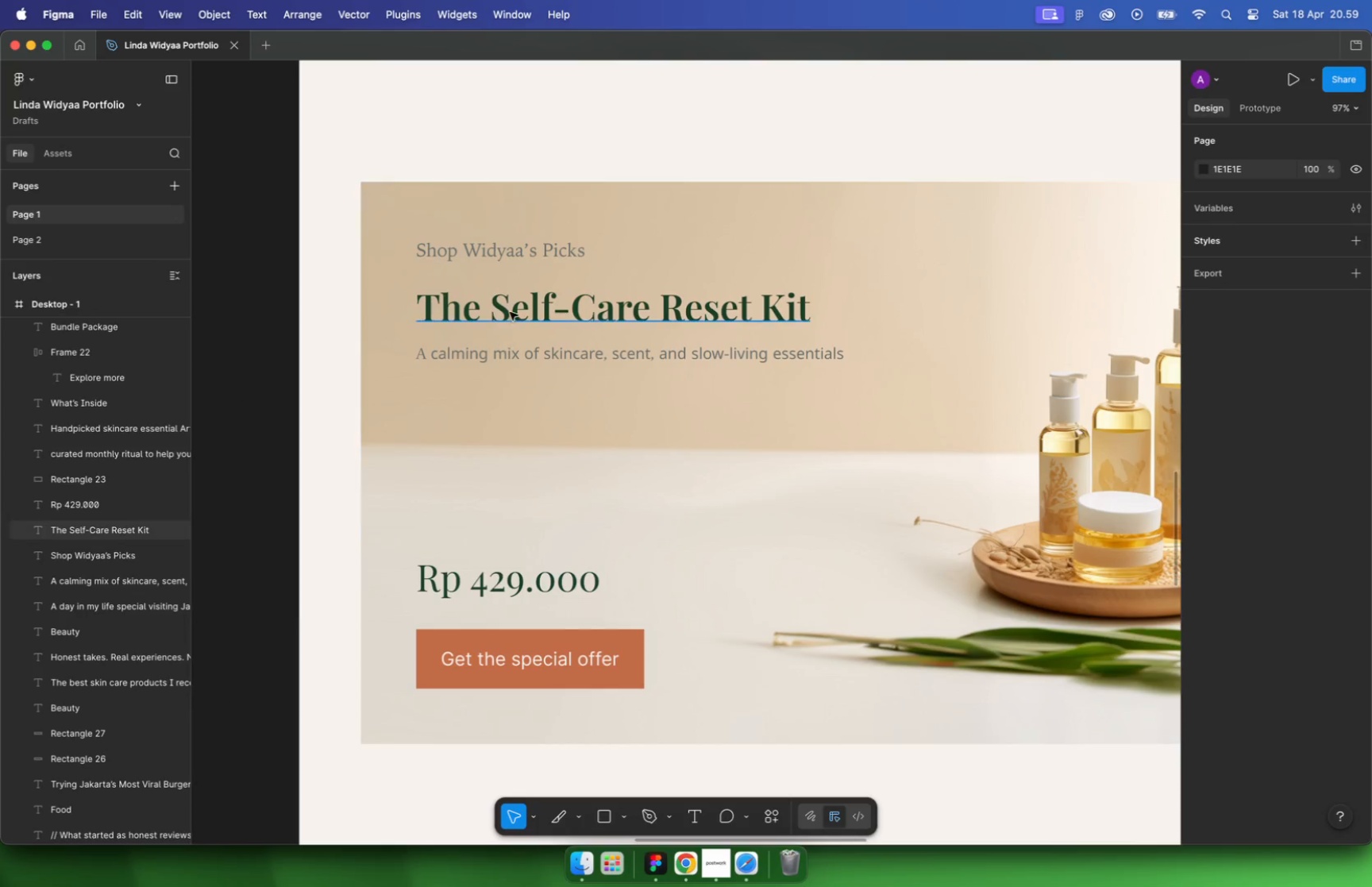 
left_click([562, 348])
 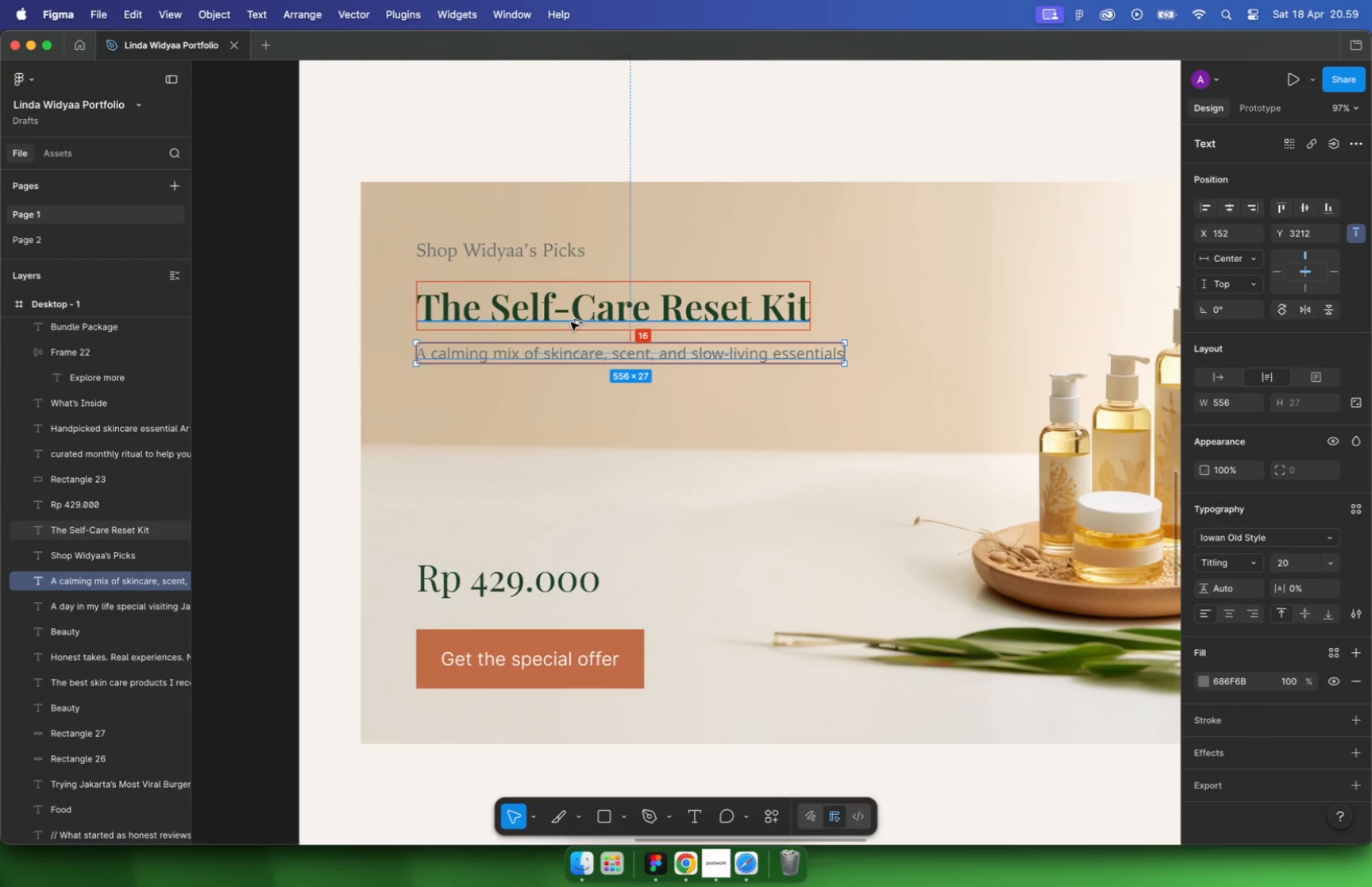 
hold_key(key=OptionLeft, duration=1.72)
 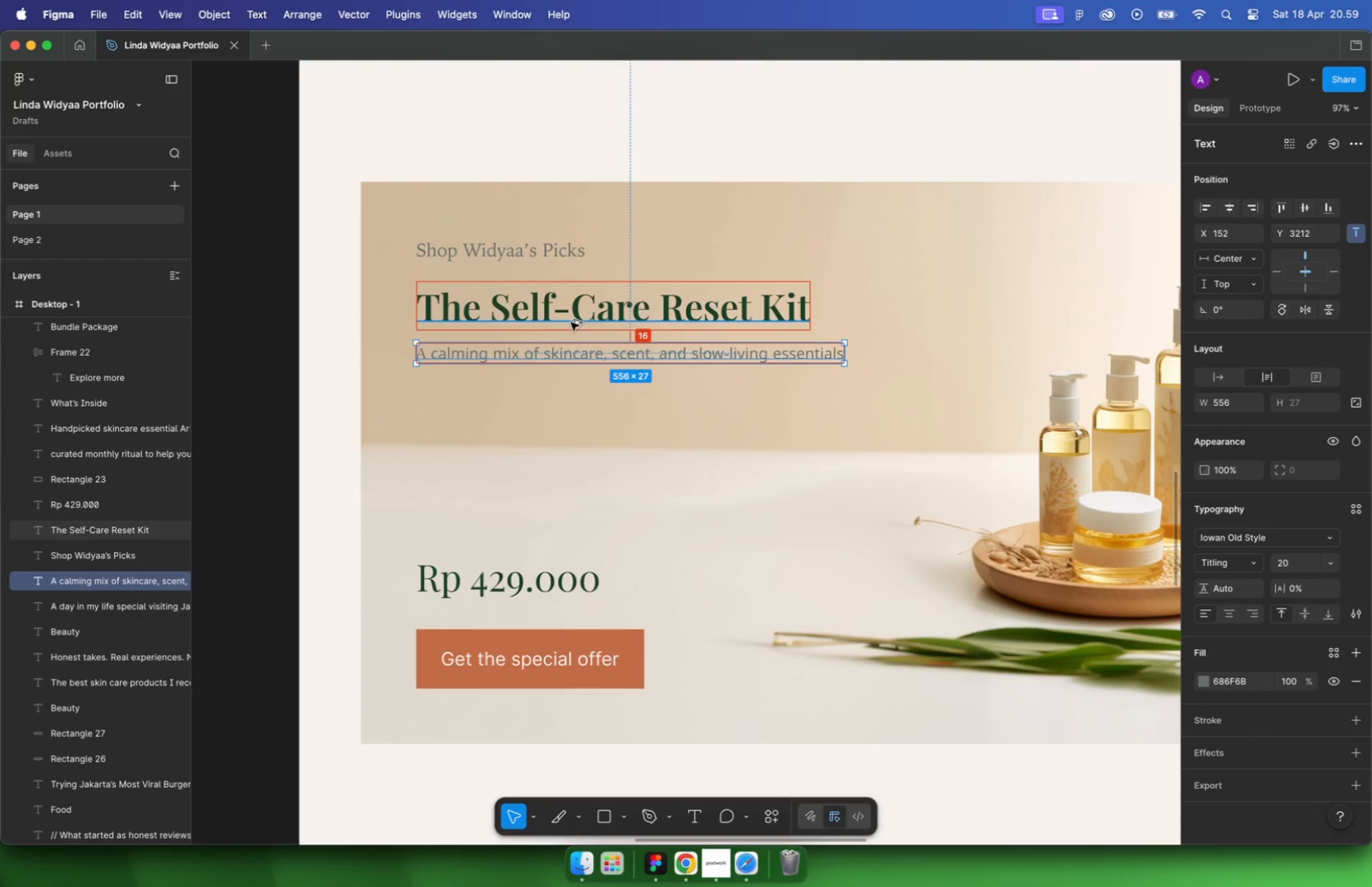 
left_click([541, 317])
 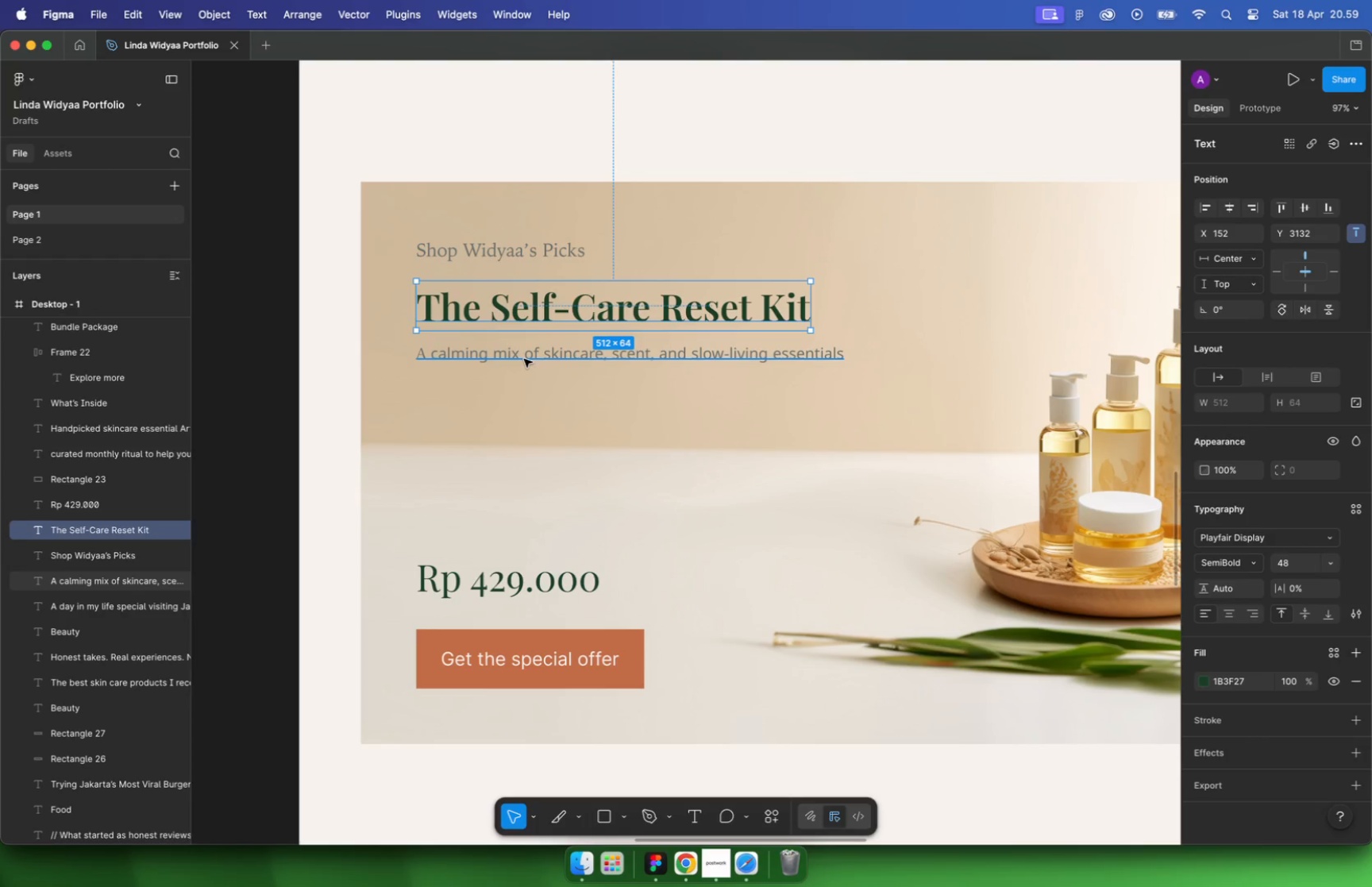 
hold_key(key=ShiftLeft, duration=1.27)
left_click([524, 356])
 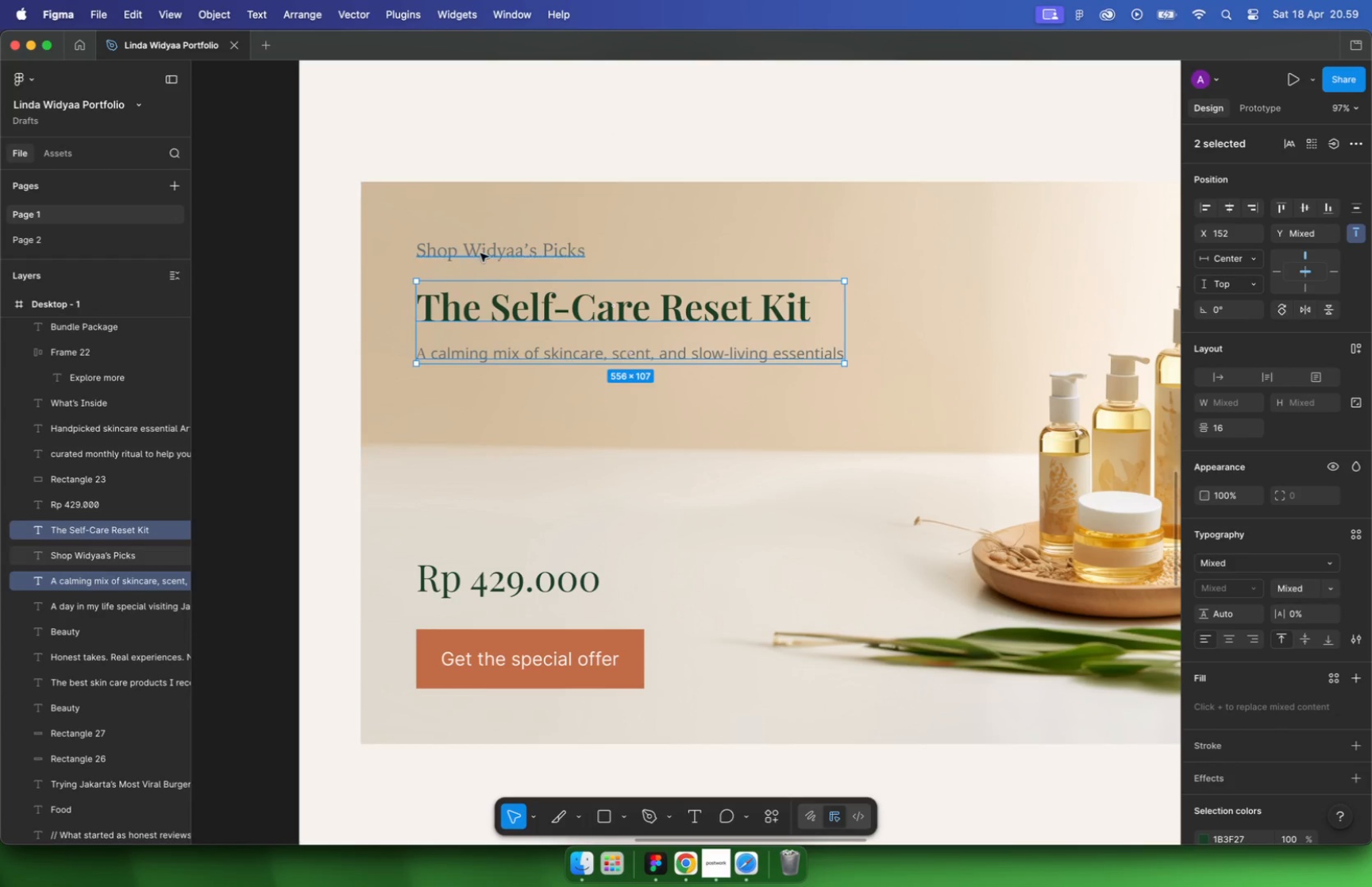 
left_click([480, 253])
 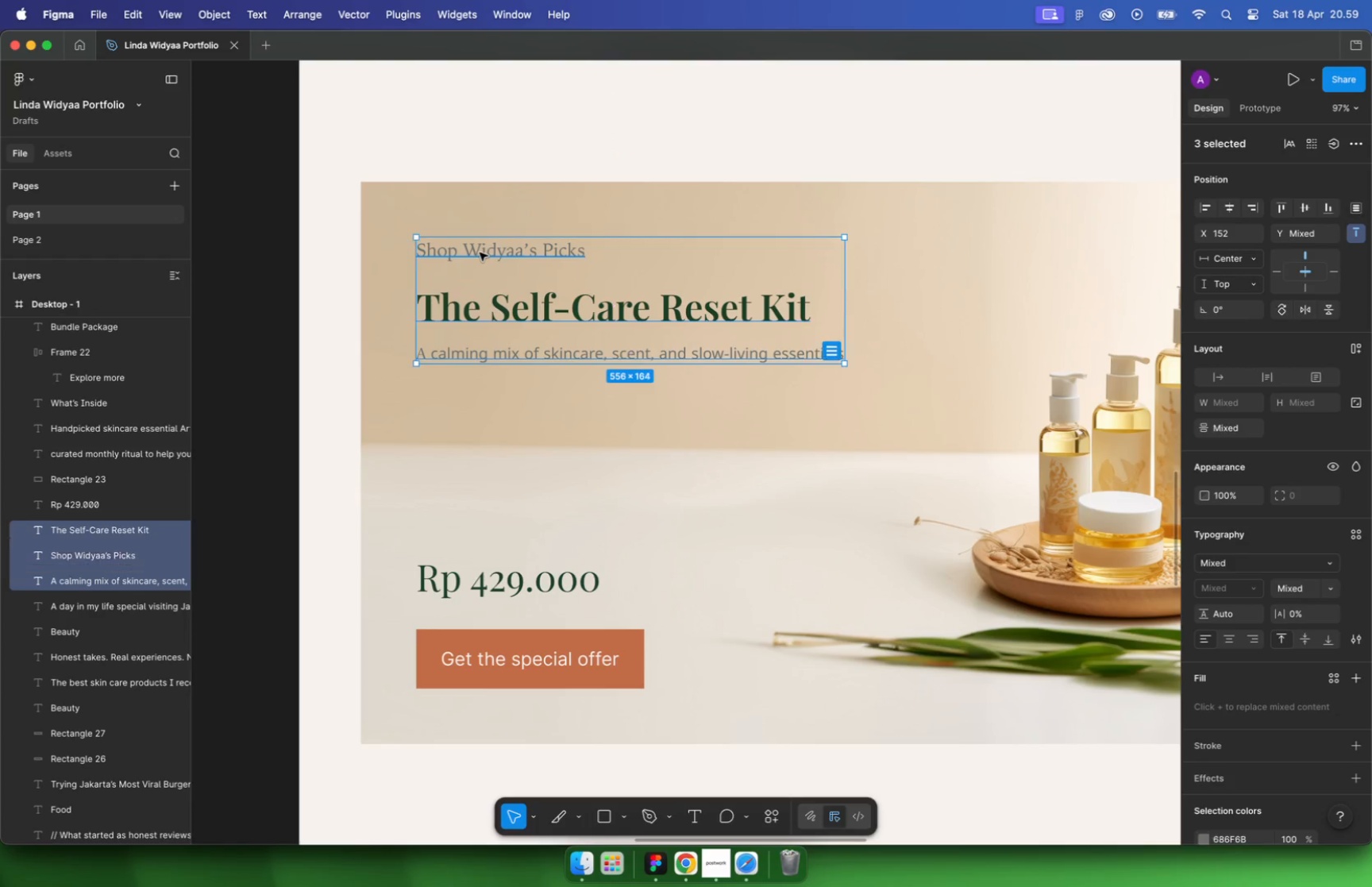 
left_click([1204, 205])
 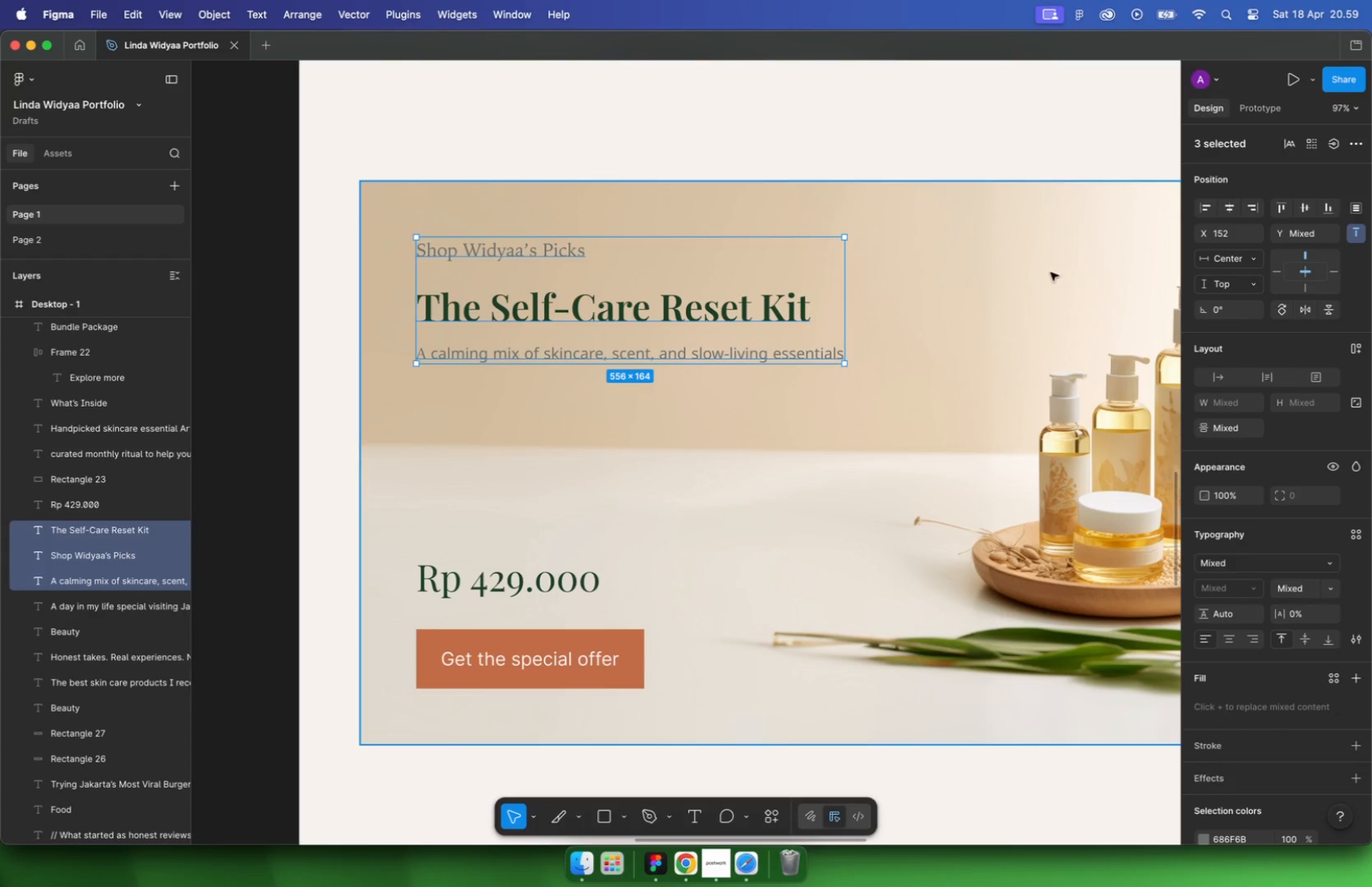 
hold_key(key=OptionLeft, duration=1.05)
 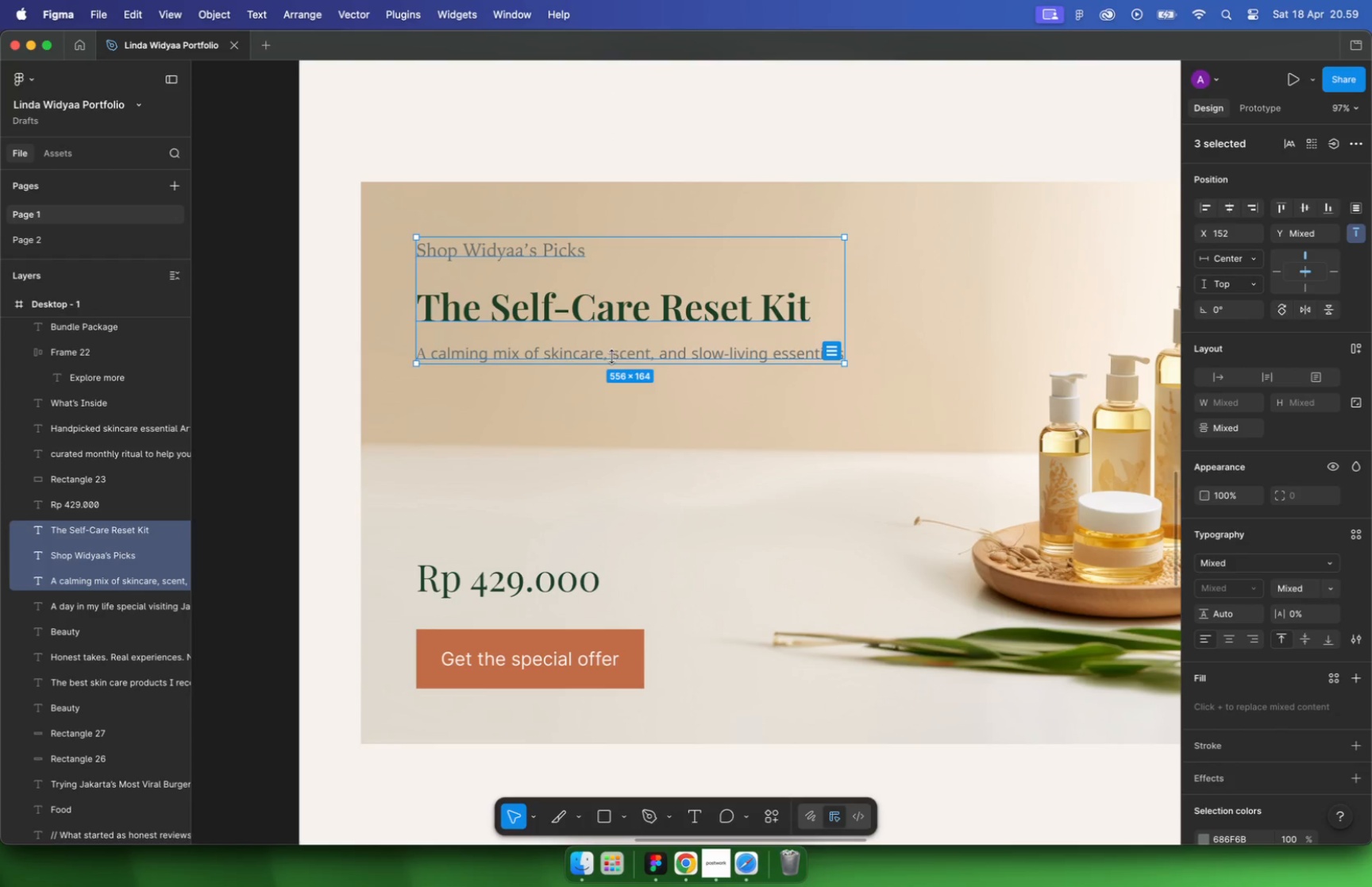 
hold_key(key=CommandLeft, duration=0.81)
scroll: coordinate [709, 411], scroll_direction: none, amount: 0.0
 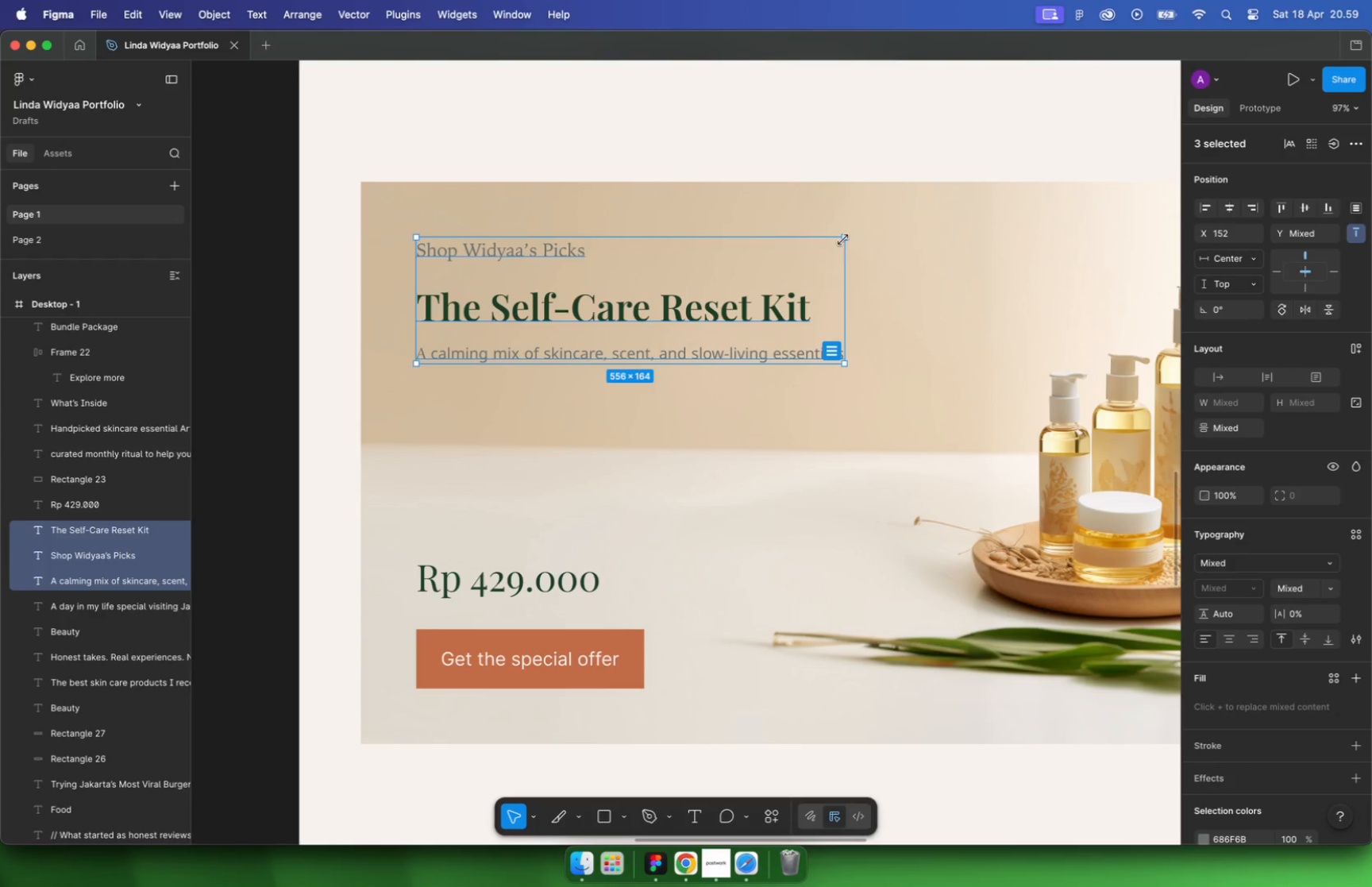 
left_click([511, 519])
 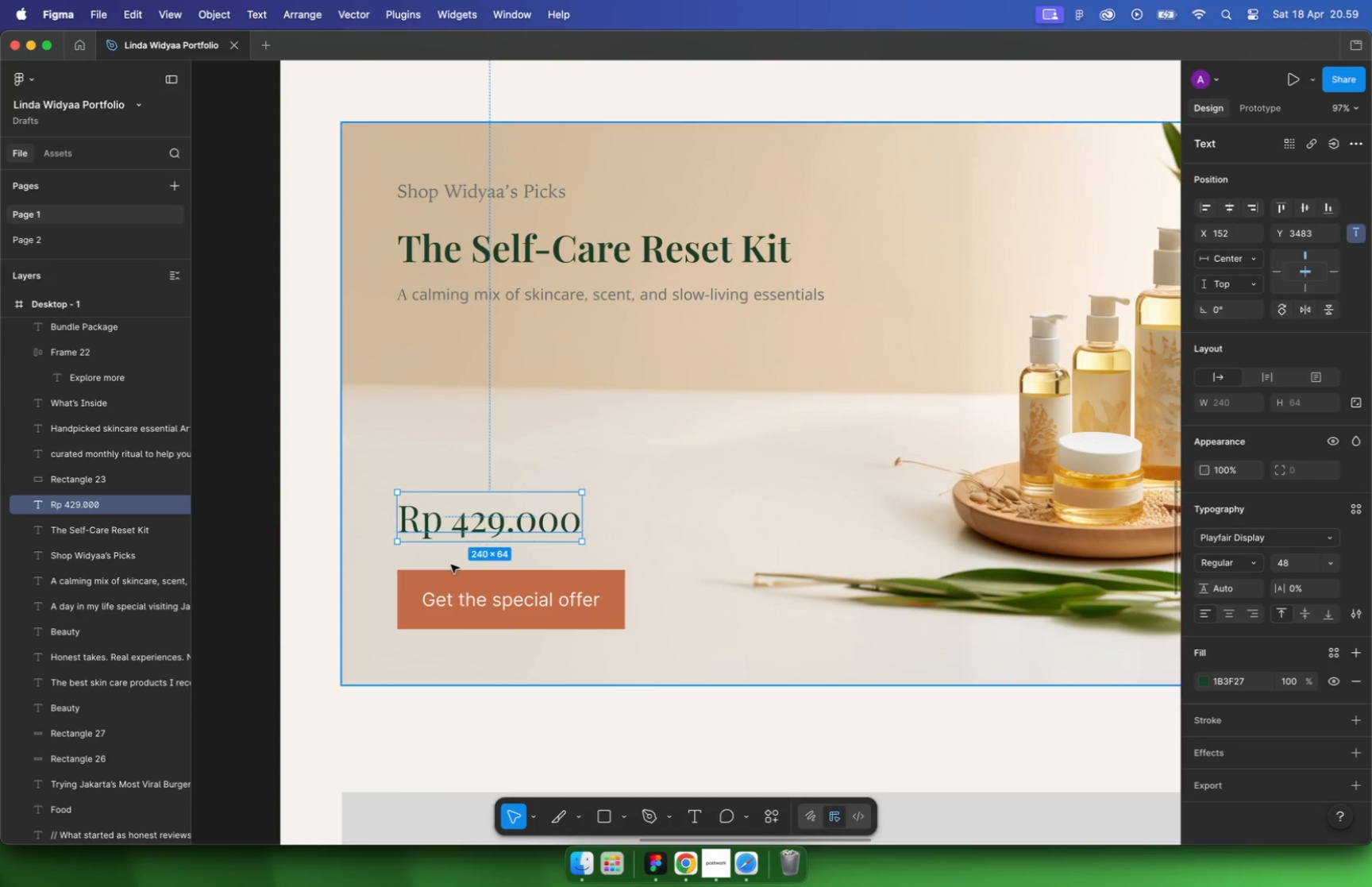 
hold_key(key=OptionLeft, duration=0.64)
 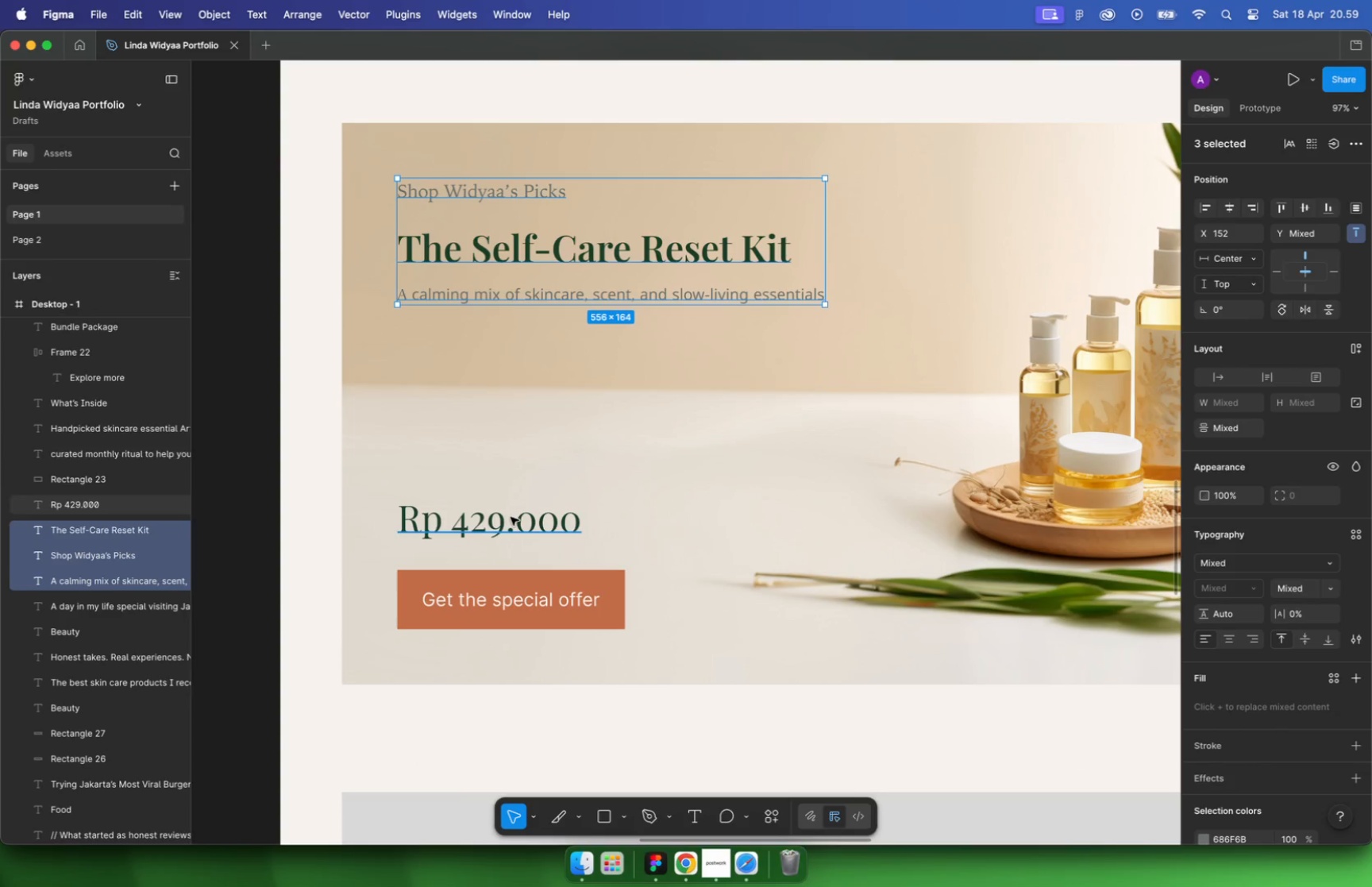 
left_click([460, 584])
 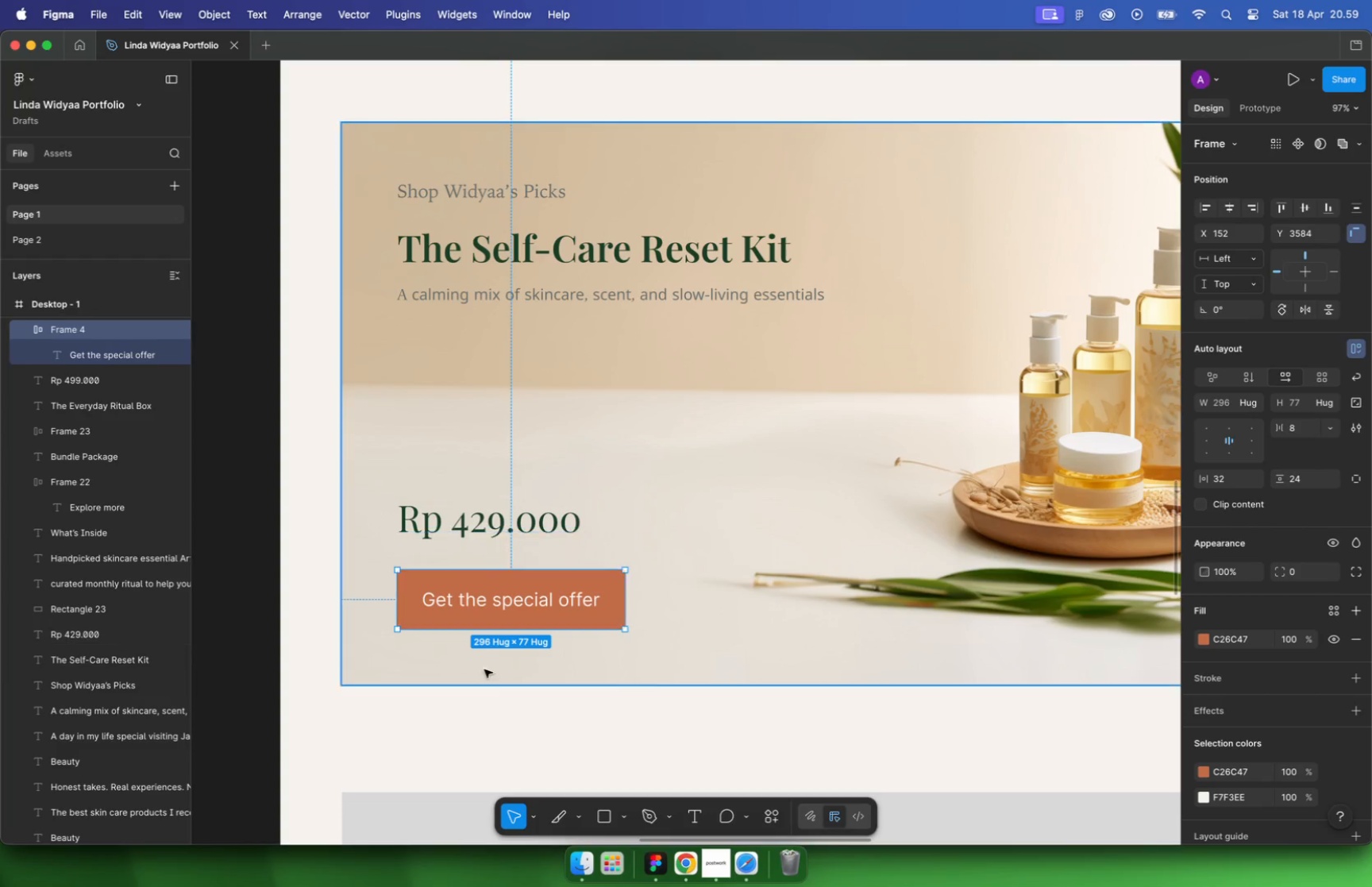 
hold_key(key=OptionLeft, duration=1.23)
 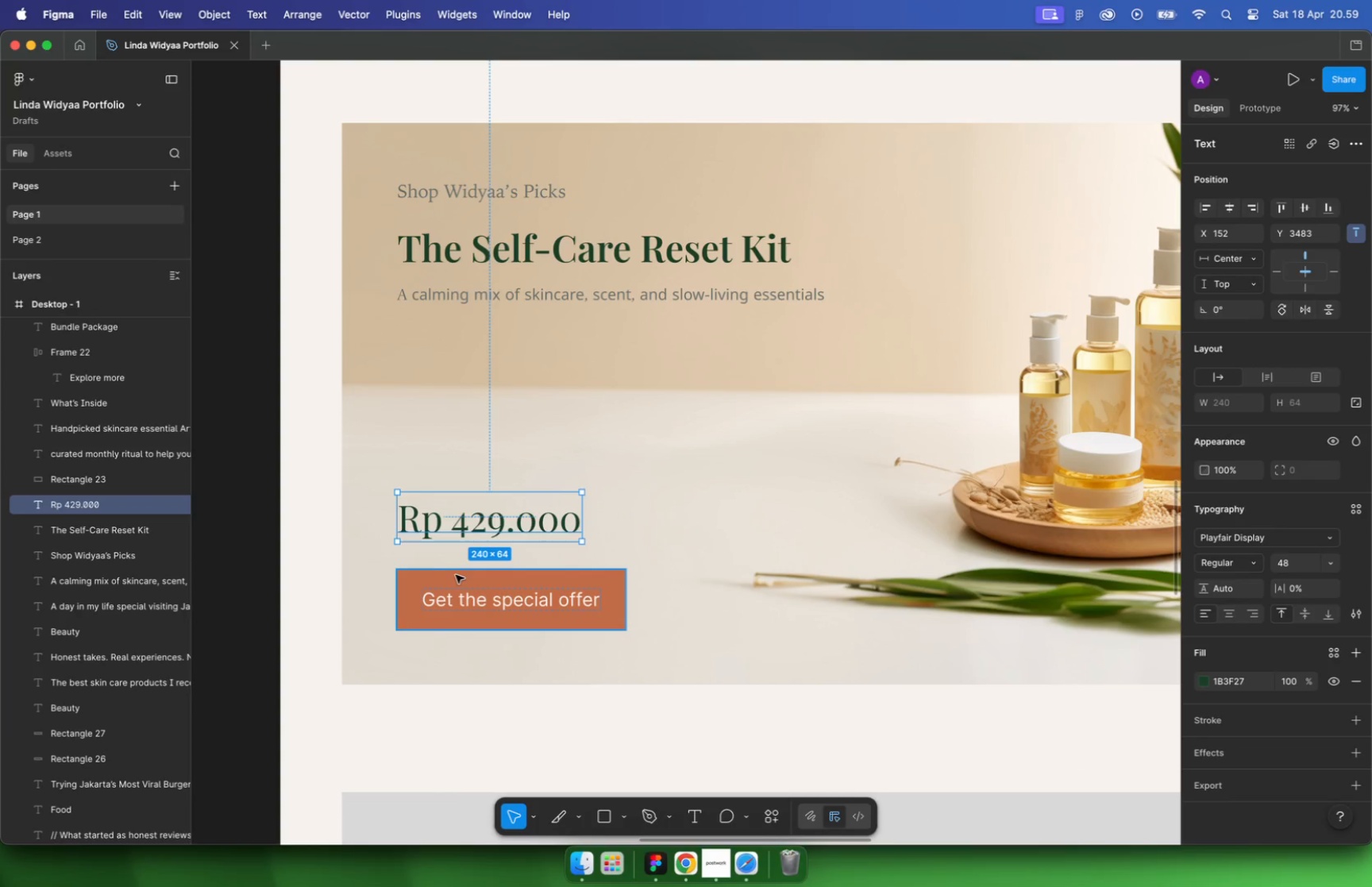 
hold_key(key=OptionLeft, duration=1.34)
 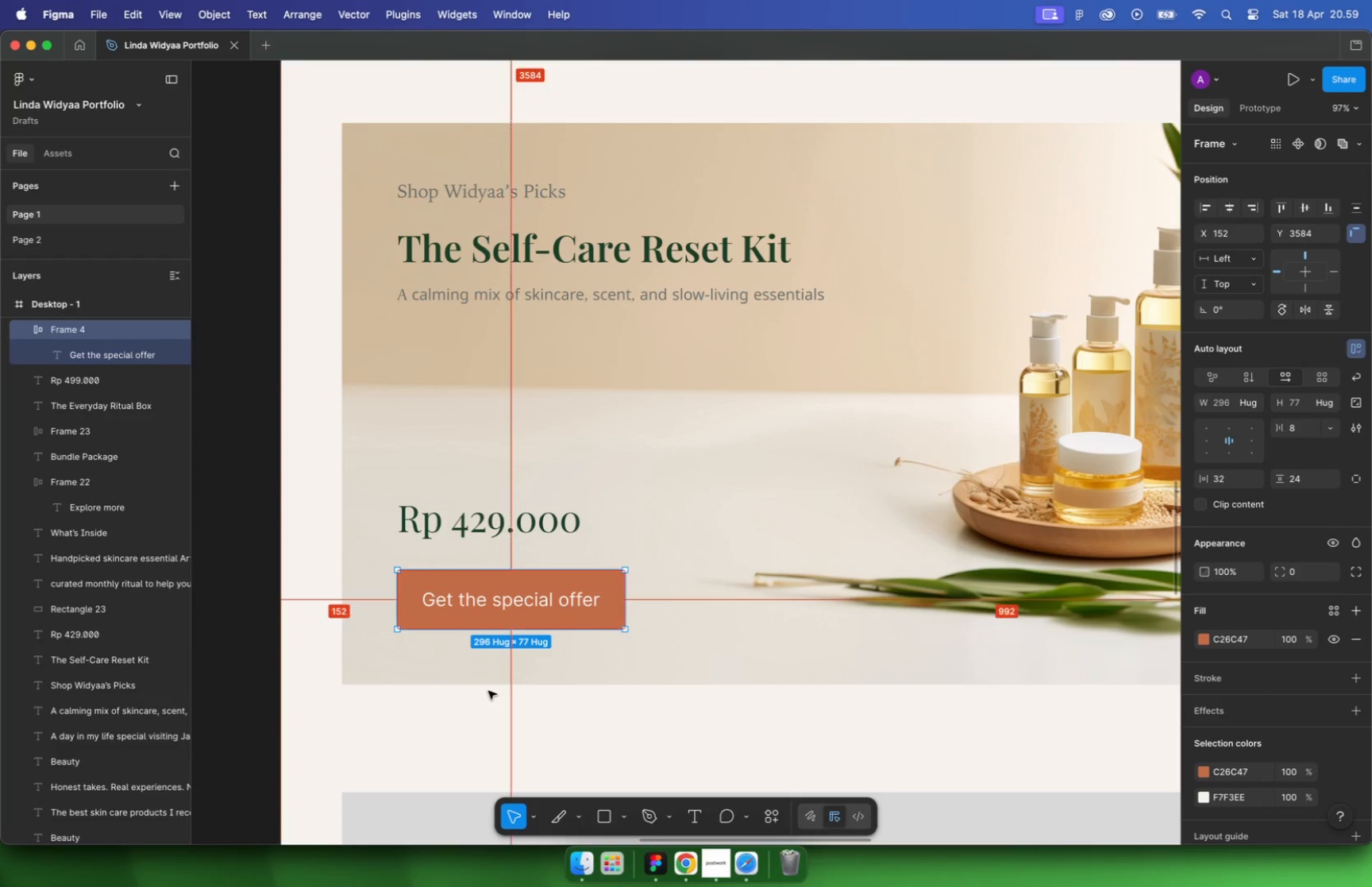 
left_click([495, 529])
 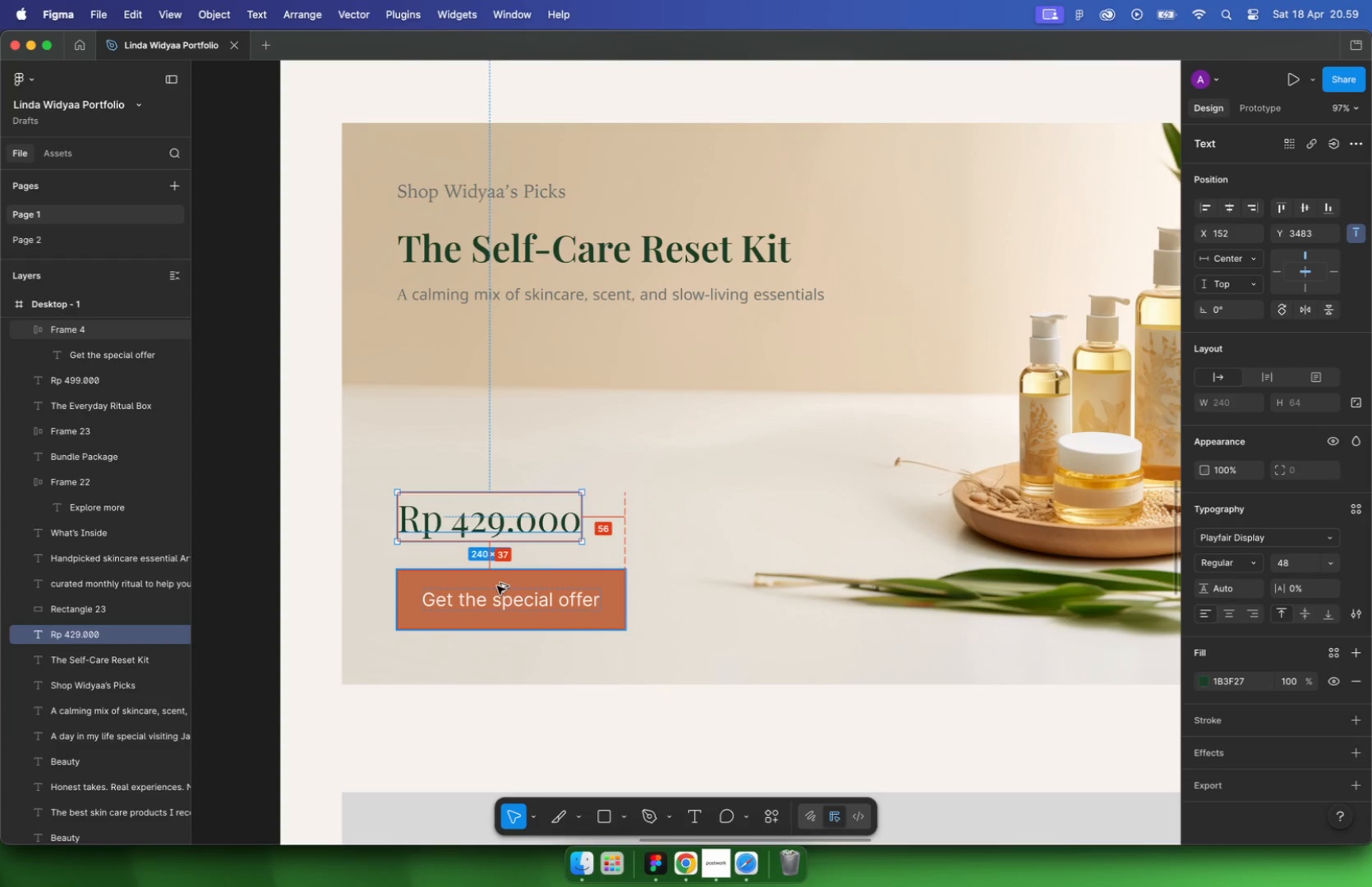 
key(Alt+ArrowUp)
 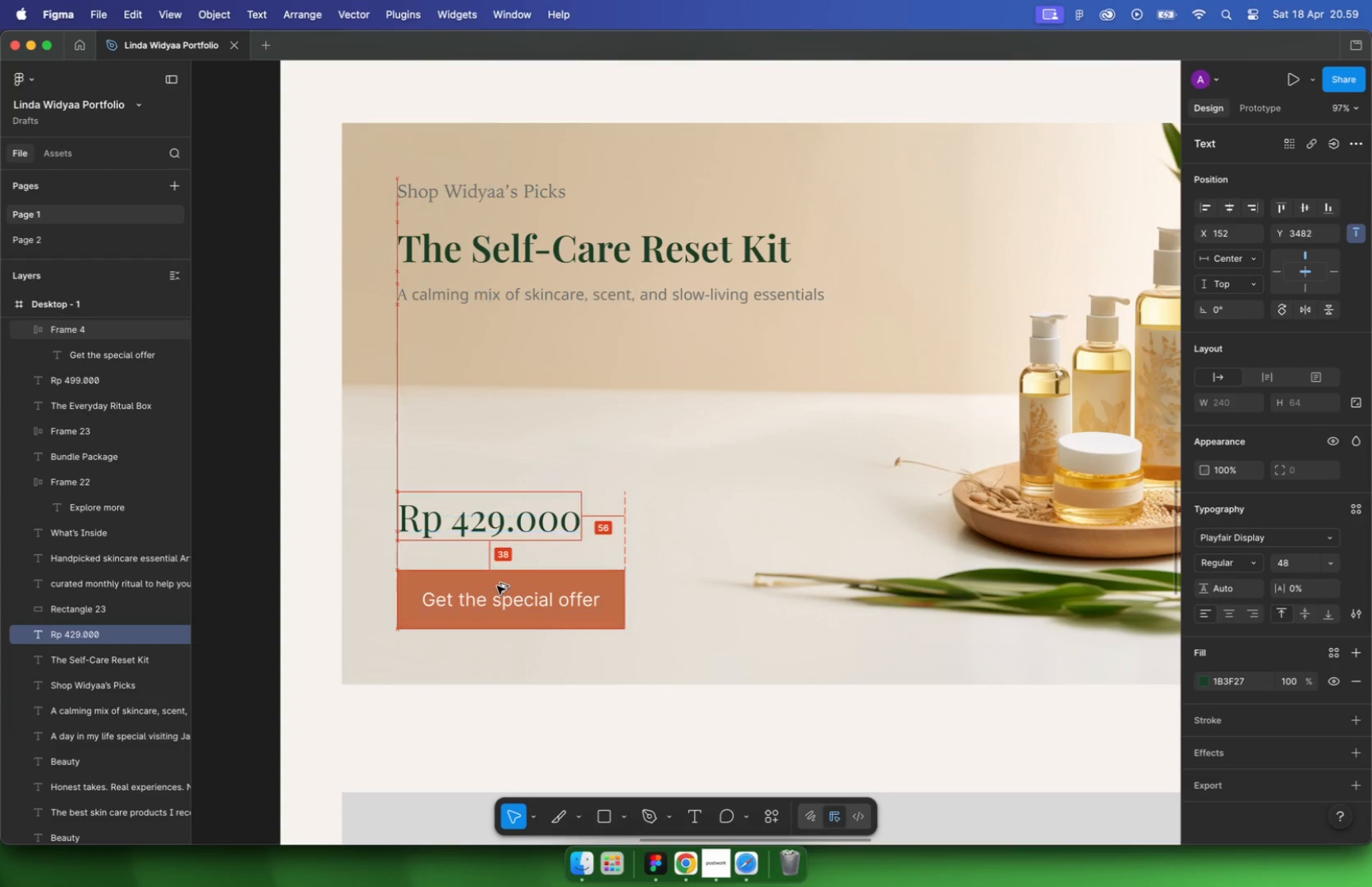 
key(Alt+ArrowUp)
 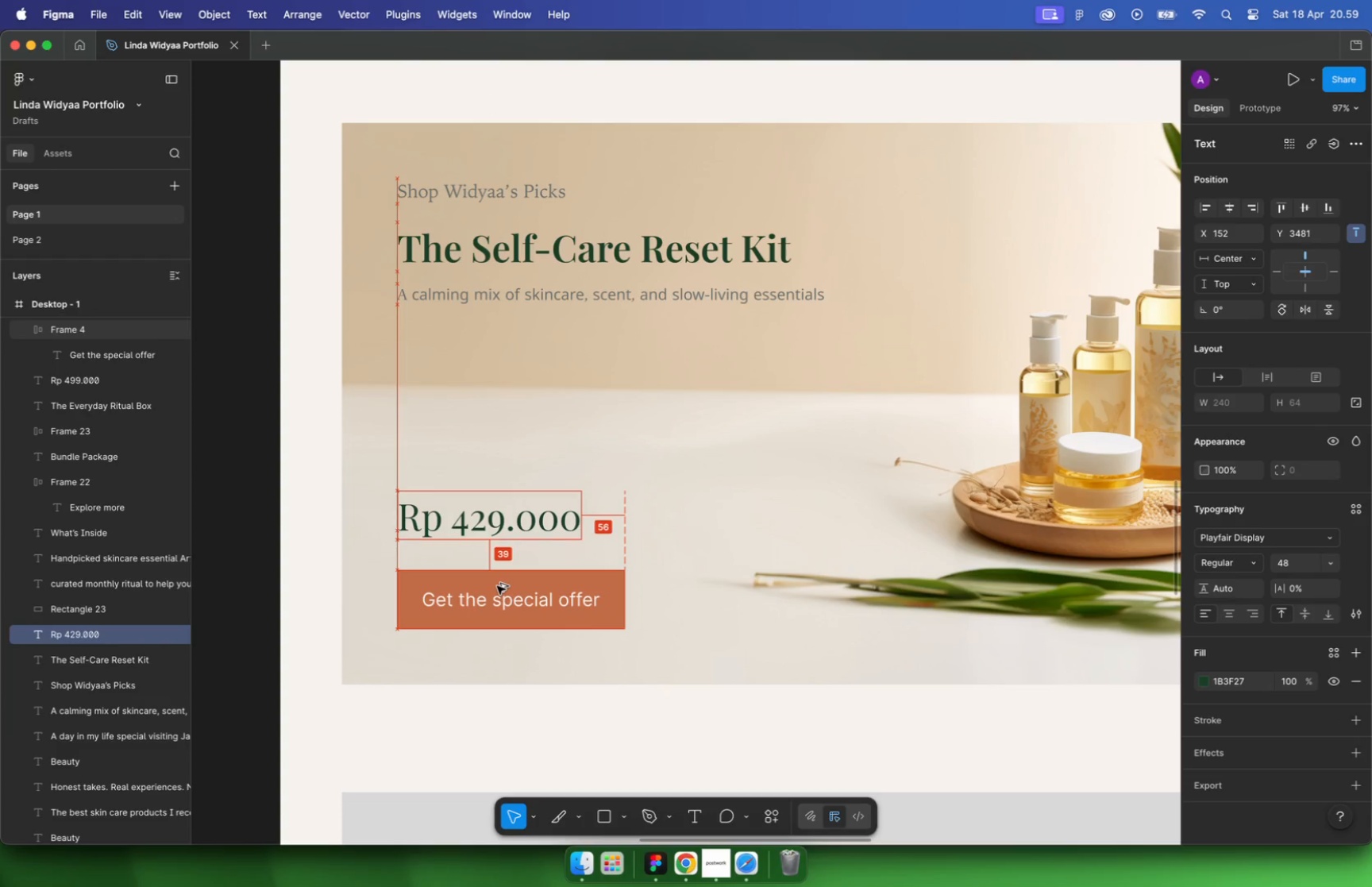 
key(Alt+ArrowUp)
 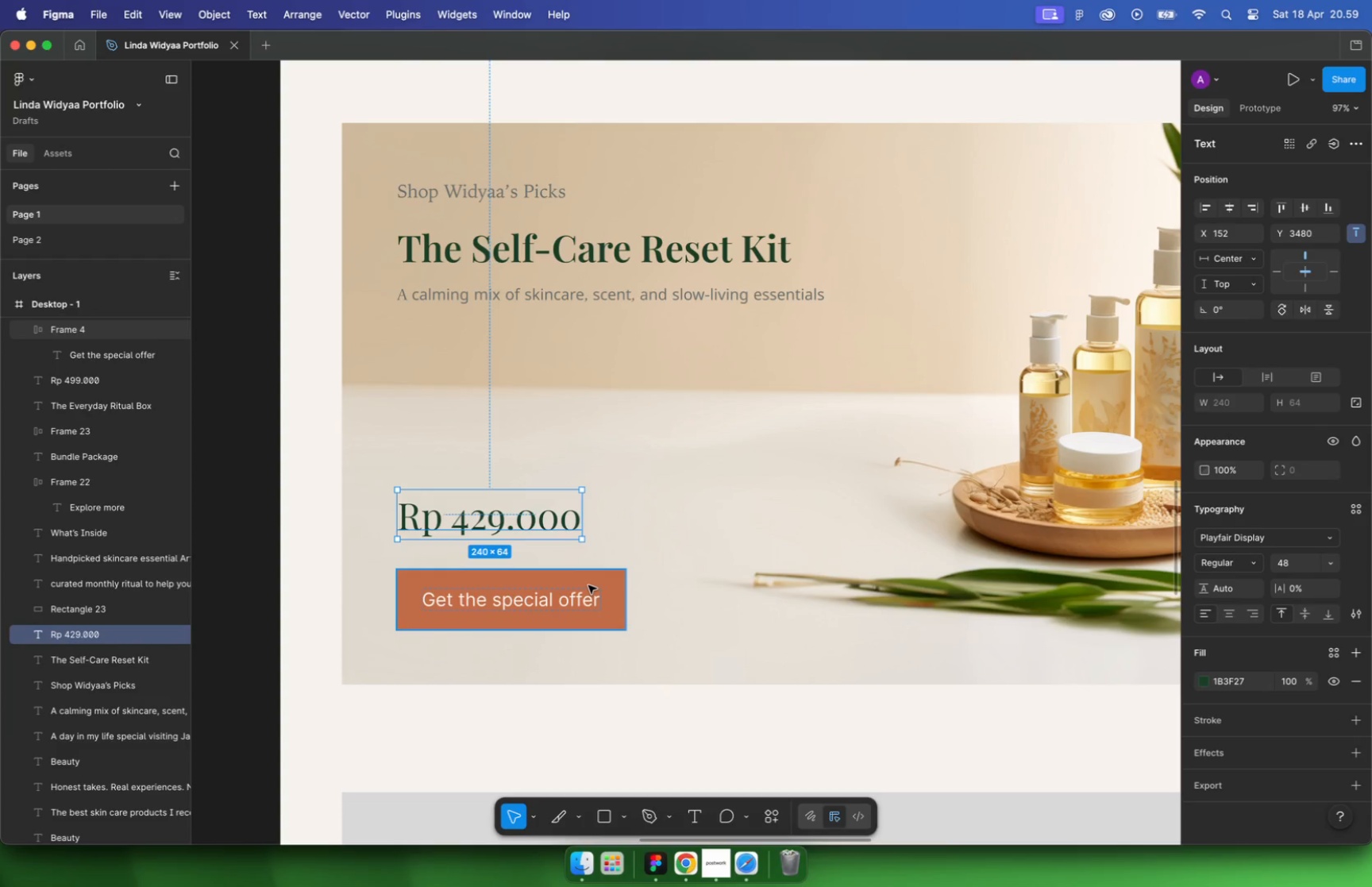 
wait(5.23)
 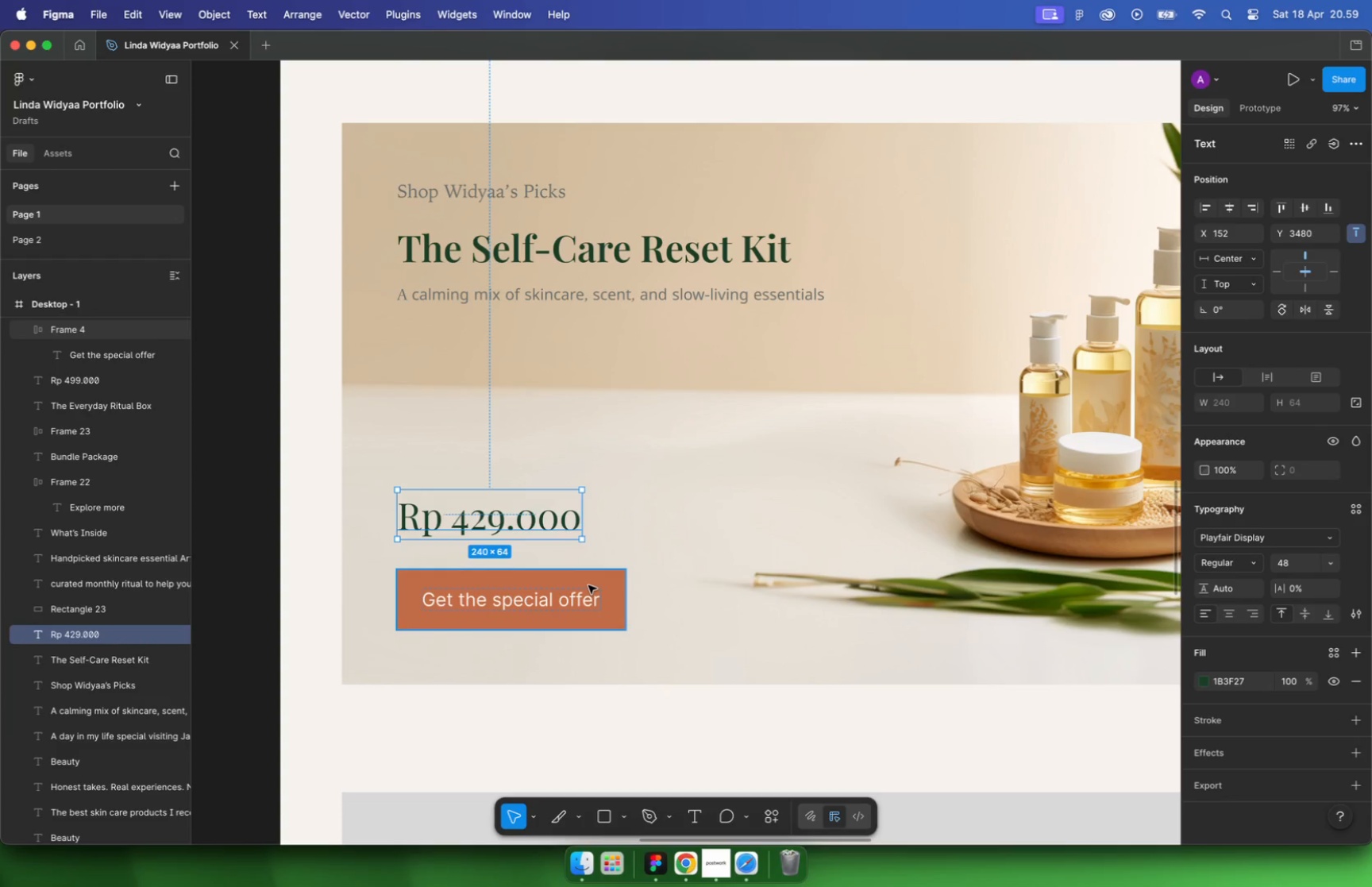 
key(Meta+CommandLeft)
 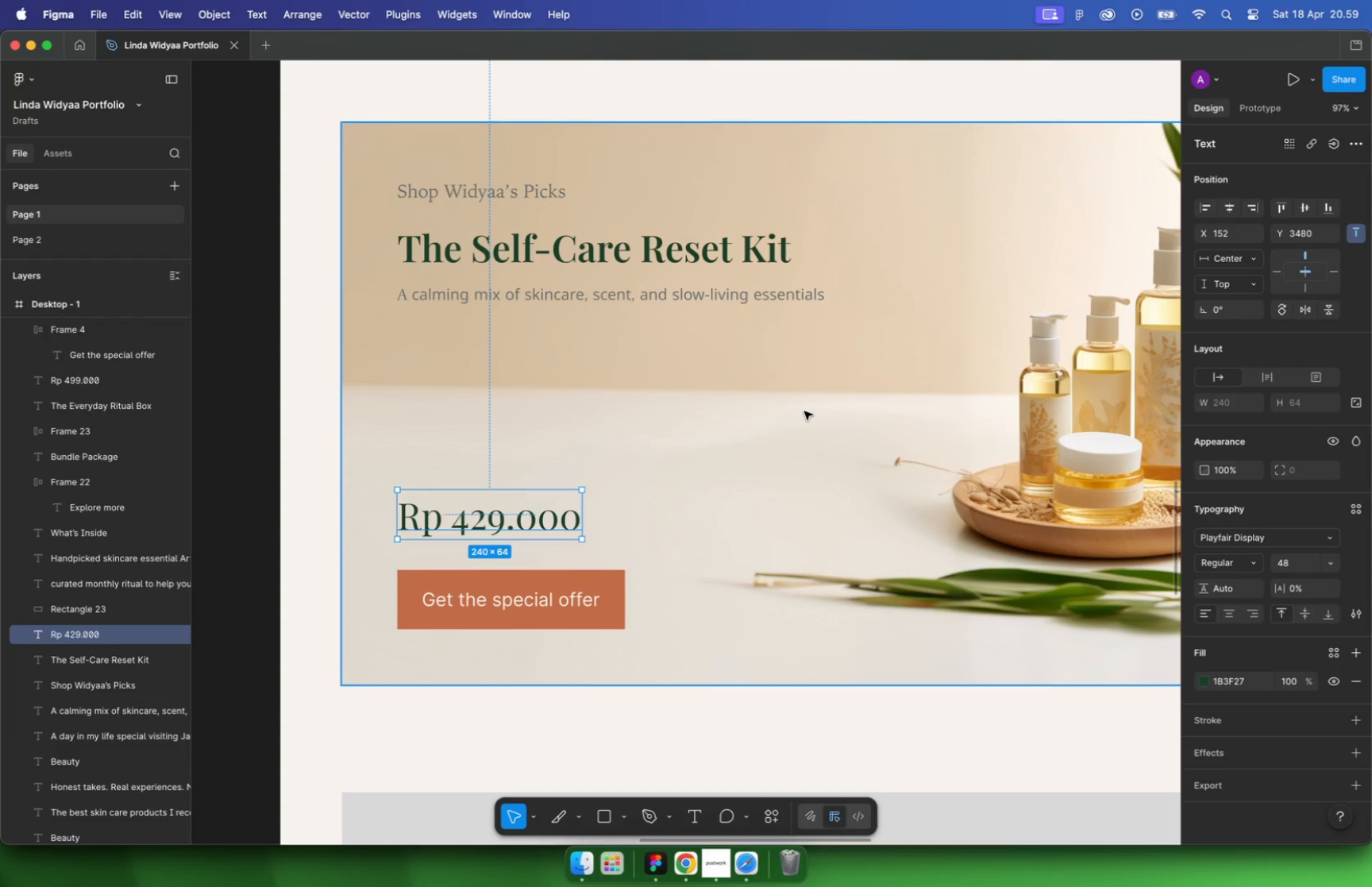 
hold_key(key=CommandLeft, duration=0.48)
 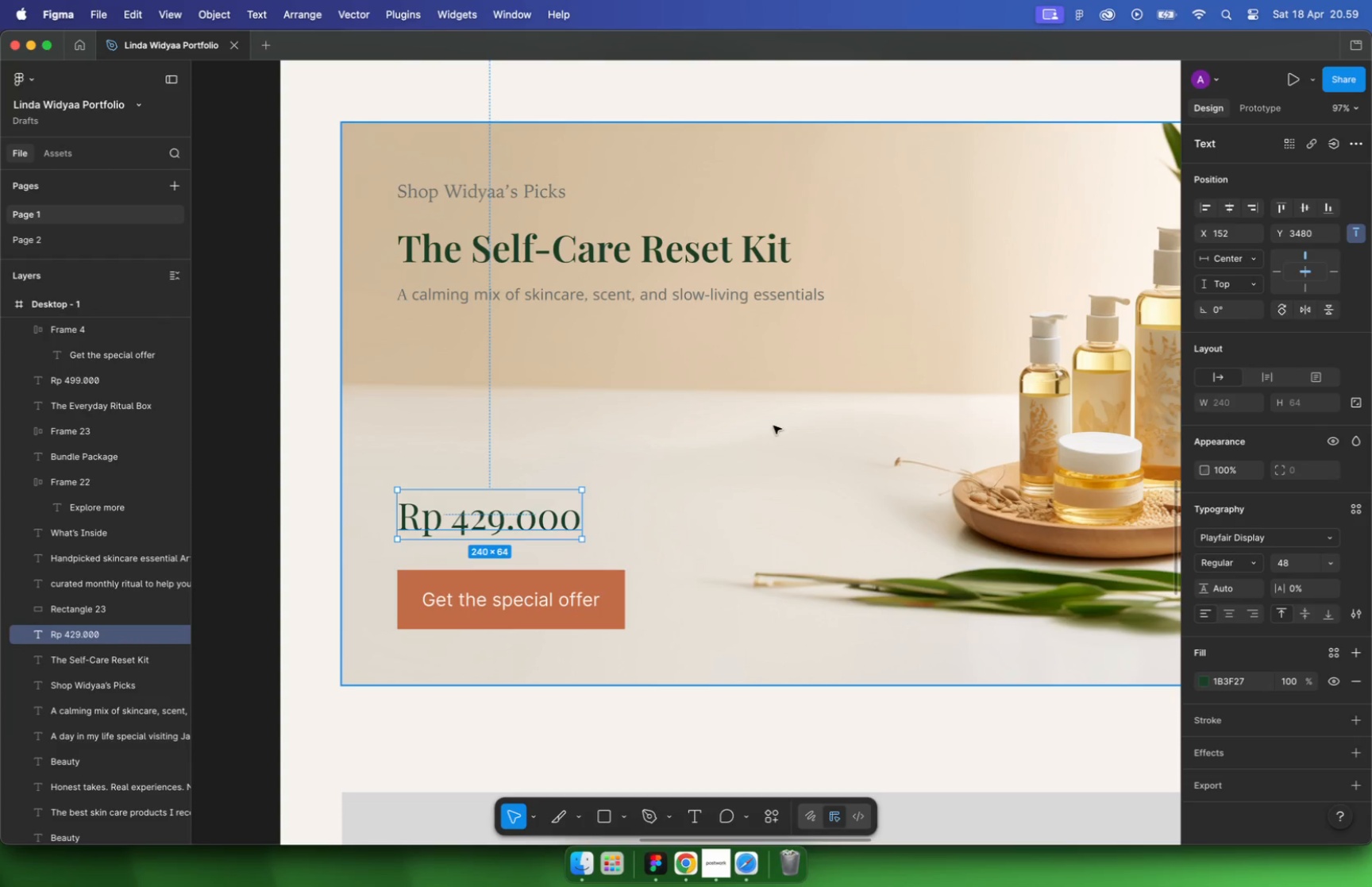 
scroll: coordinate [804, 412], scroll_direction: down, amount: 2.0
 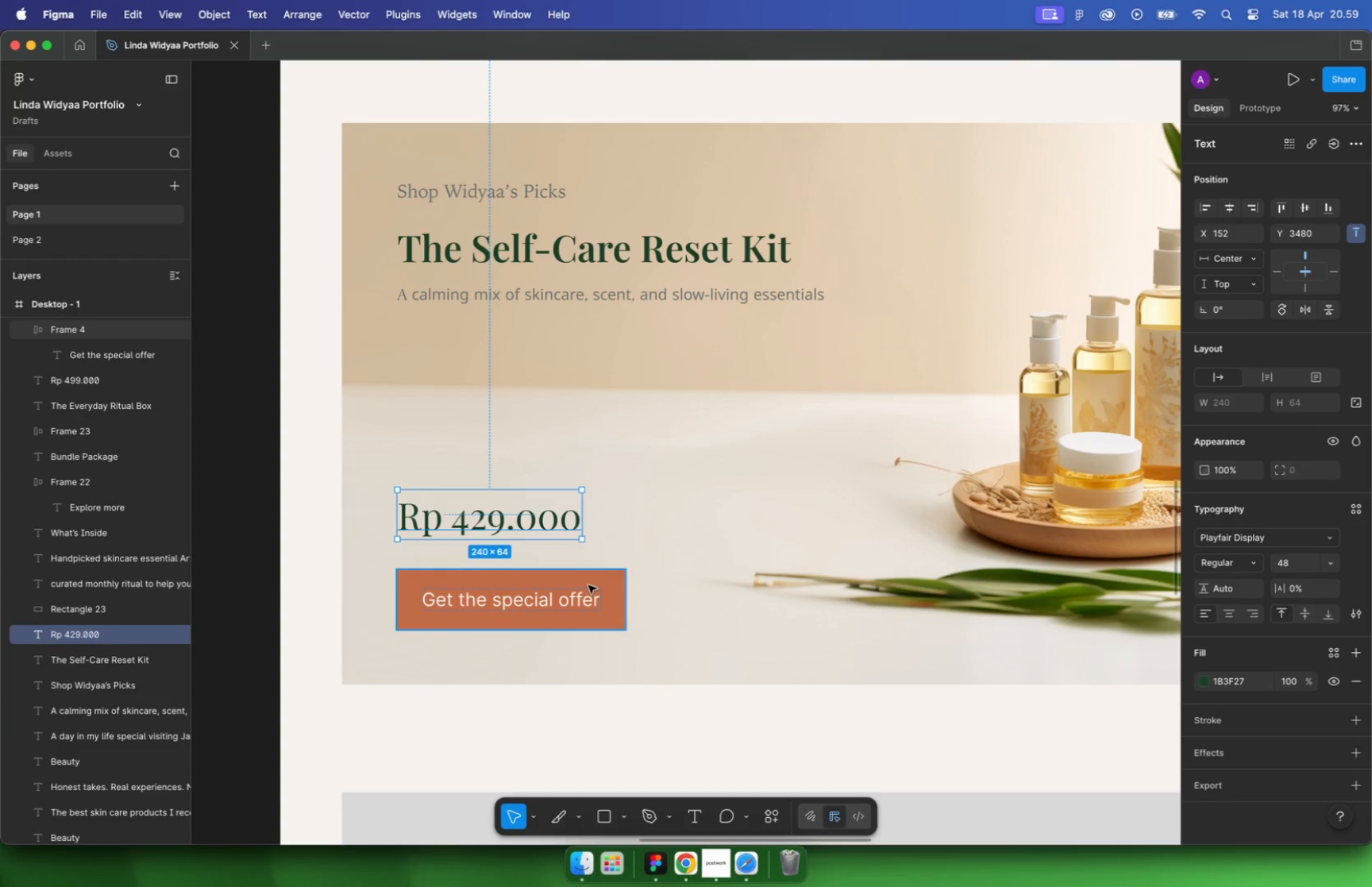 
left_click([349, 345])
 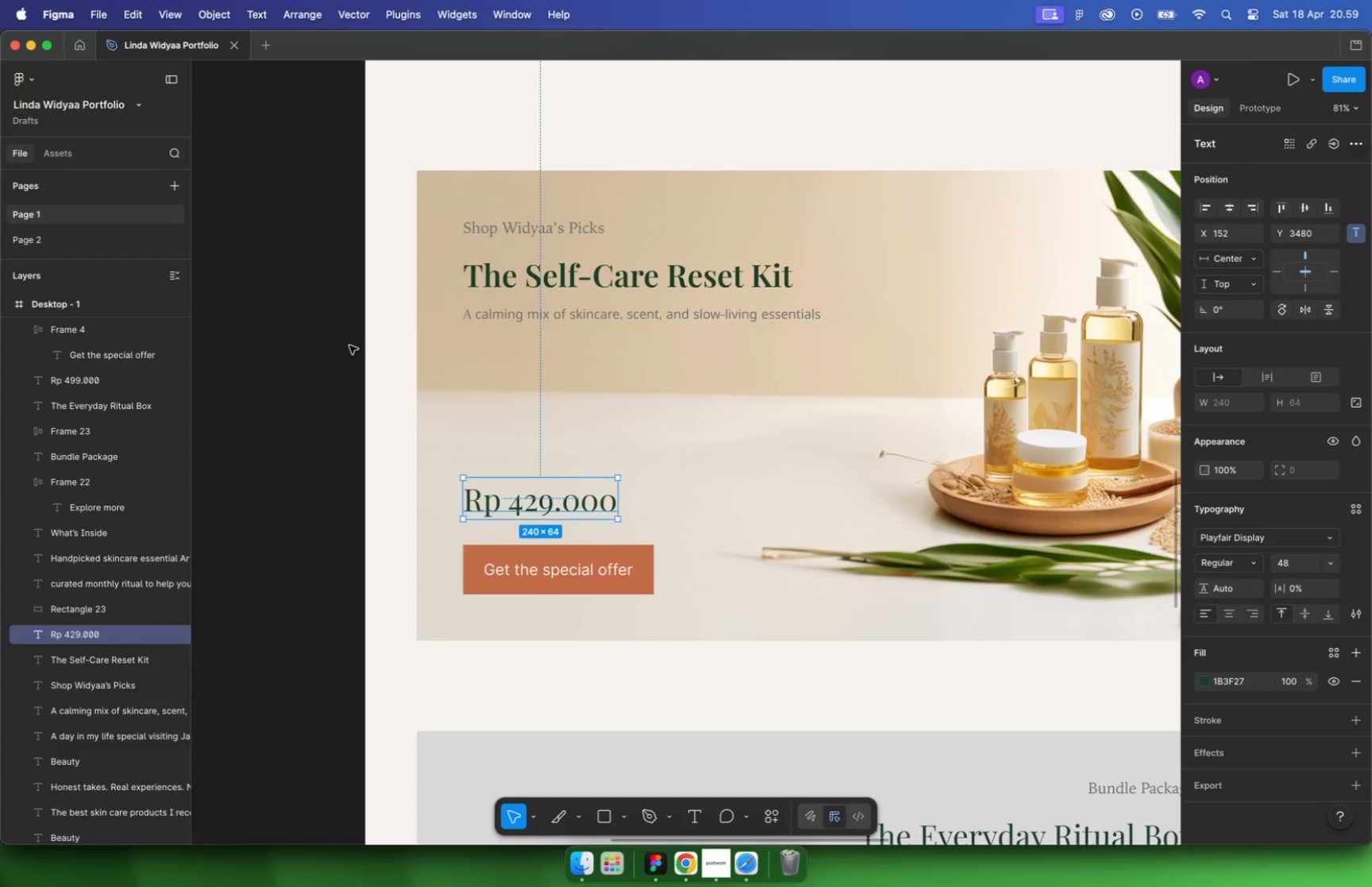 
hold_key(key=CommandLeft, duration=0.75)
scroll: coordinate [441, 382], scroll_direction: down, amount: 17.0
 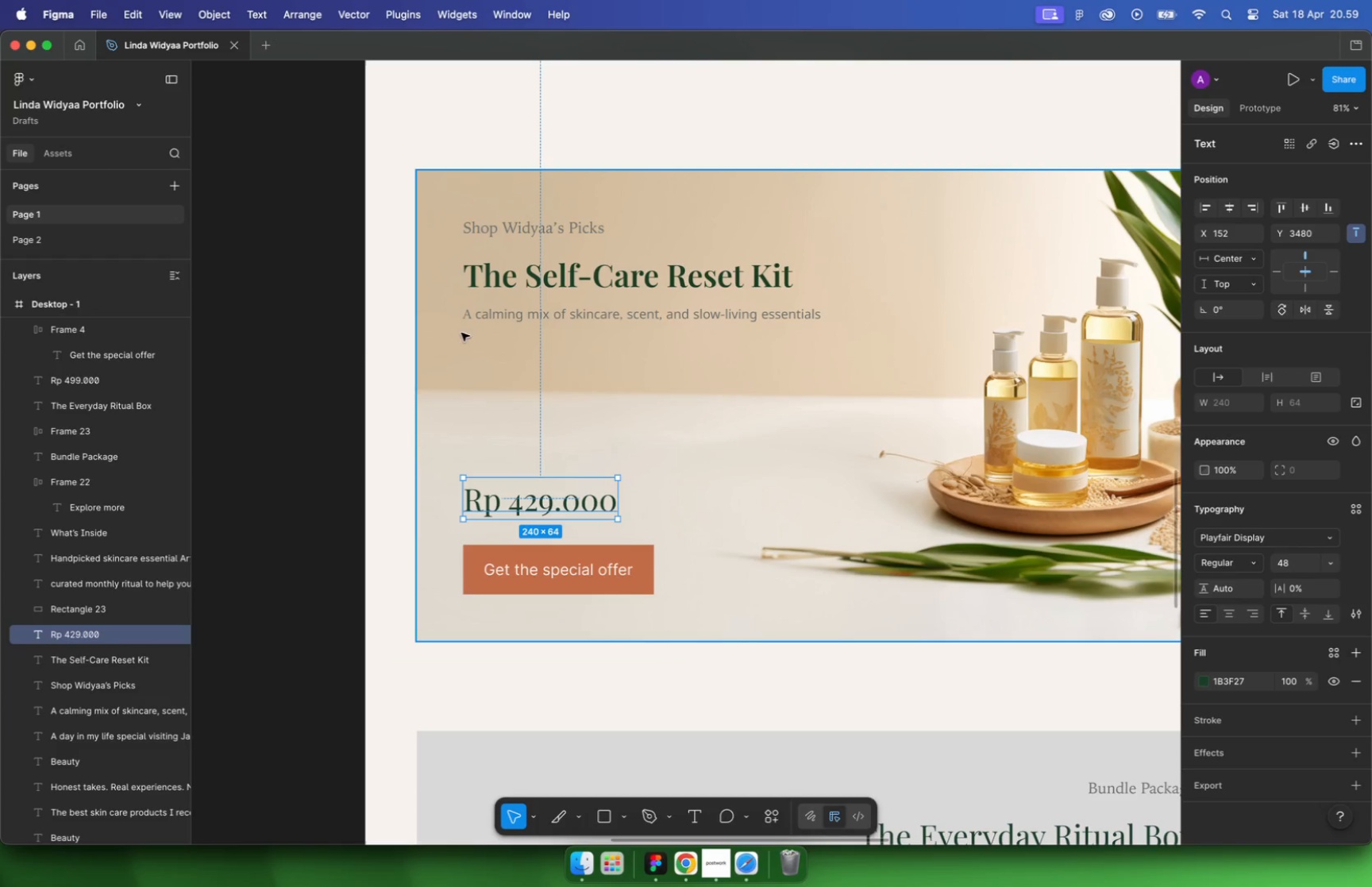 
hold_key(key=CommandLeft, duration=1.52)
scroll: coordinate [901, 357], scroll_direction: down, amount: 5.0
 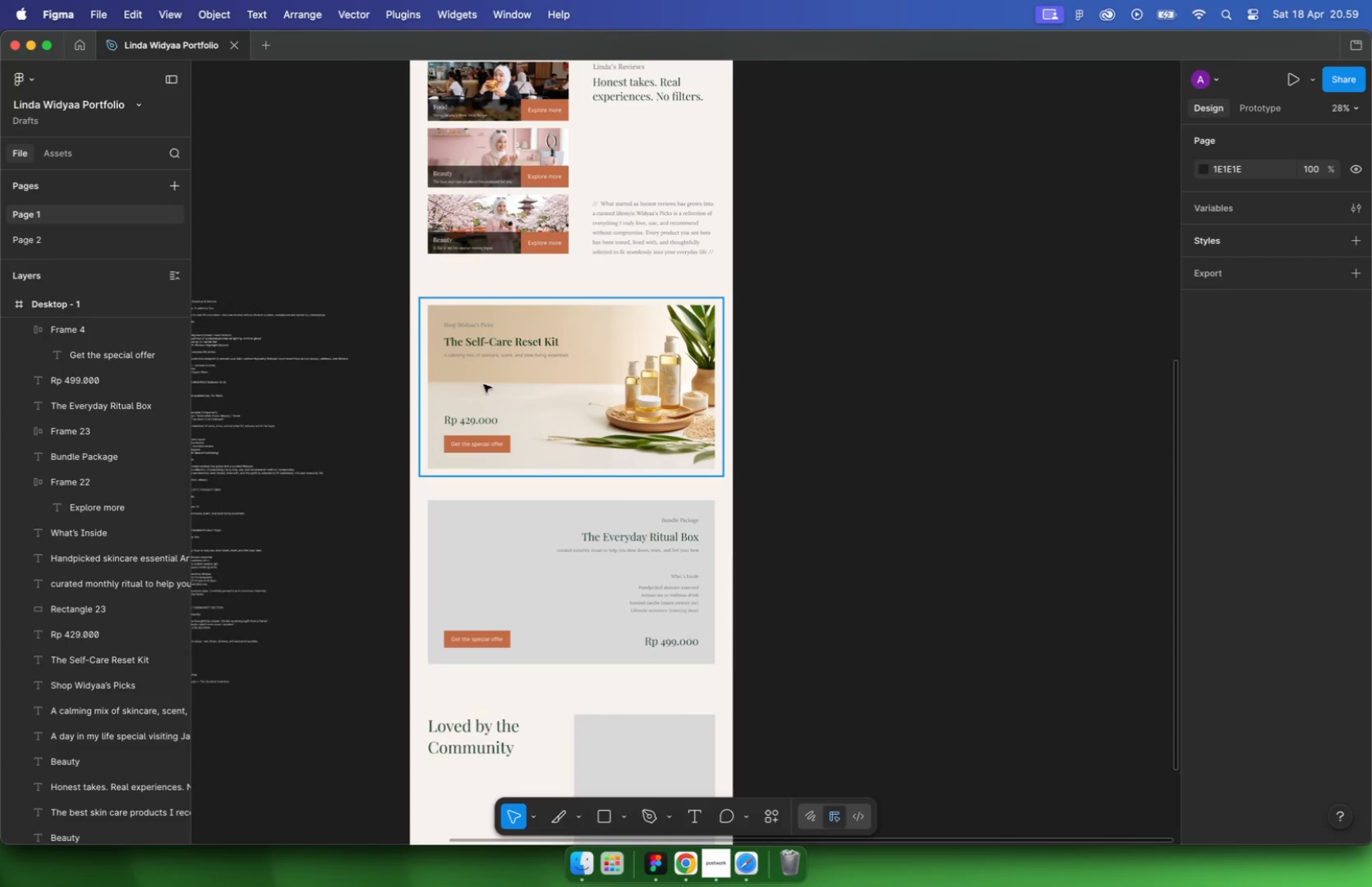 
scroll: coordinate [665, 198], scroll_direction: up, amount: 16.0
 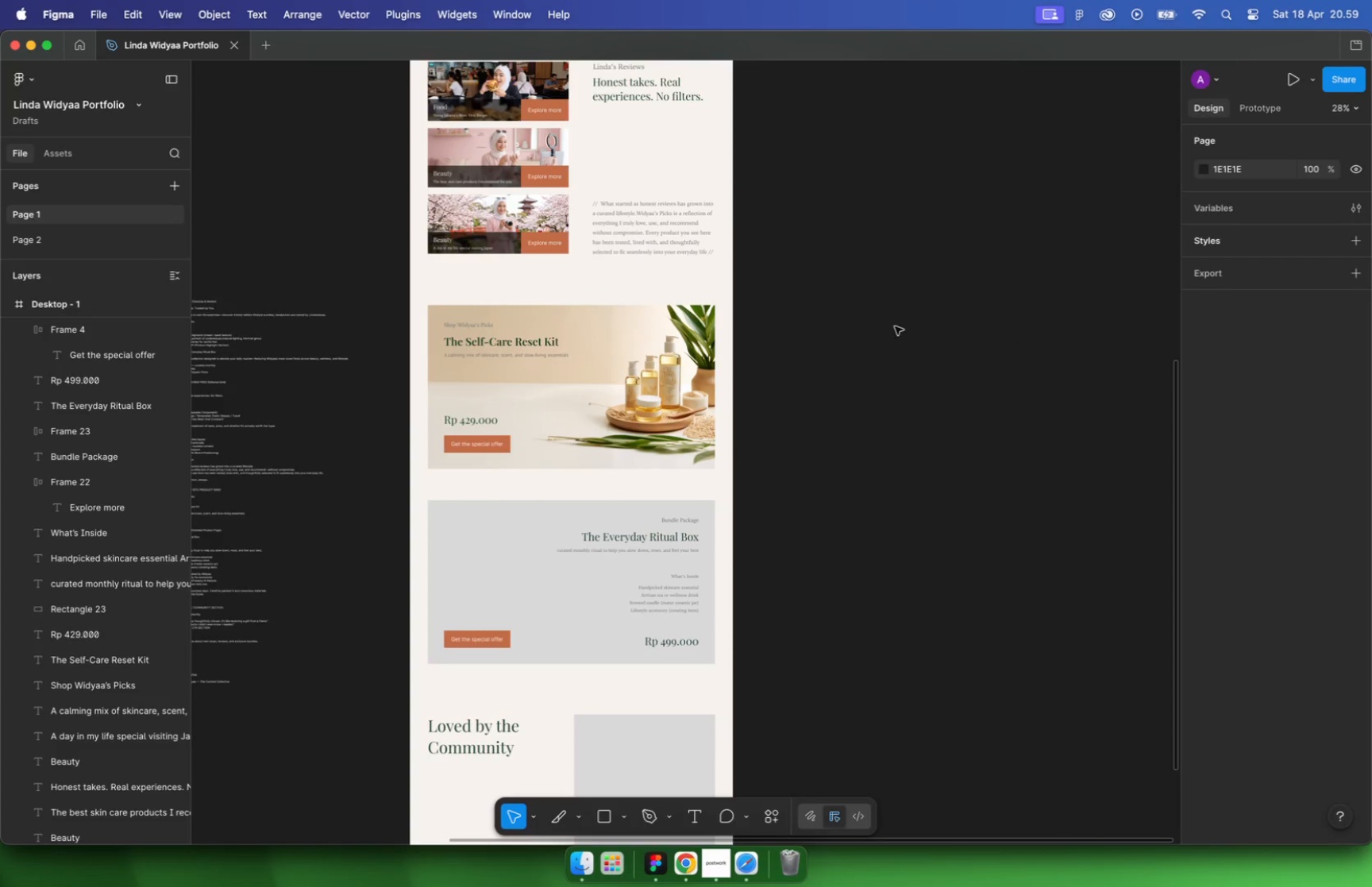 
left_click([821, 280])
 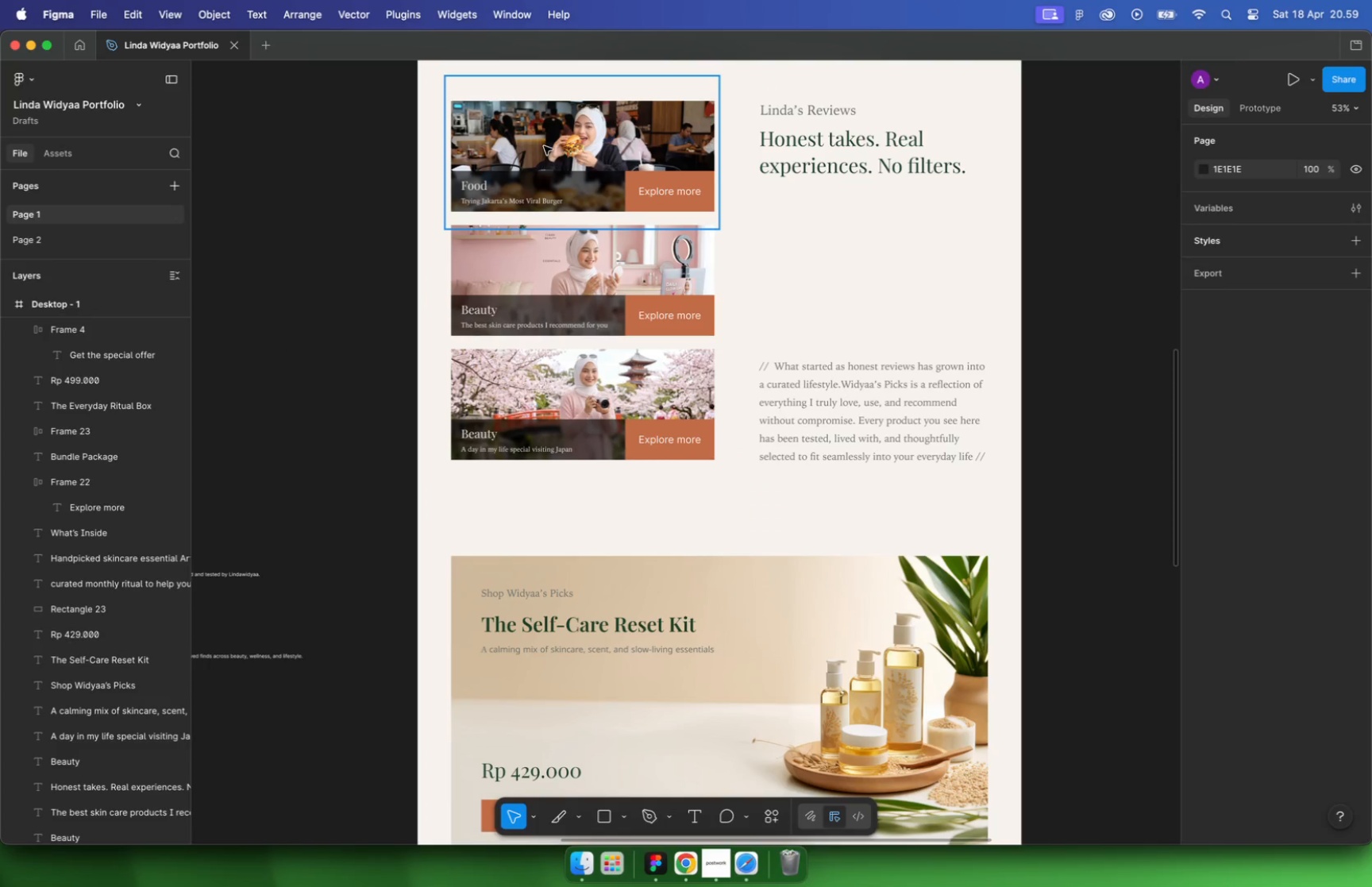 
hold_key(key=CommandLeft, duration=0.65)
left_click([546, 144])
 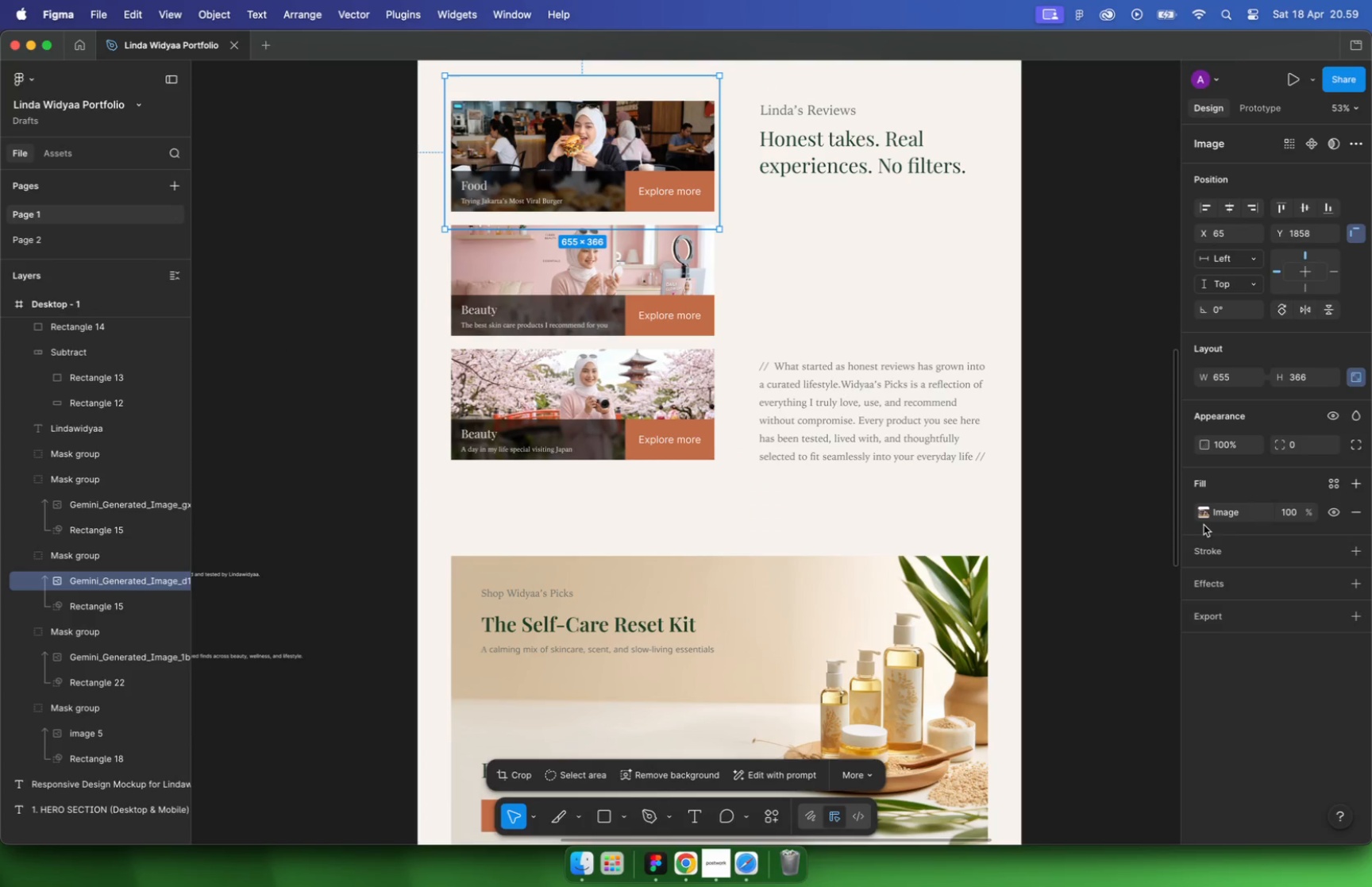 
left_click([1206, 517])
 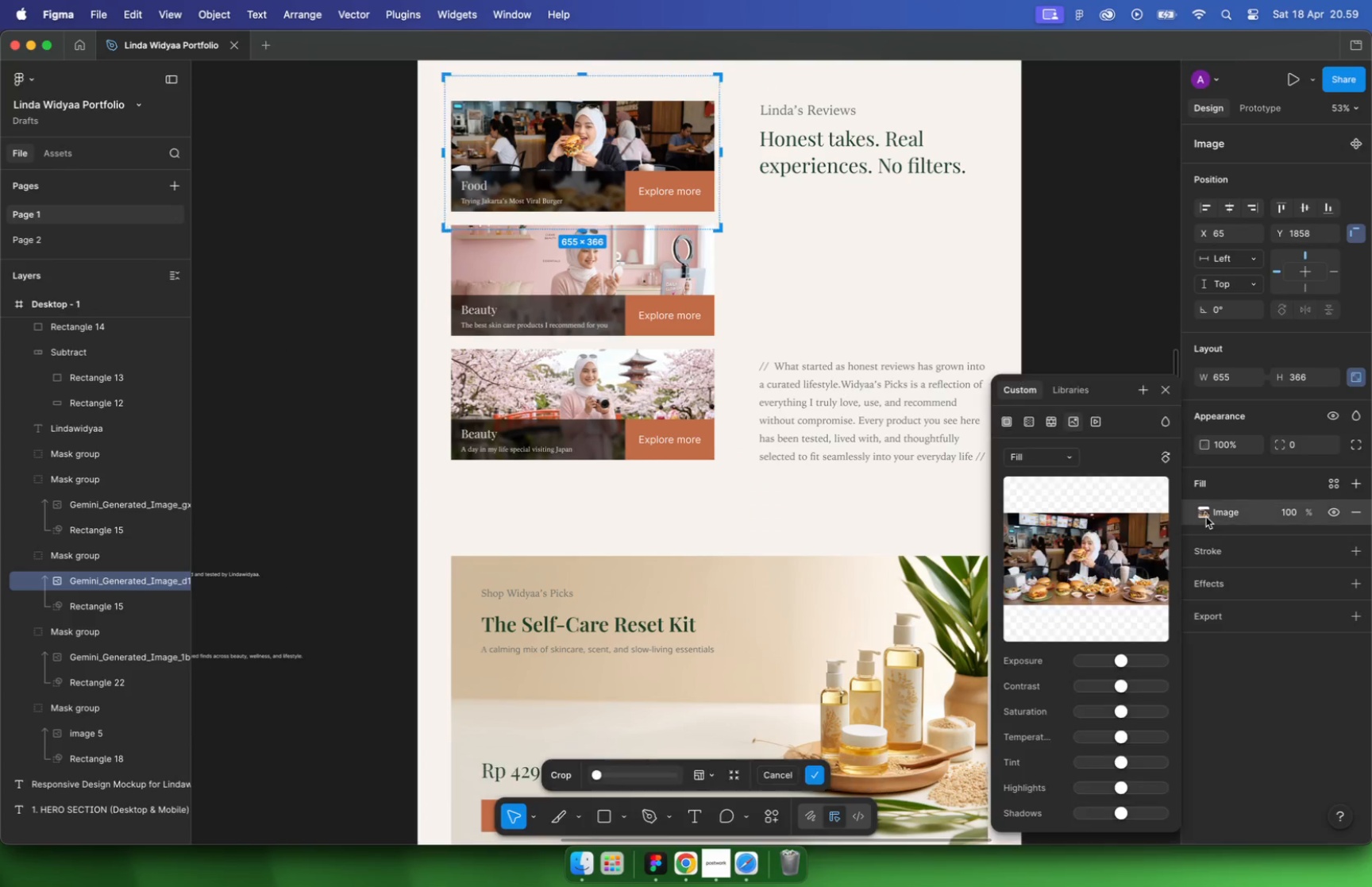 
left_click_drag(start_coordinate=[1117, 661], to_coordinate=[1125, 659])
 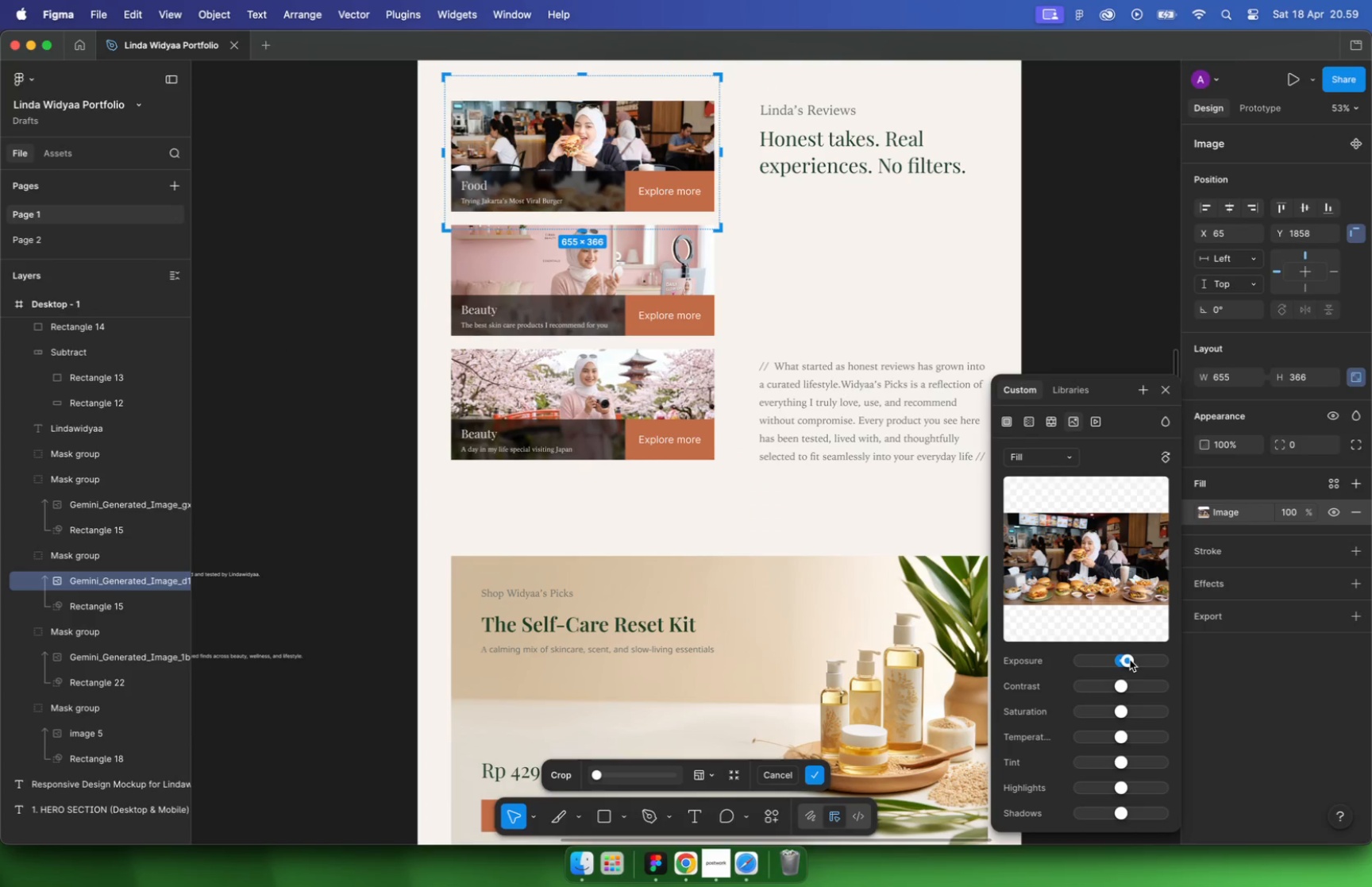 
left_click_drag(start_coordinate=[1121, 686], to_coordinate=[1102, 686])
 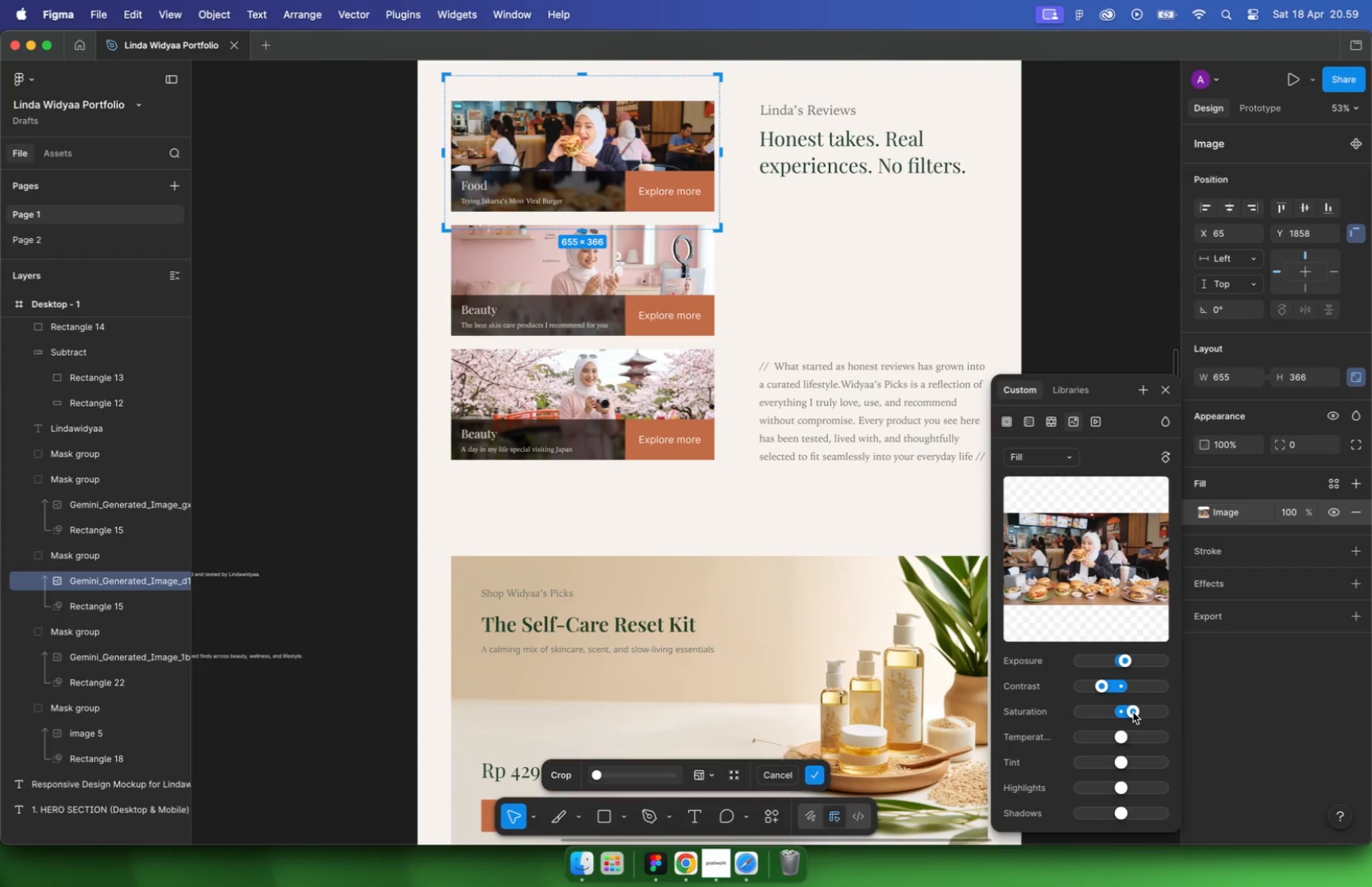 
double_click([1096, 248])
 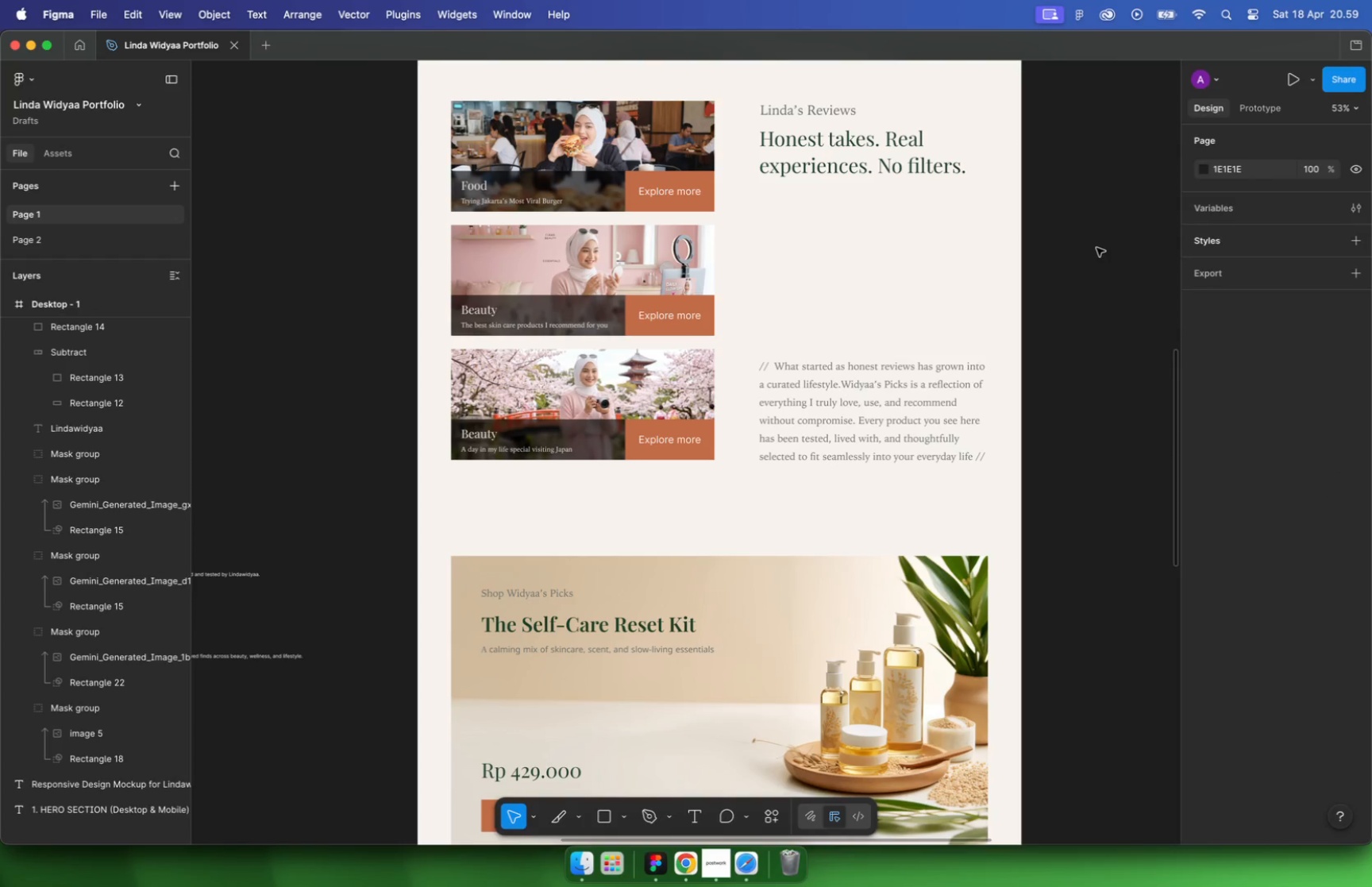 
hold_key(key=CommandLeft, duration=1.01)
scroll: coordinate [530, 102], scroll_direction: up, amount: 16.0
 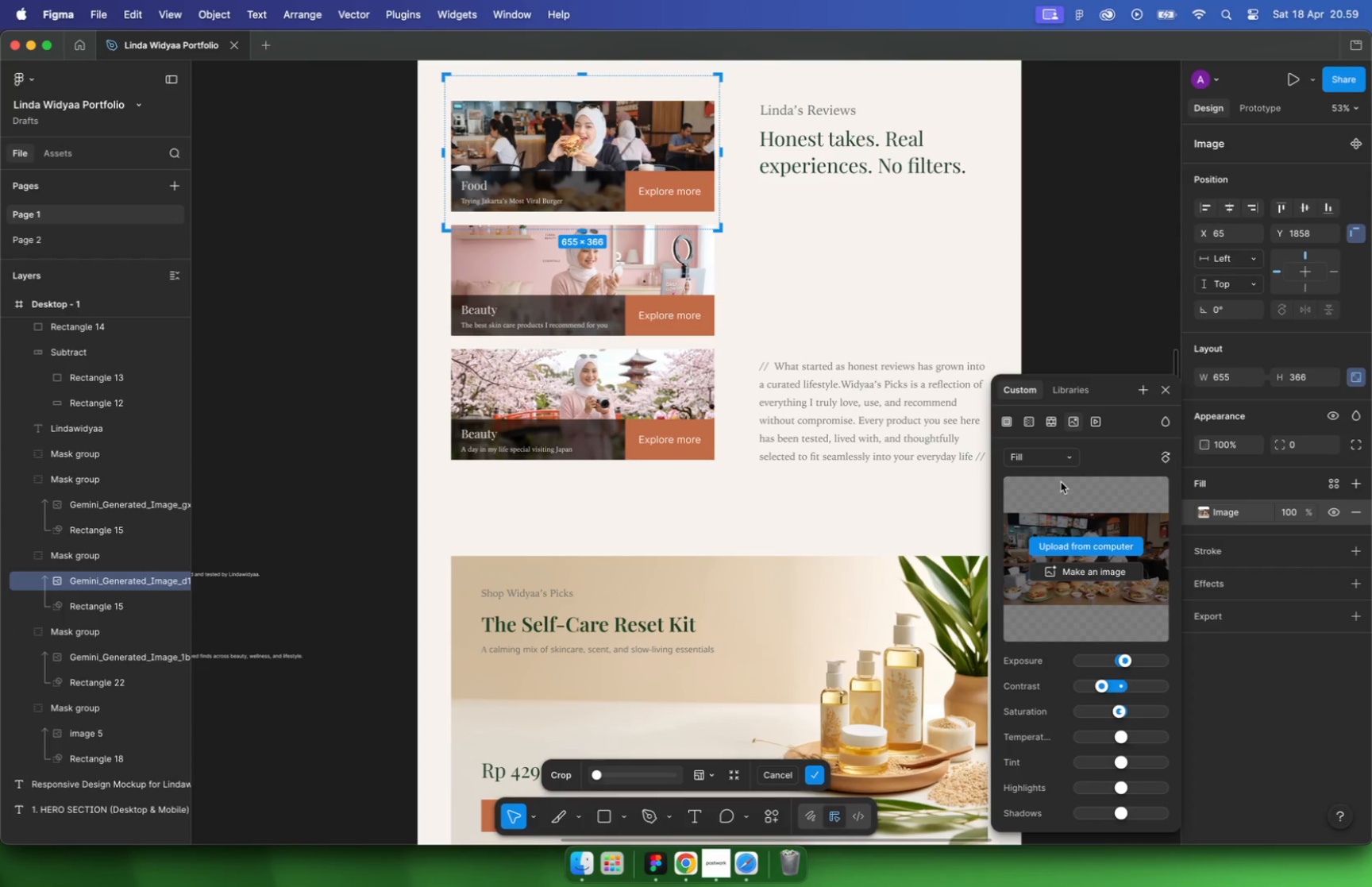 
scroll: coordinate [655, 341], scroll_direction: down, amount: 5.0
 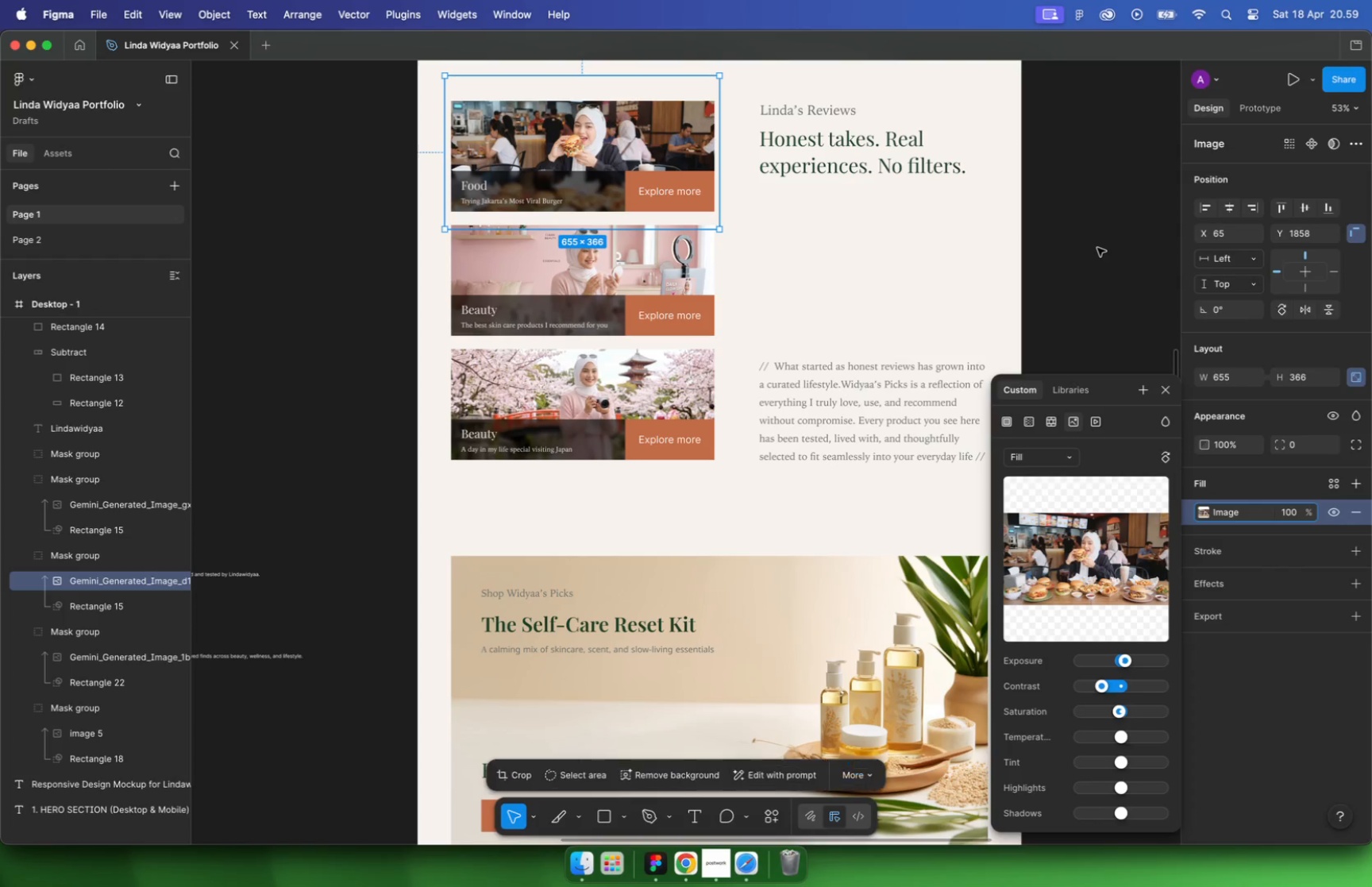 
hold_key(key=CommandLeft, duration=0.63)
scroll: coordinate [673, 419], scroll_direction: down, amount: 2.0
 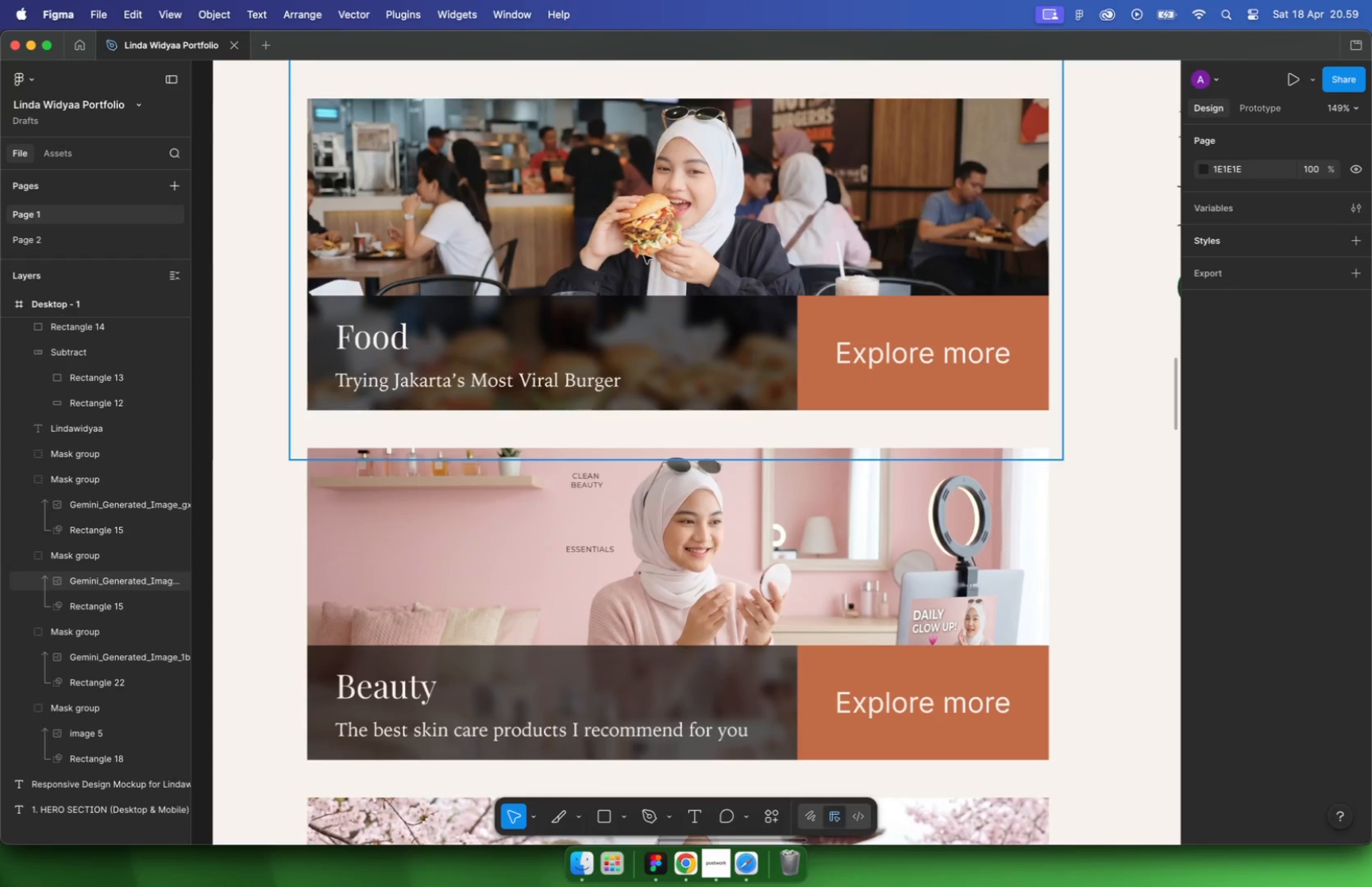 
left_click([919, 403])
 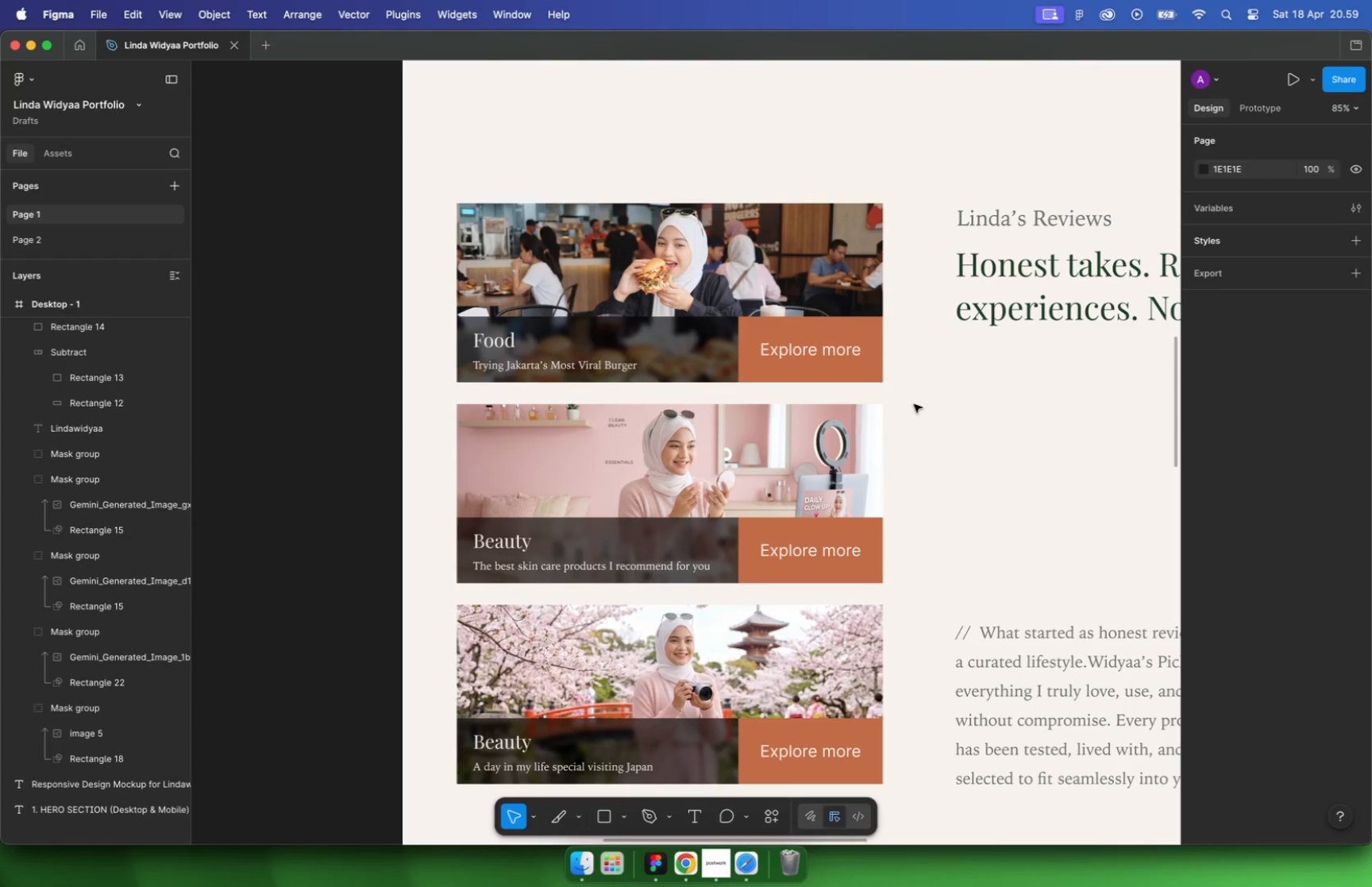 
hold_key(key=CommandLeft, duration=2.82)
scroll: coordinate [605, 342], scroll_direction: down, amount: 10.0
 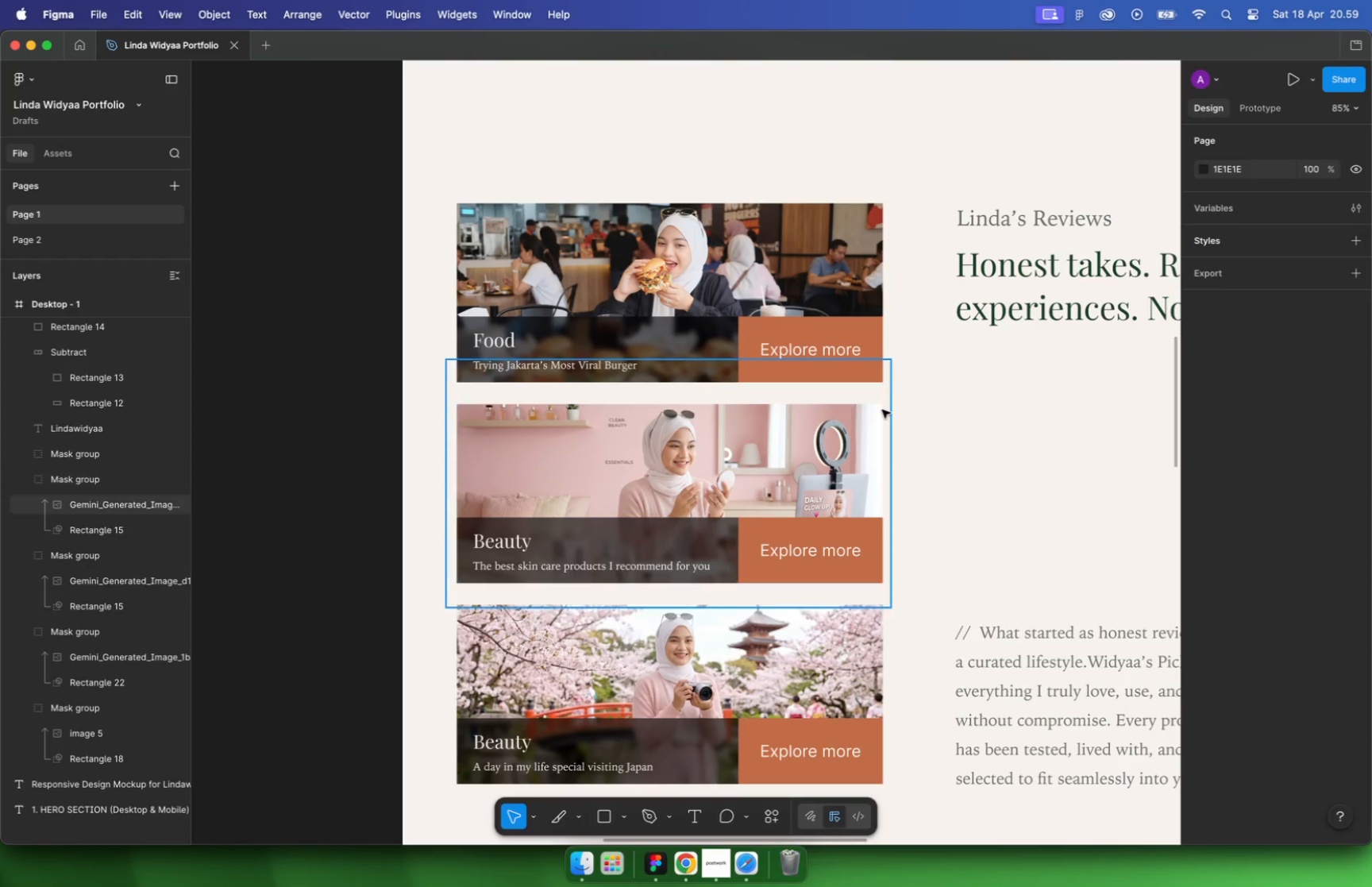 
scroll: coordinate [721, 528], scroll_direction: up, amount: 1.0
 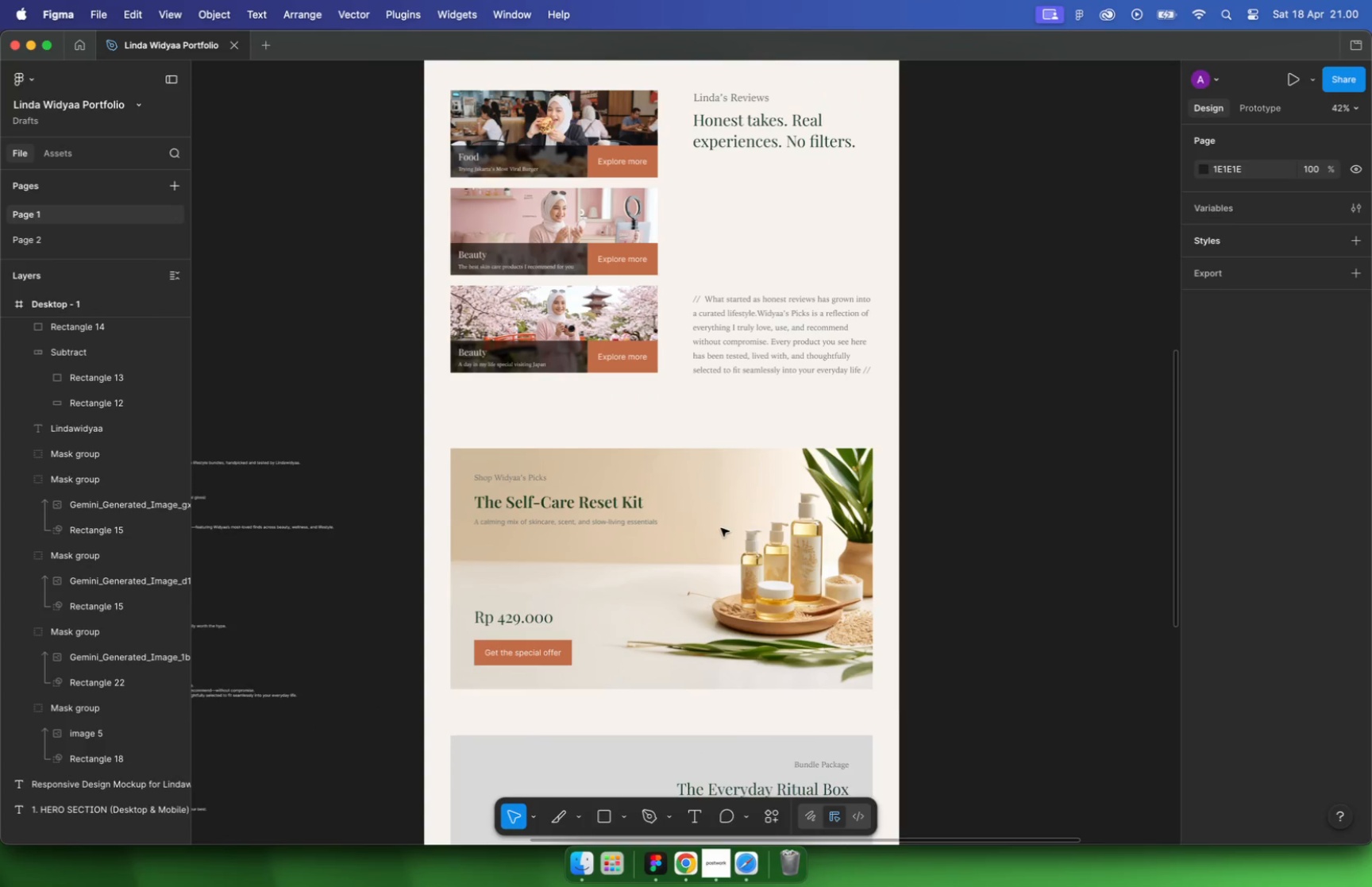 
left_click([957, 401])
 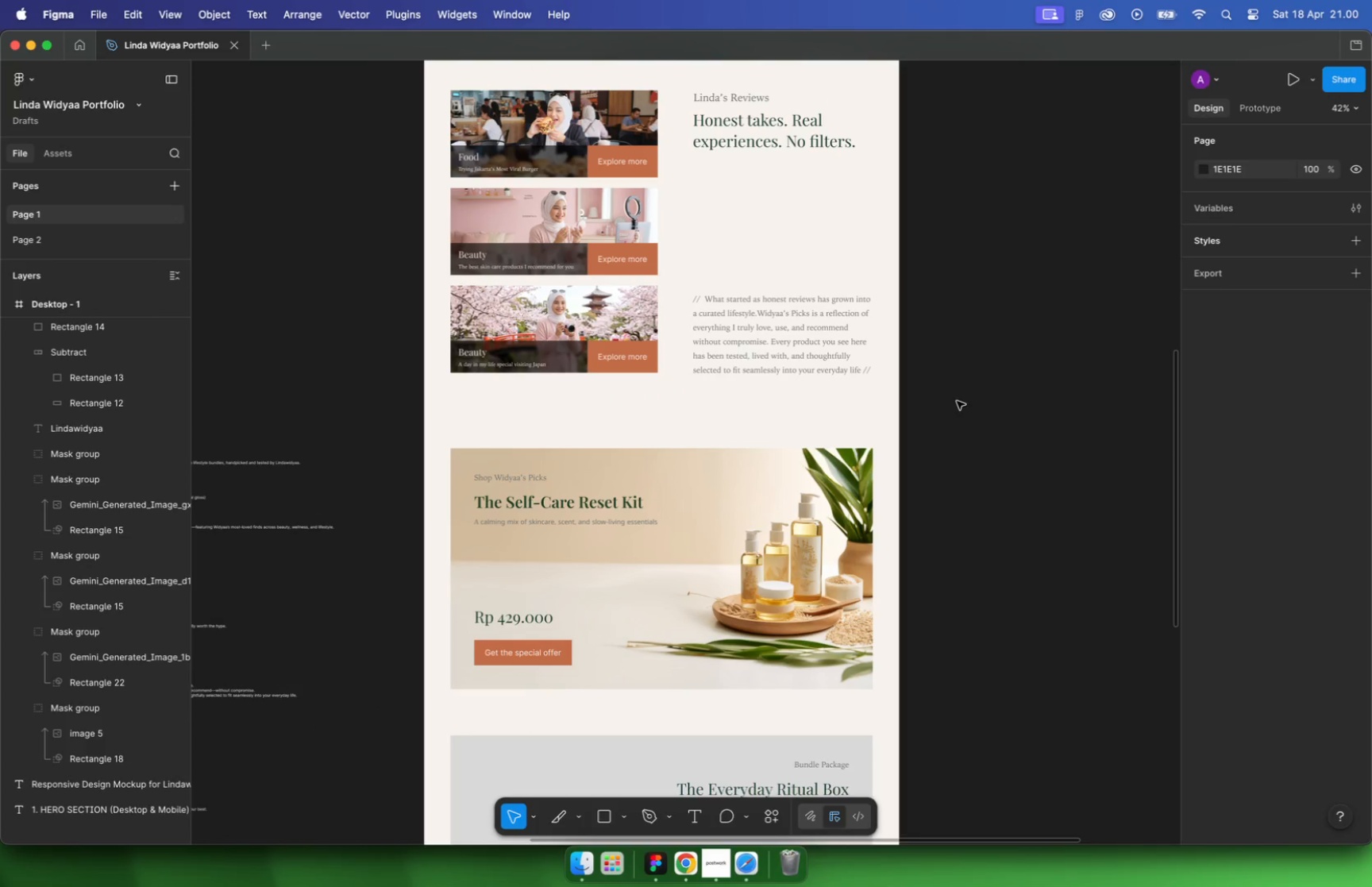 
hold_key(key=CommandLeft, duration=1.14)
scroll: coordinate [908, 413], scroll_direction: down, amount: 2.0
 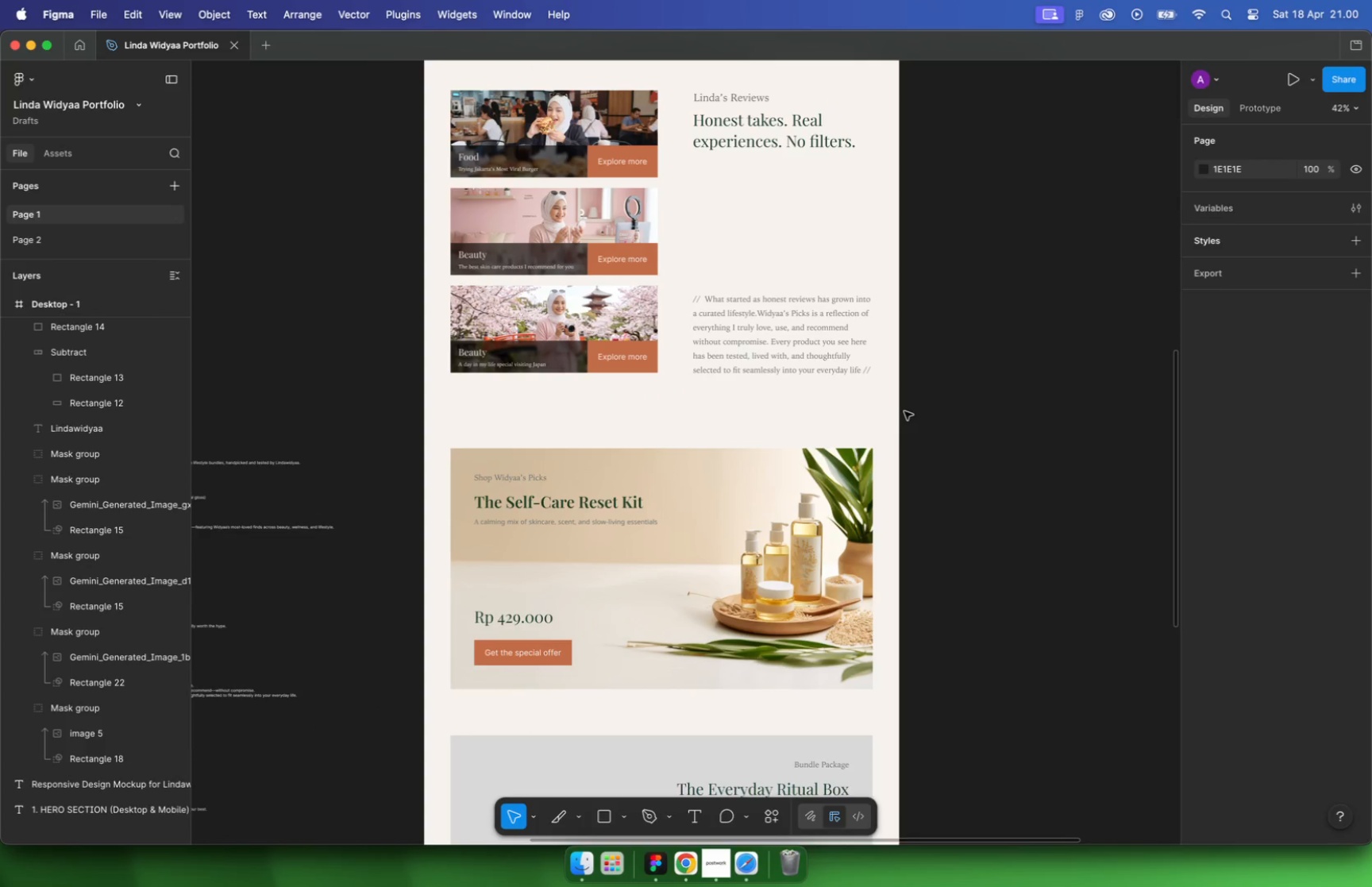 
hold_key(key=CommandLeft, duration=0.49)
scroll: coordinate [618, 526], scroll_direction: up, amount: 17.0
 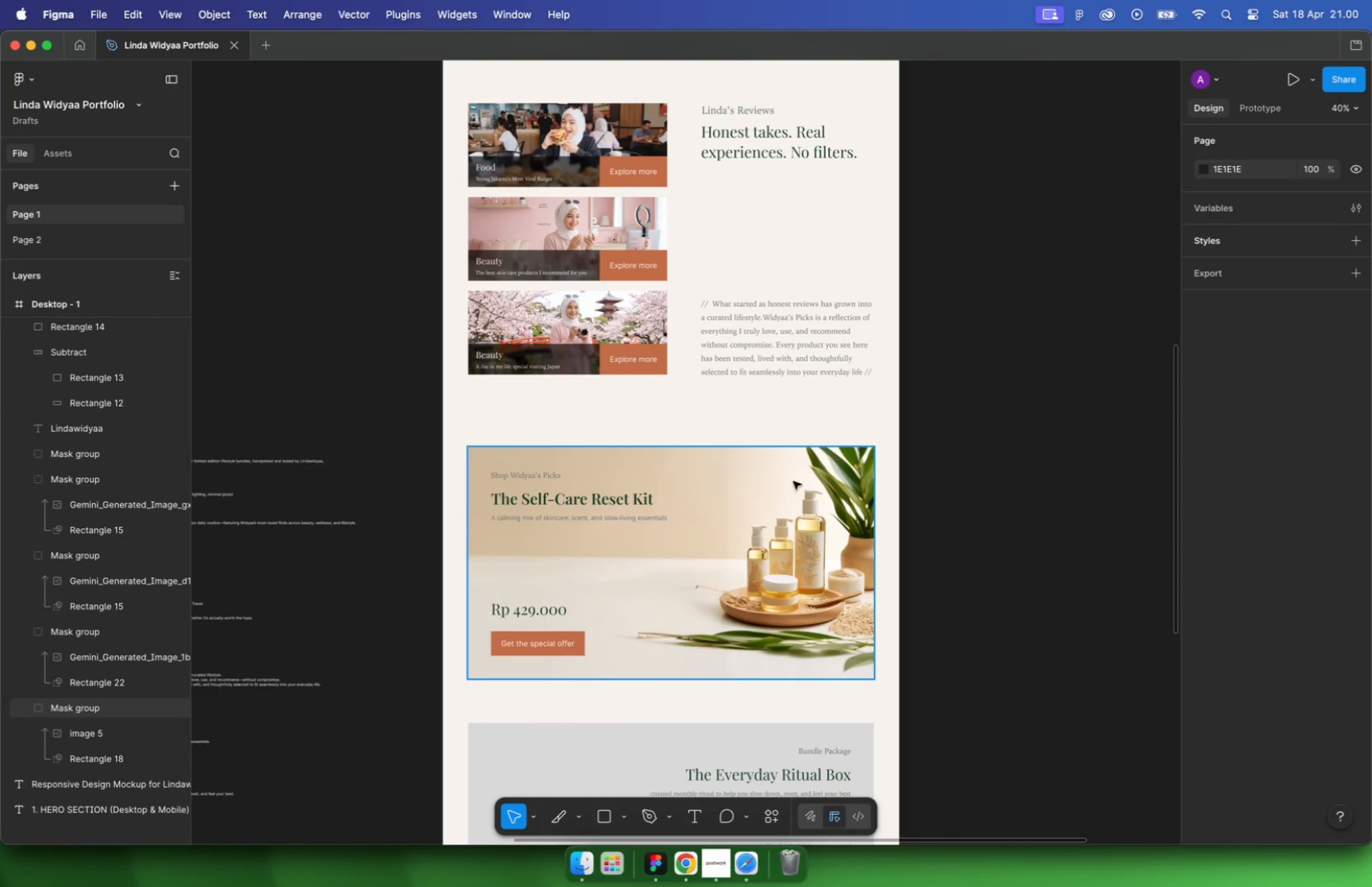 
hold_key(key=CommandLeft, duration=1.2)
scroll: coordinate [908, 399], scroll_direction: down, amount: 28.0
 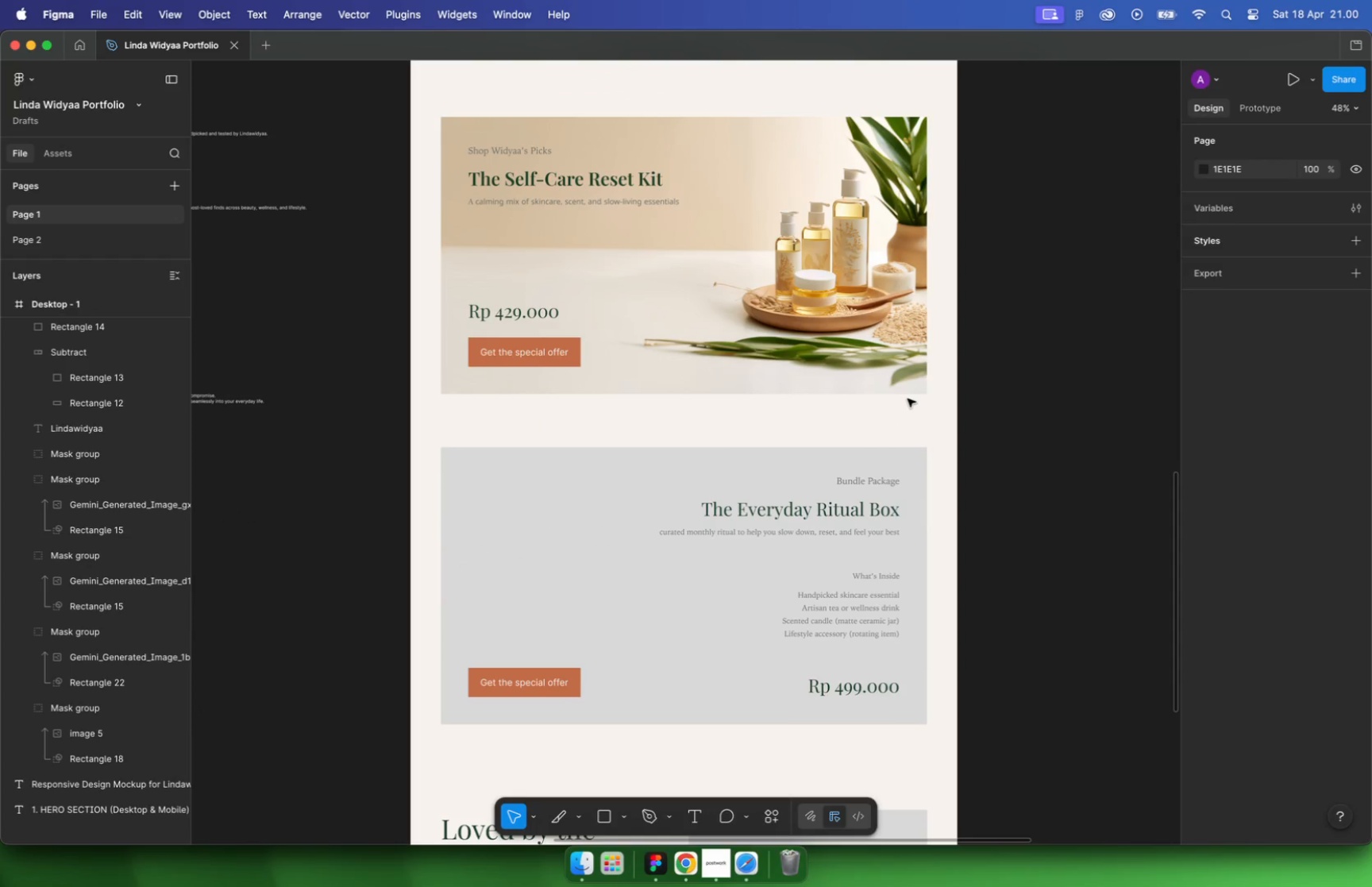 
hold_key(key=CommandLeft, duration=2.52)
scroll: coordinate [723, 311], scroll_direction: up, amount: 6.0
 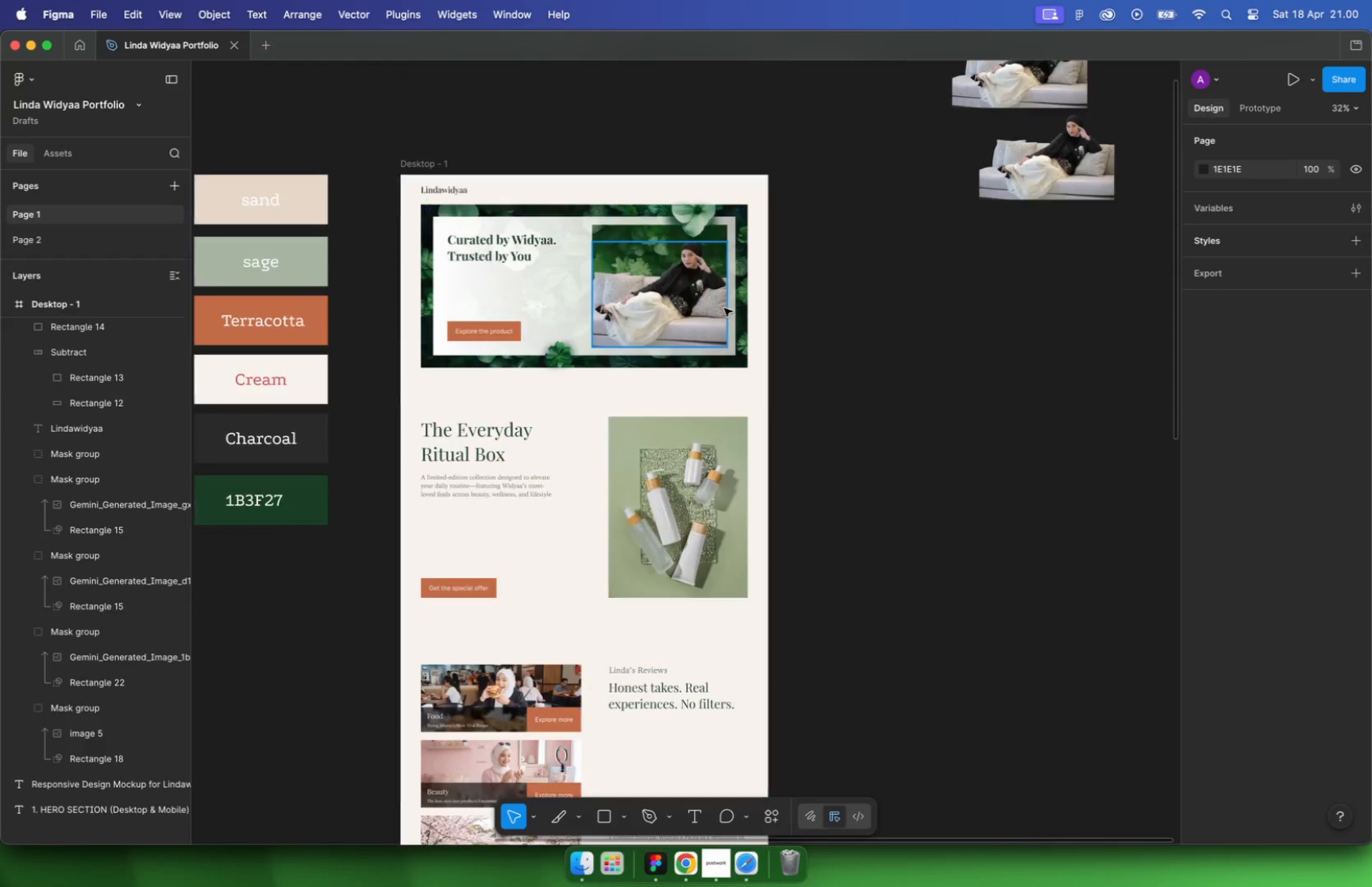 
left_click([985, 357])
 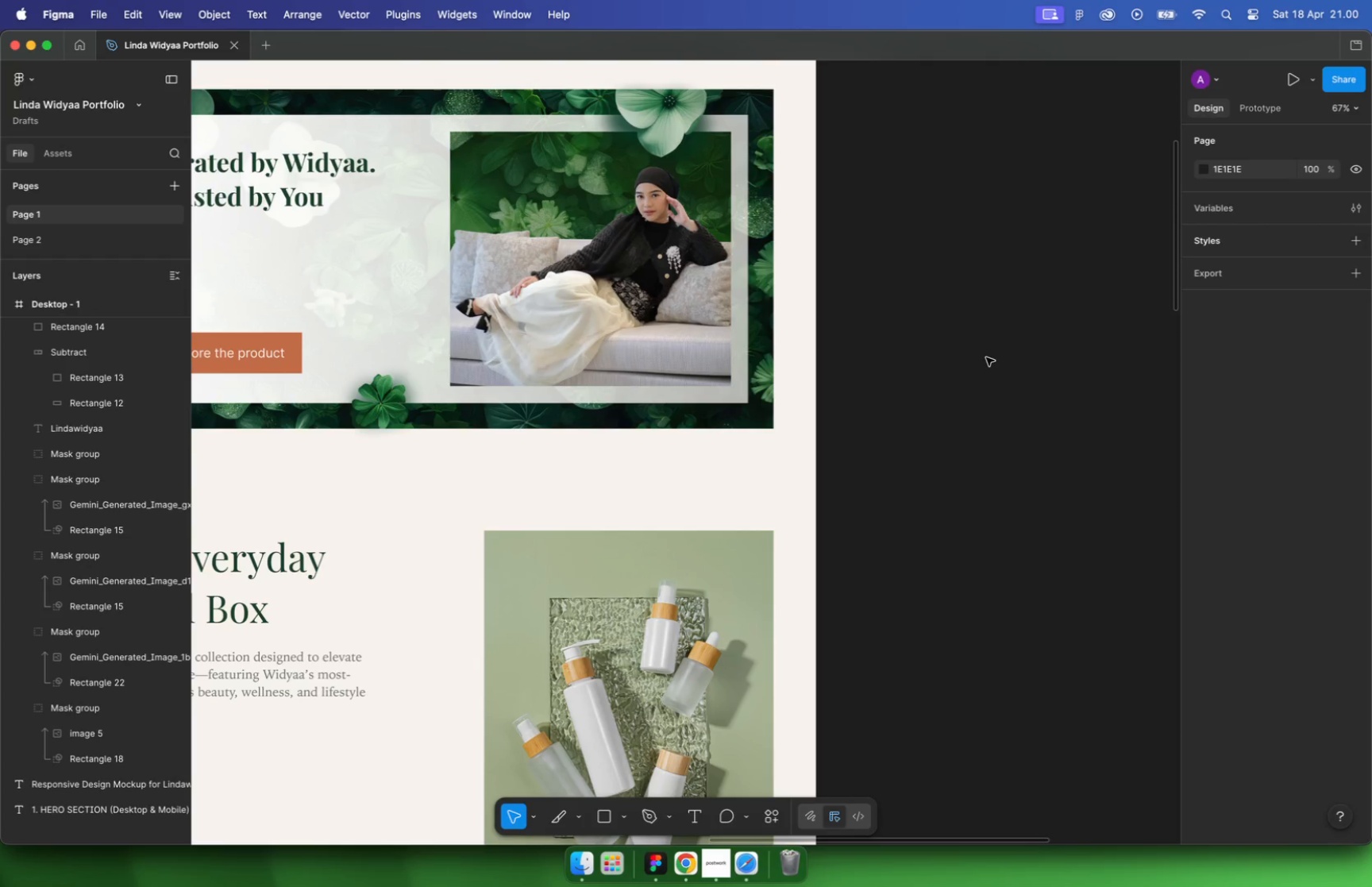 
hold_key(key=CommandLeft, duration=1.78)
scroll: coordinate [985, 357], scroll_direction: down, amount: 17.0
 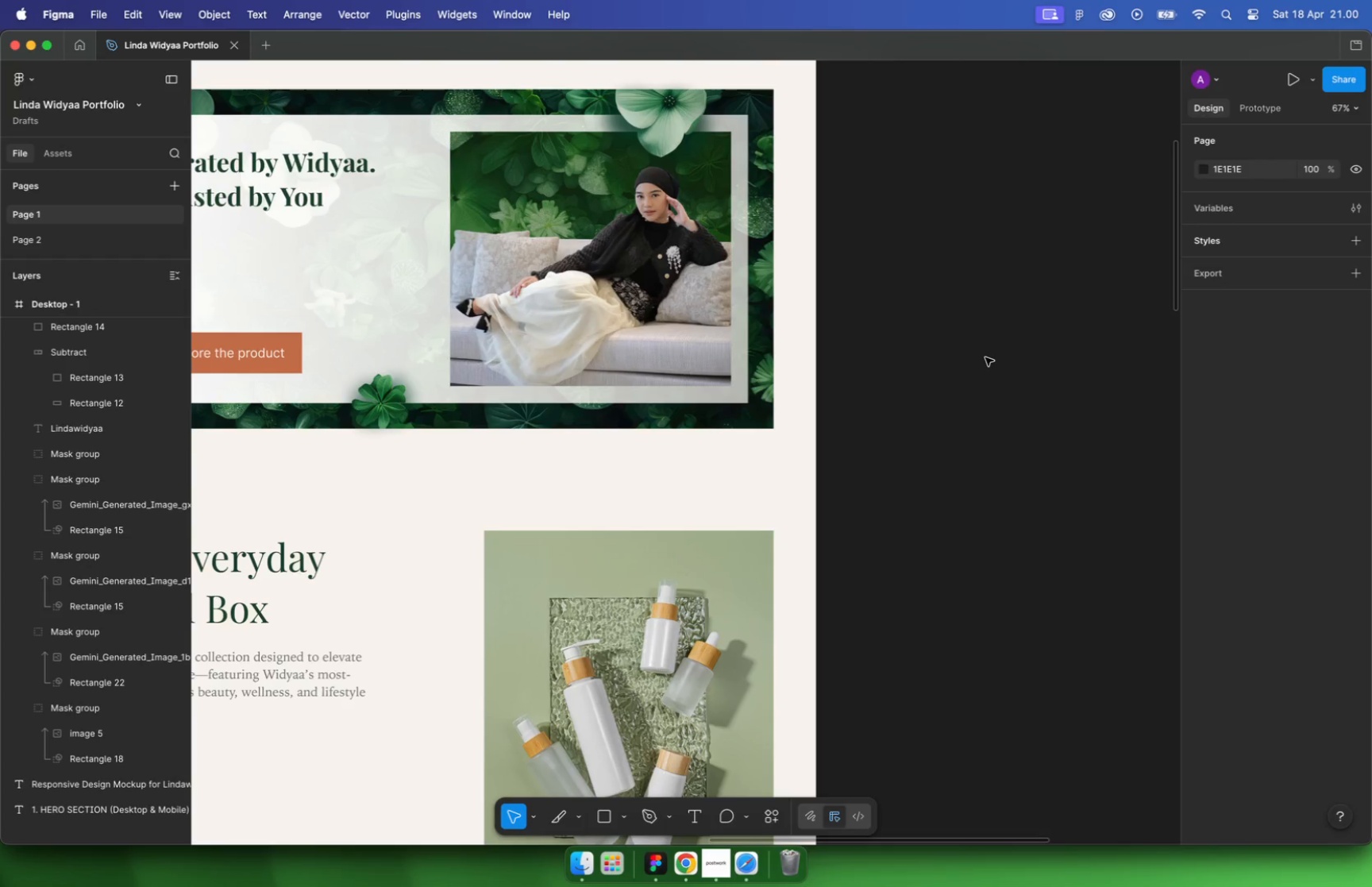 
scroll: coordinate [780, 434], scroll_direction: up, amount: 6.0
 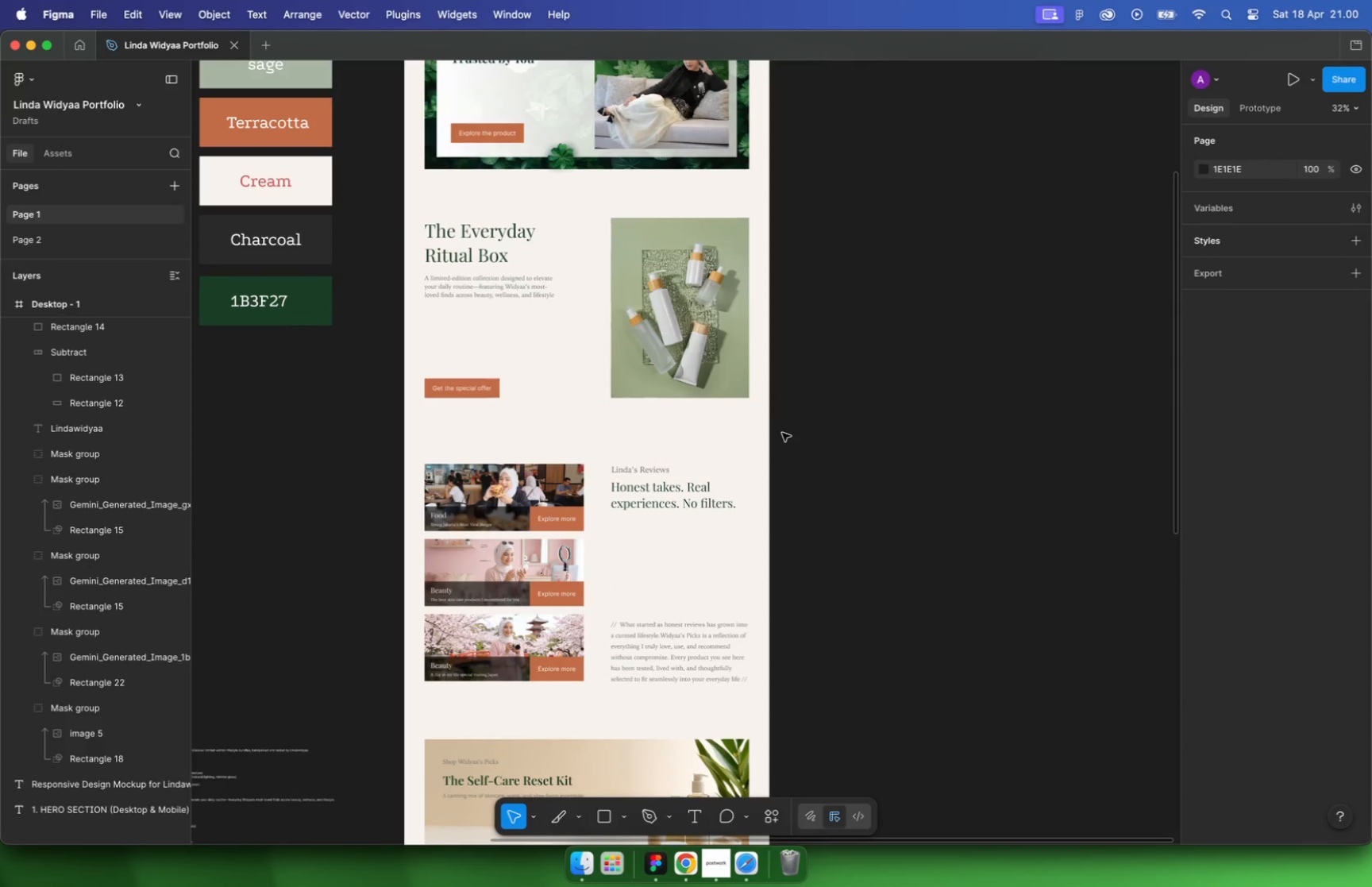 
scroll: coordinate [781, 415], scroll_direction: down, amount: 22.0
 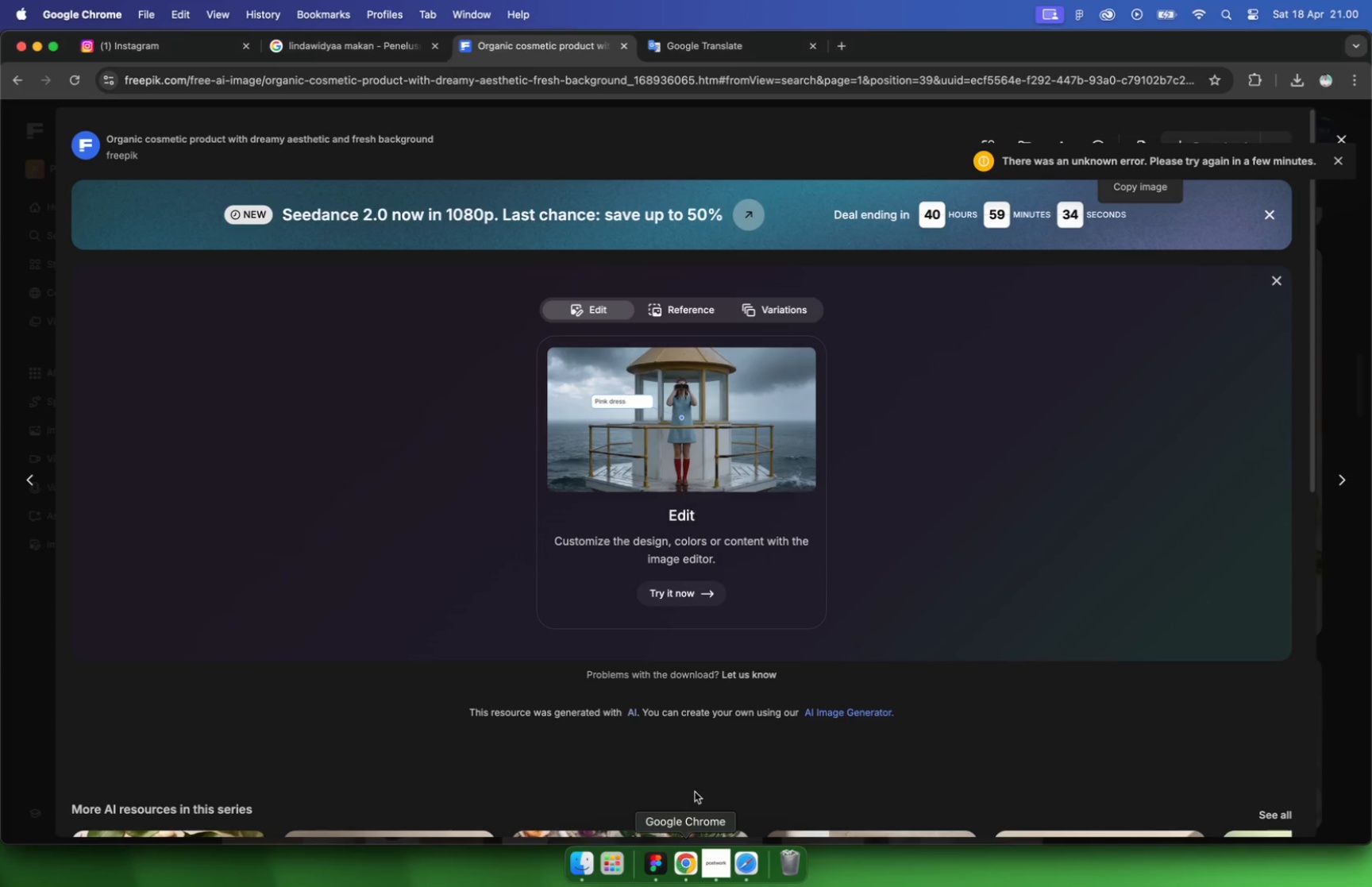 
left_click([1346, 138])
 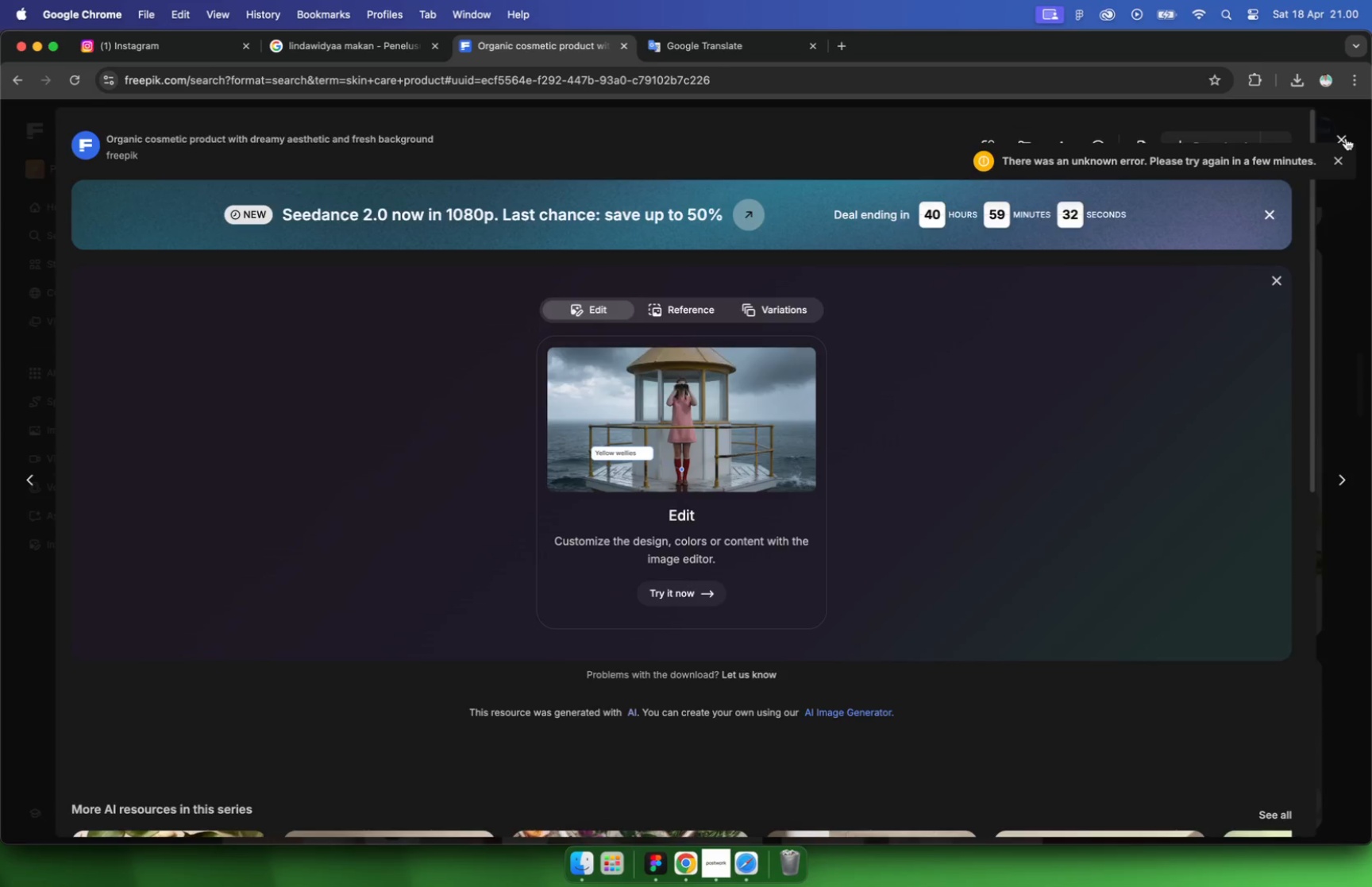 
scroll: coordinate [819, 396], scroll_direction: down, amount: 41.0
 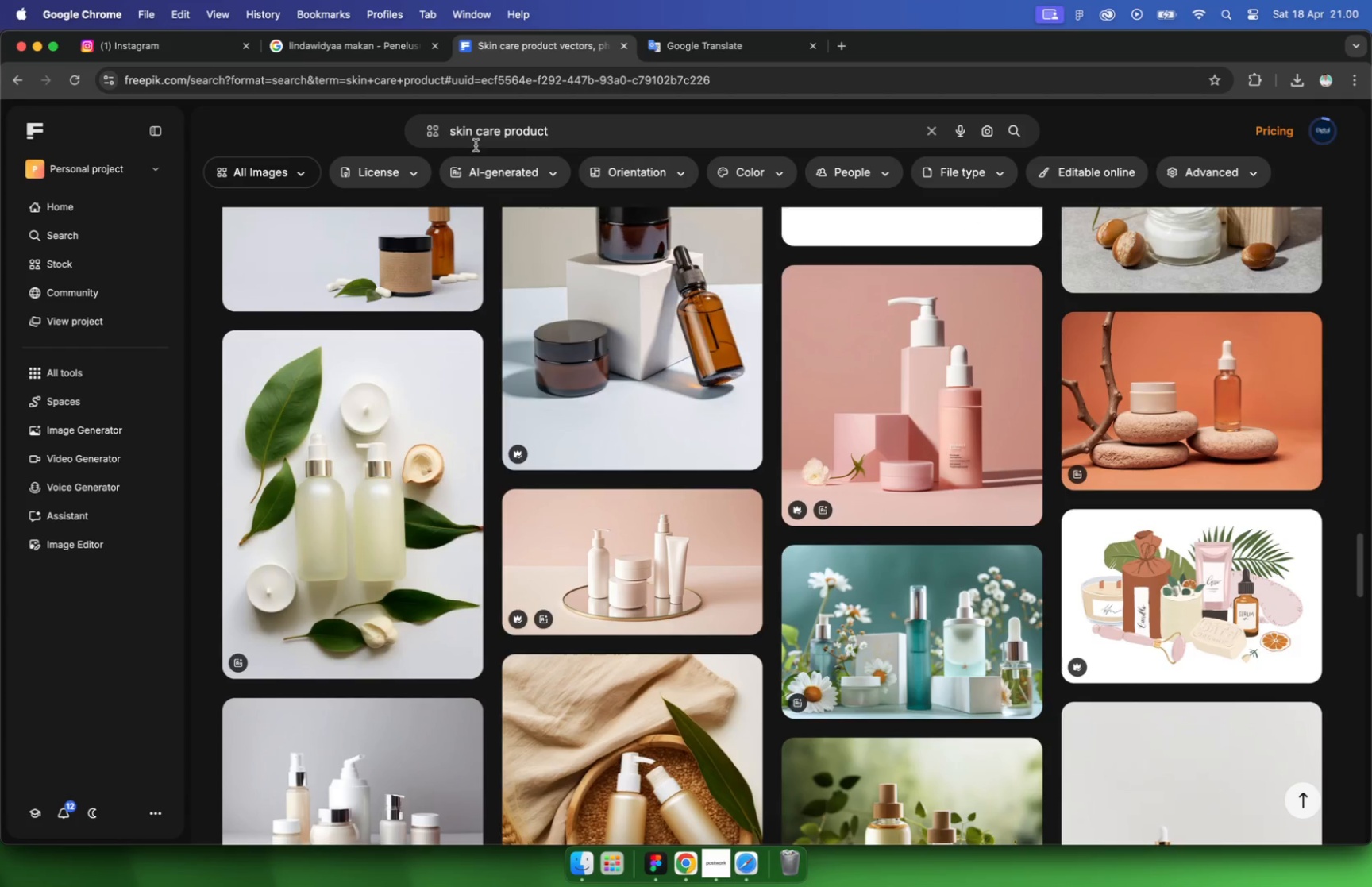 
wait(7.36)
 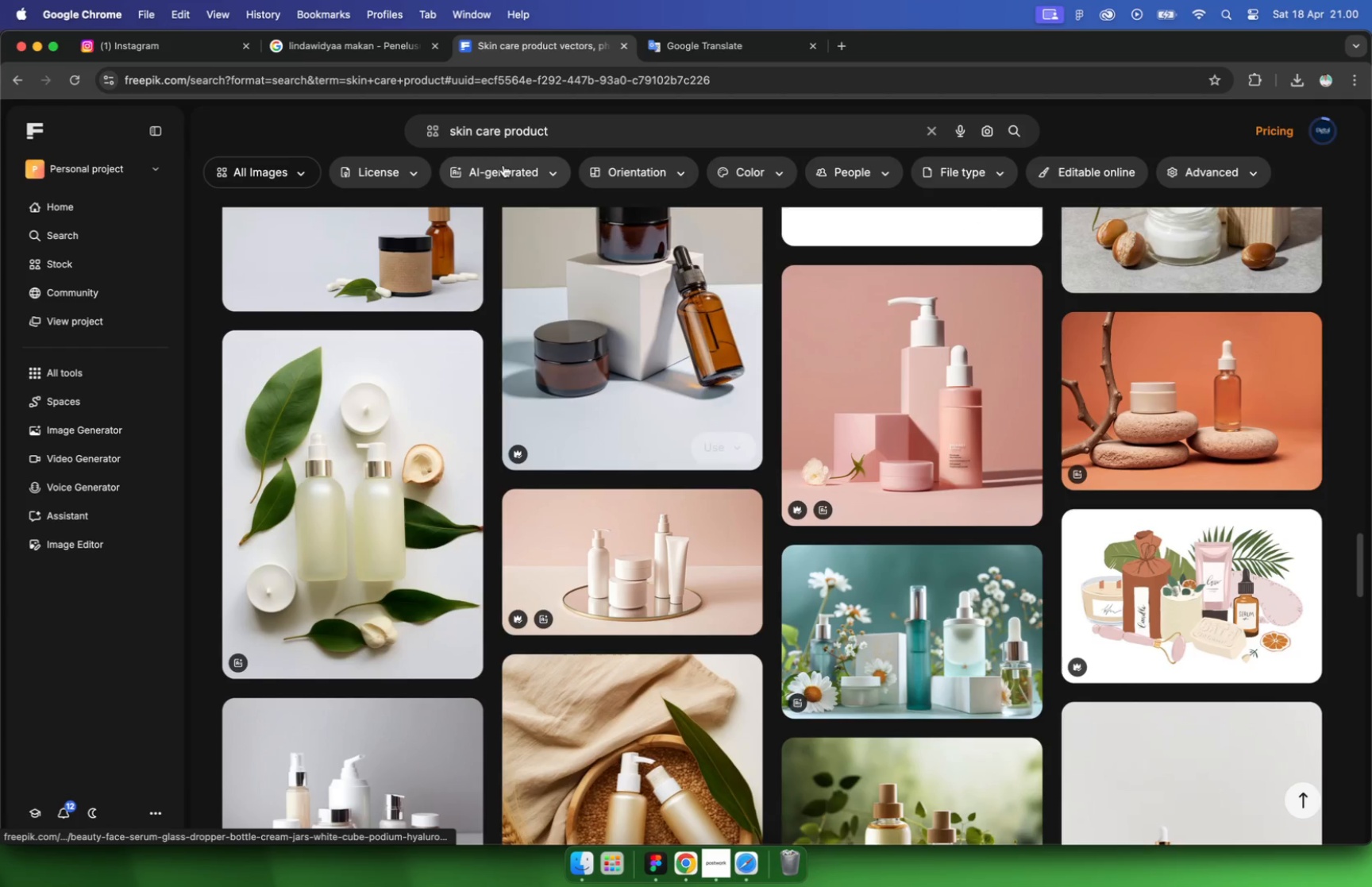 
scroll: coordinate [693, 562], scroll_direction: down, amount: 52.0
 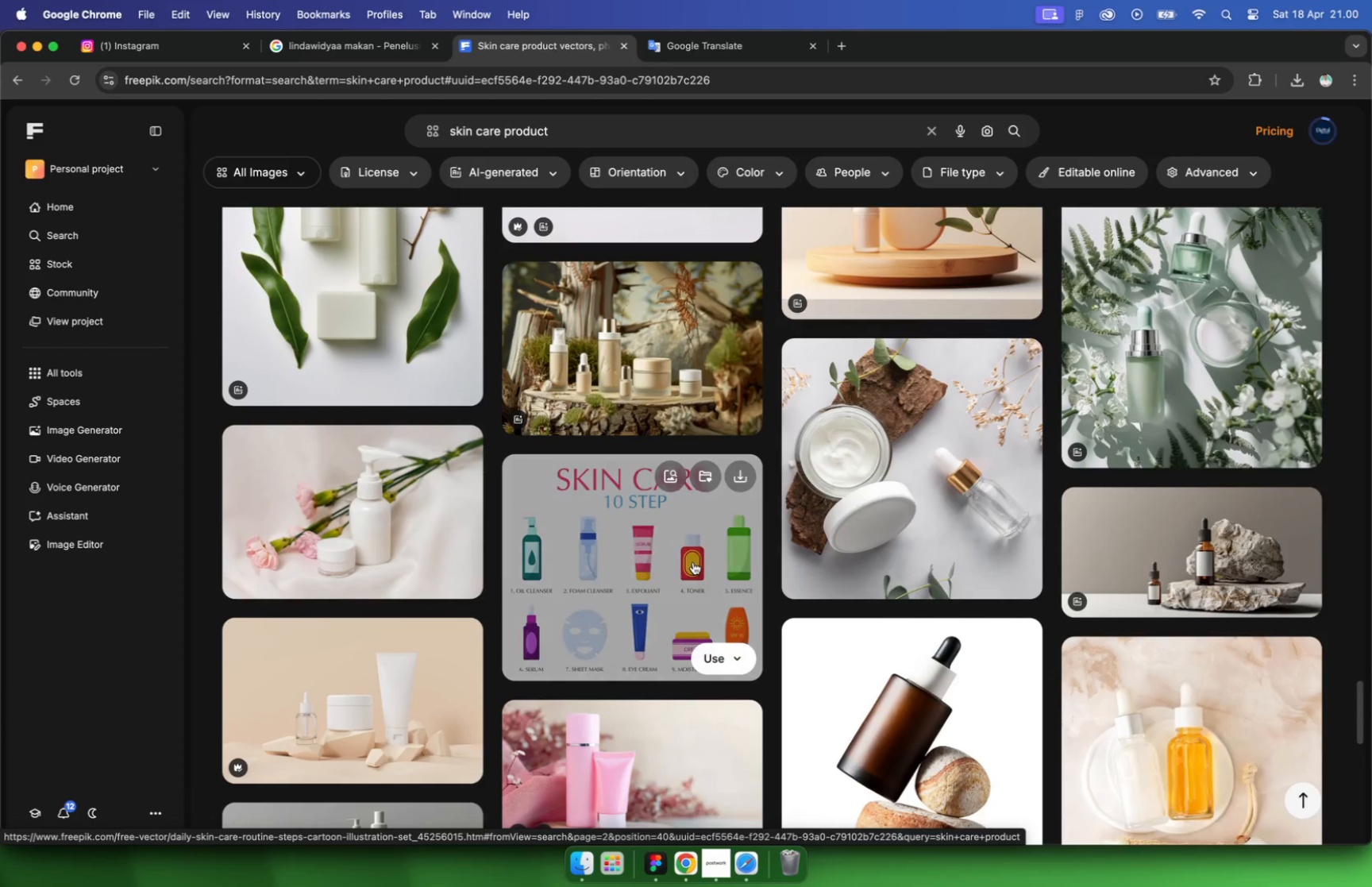 
scroll: coordinate [692, 646], scroll_direction: down, amount: 10.0
 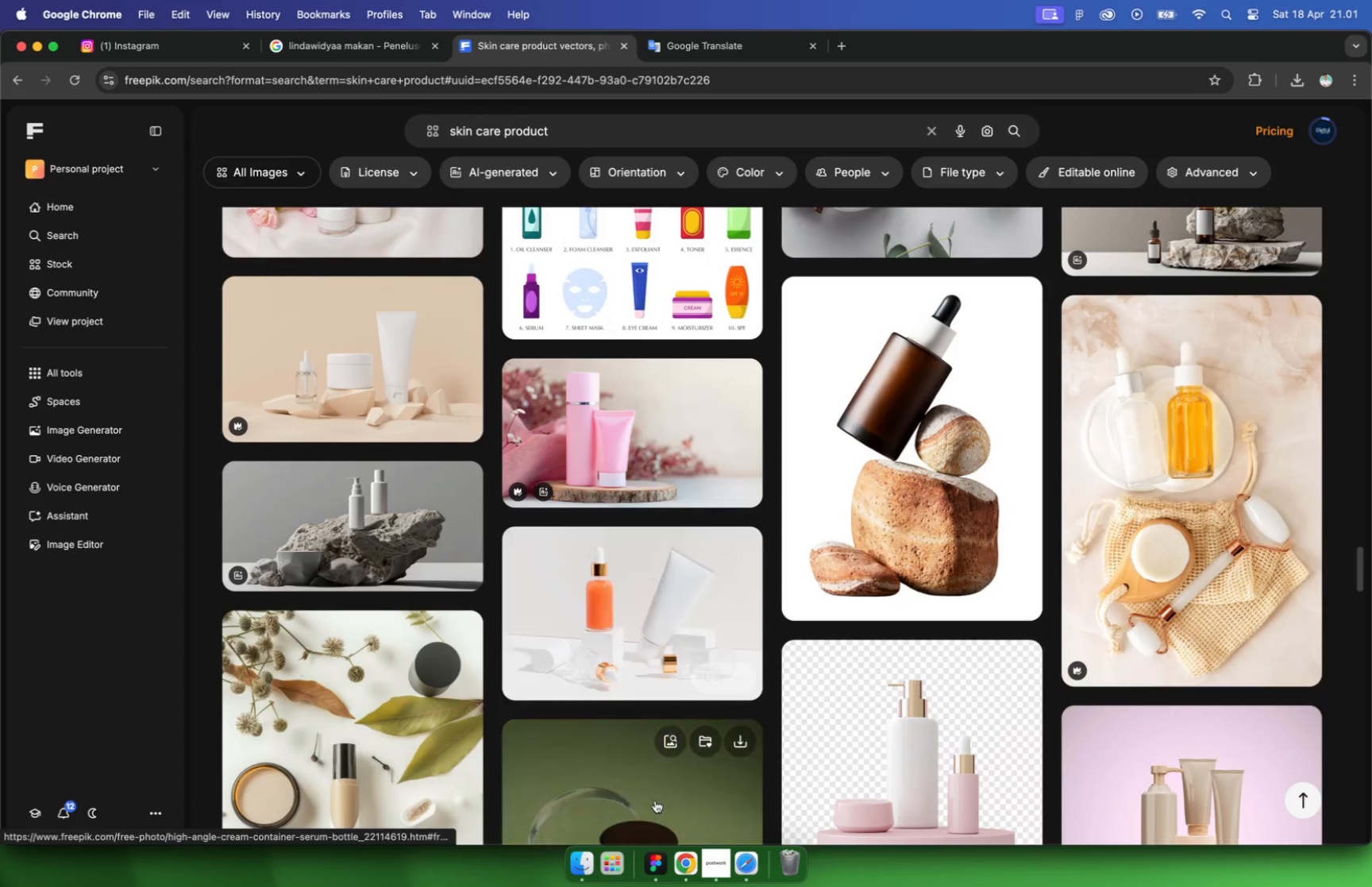 
mouse_move([664, 847])
 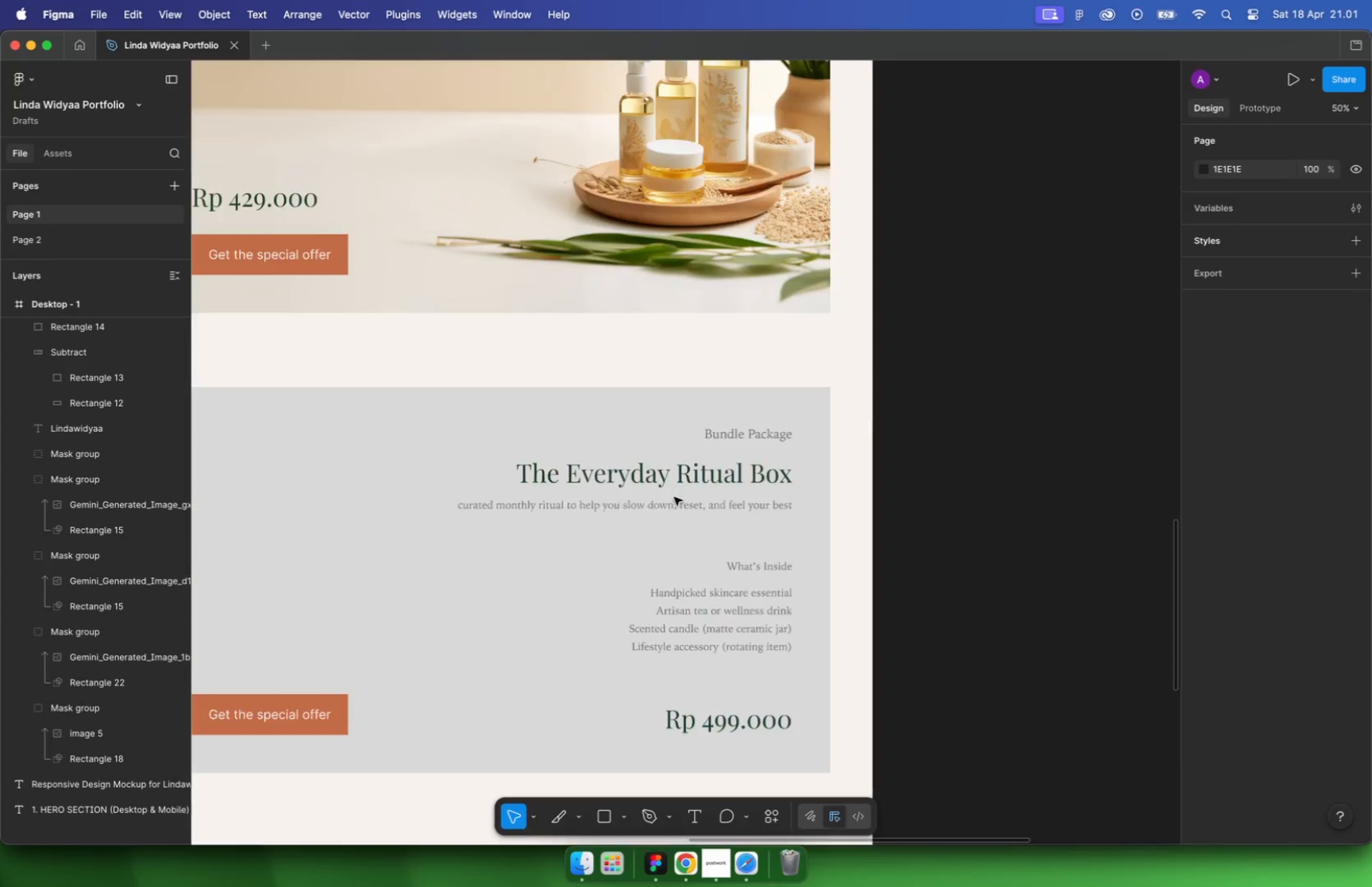 
hold_key(key=CommandLeft, duration=0.66)
scroll: coordinate [674, 497], scroll_direction: up, amount: 10.0
 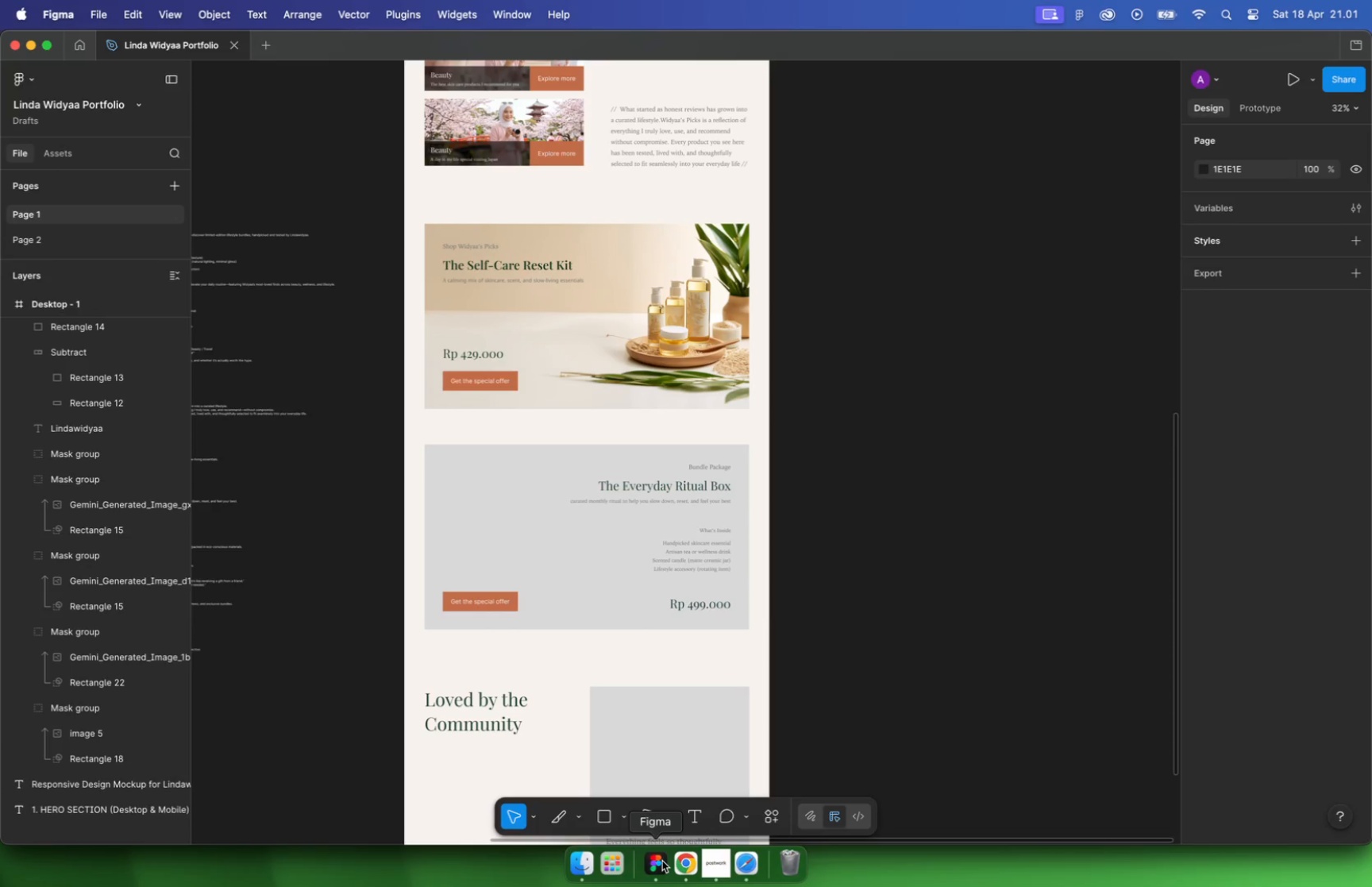 
hold_key(key=CommandLeft, duration=0.36)
scroll: coordinate [671, 541], scroll_direction: up, amount: 25.0
 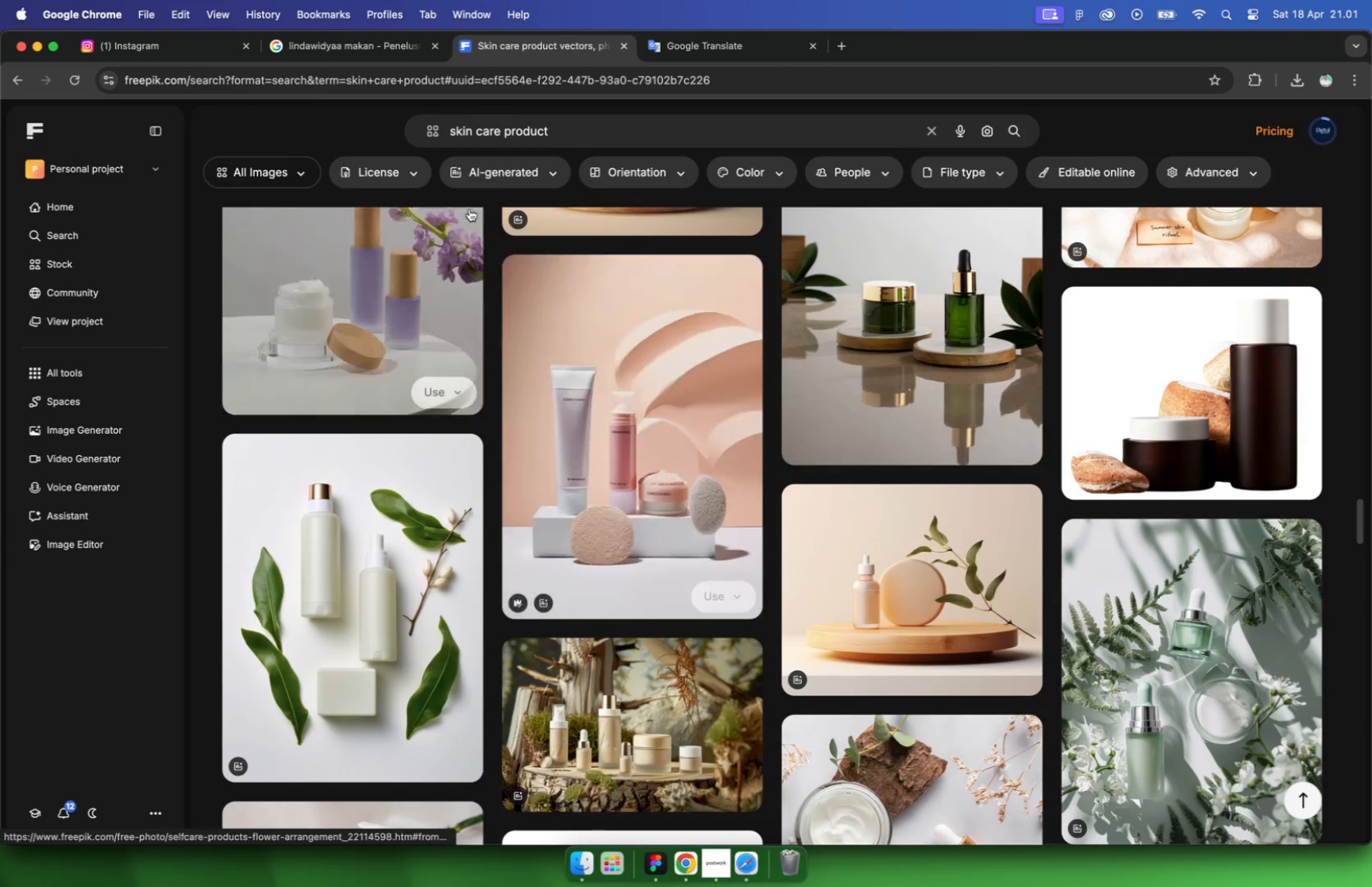 
left_click([507, 130])
 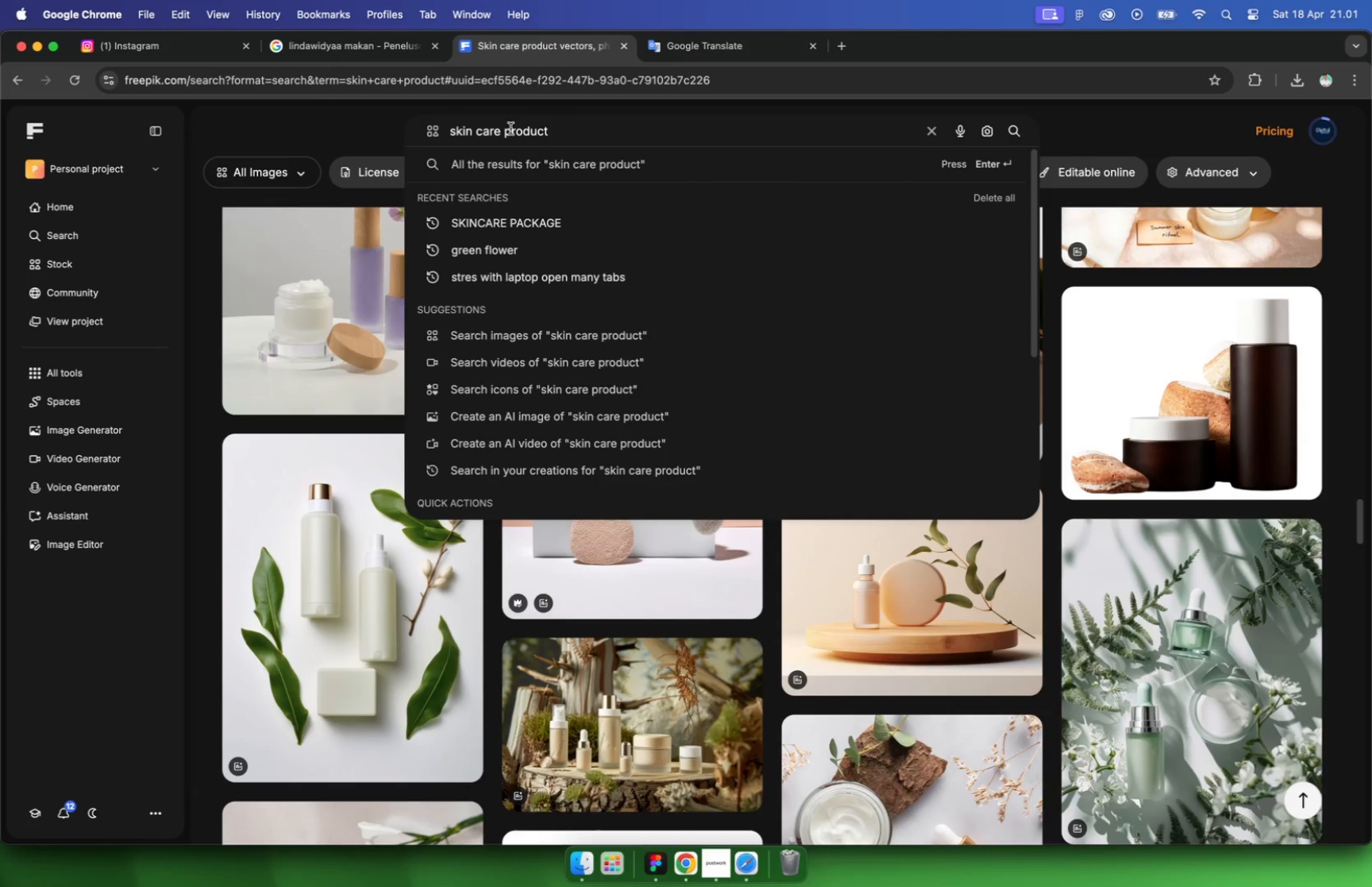 
type(in )
key(Backspace)
key(Backspace)
key(Backspace)
 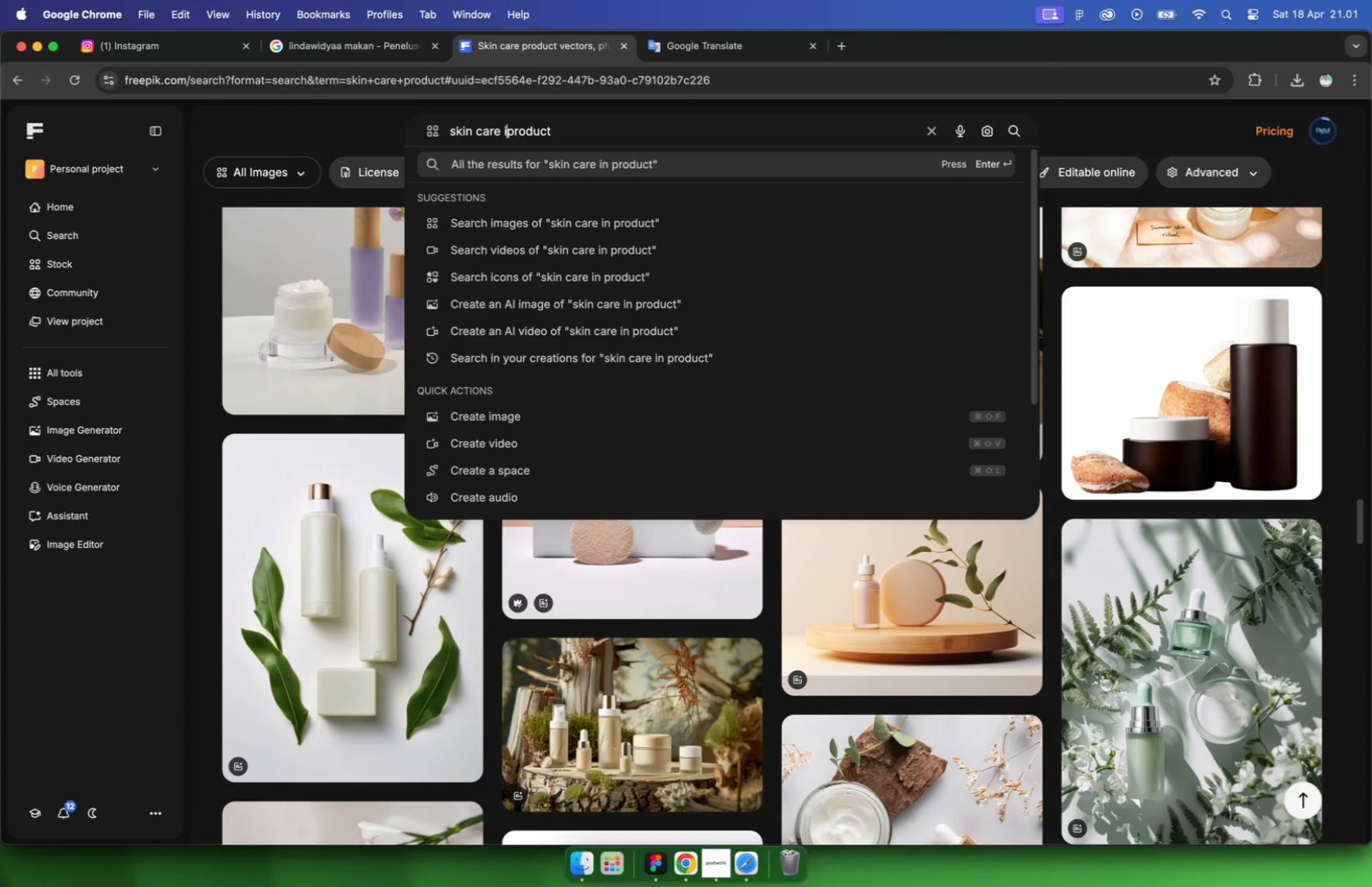 
left_click([582, 129])
 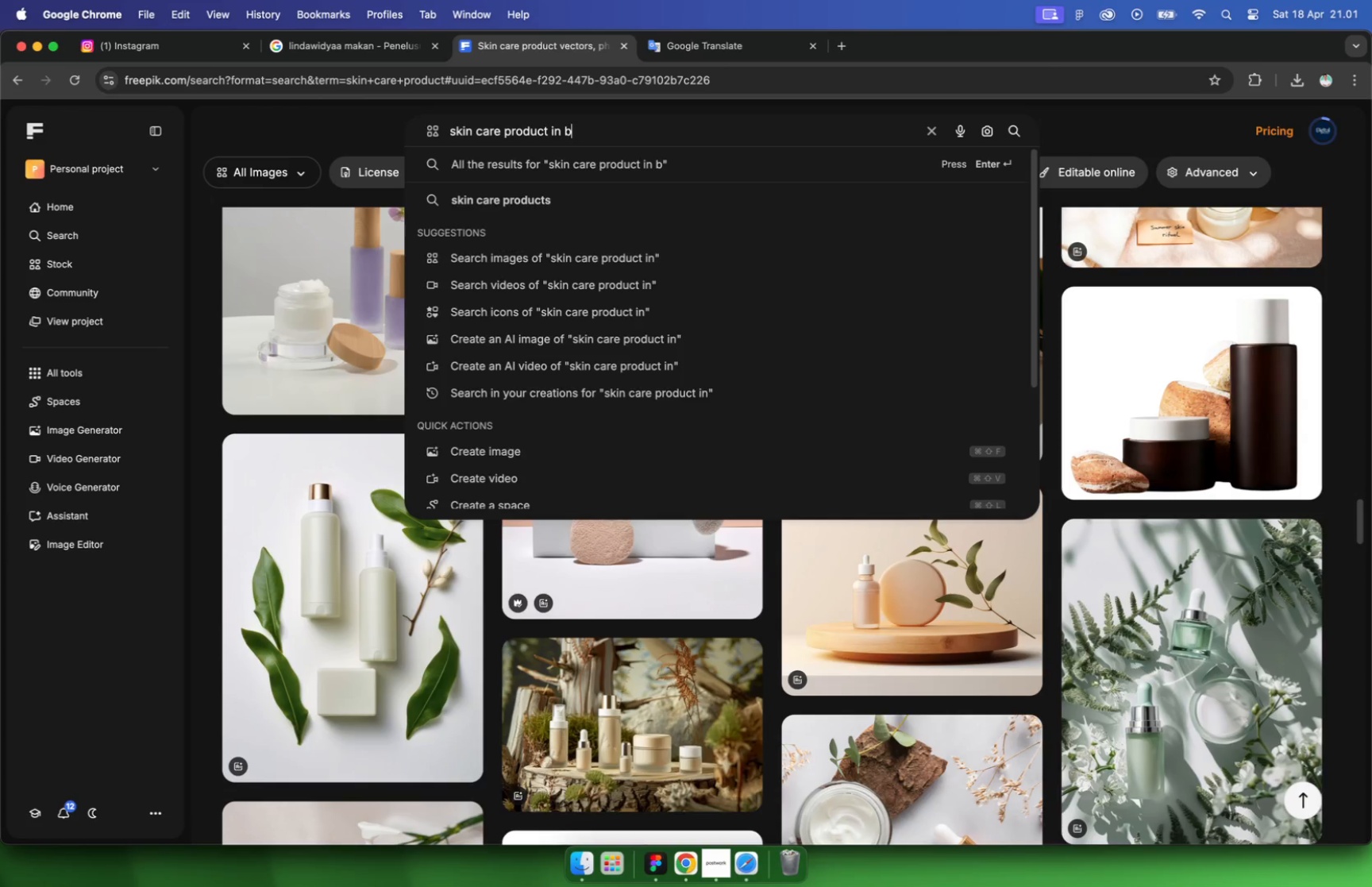 
type( in box)
 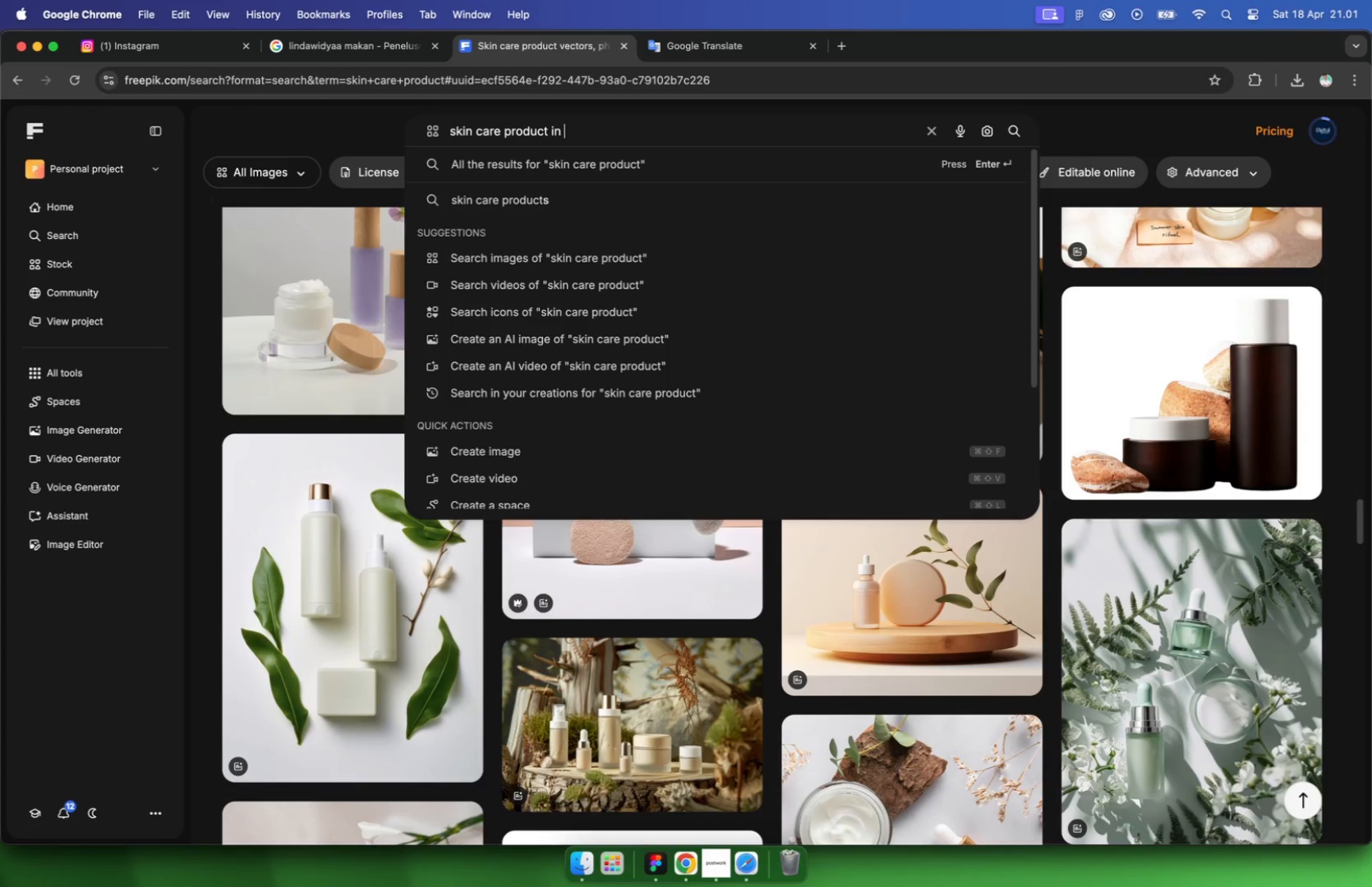 
key(Enter)
 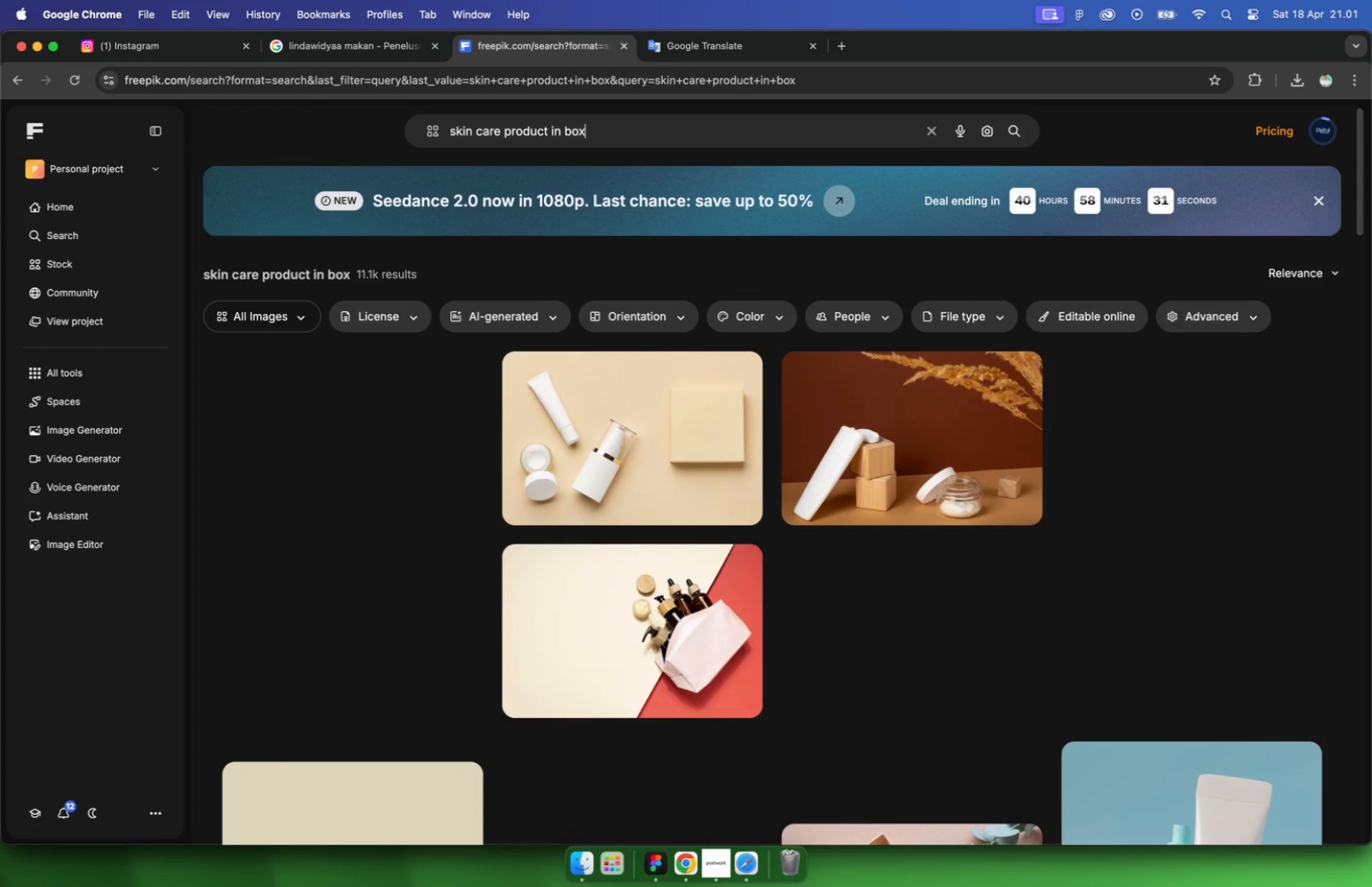 
mouse_move([1157, 356])
 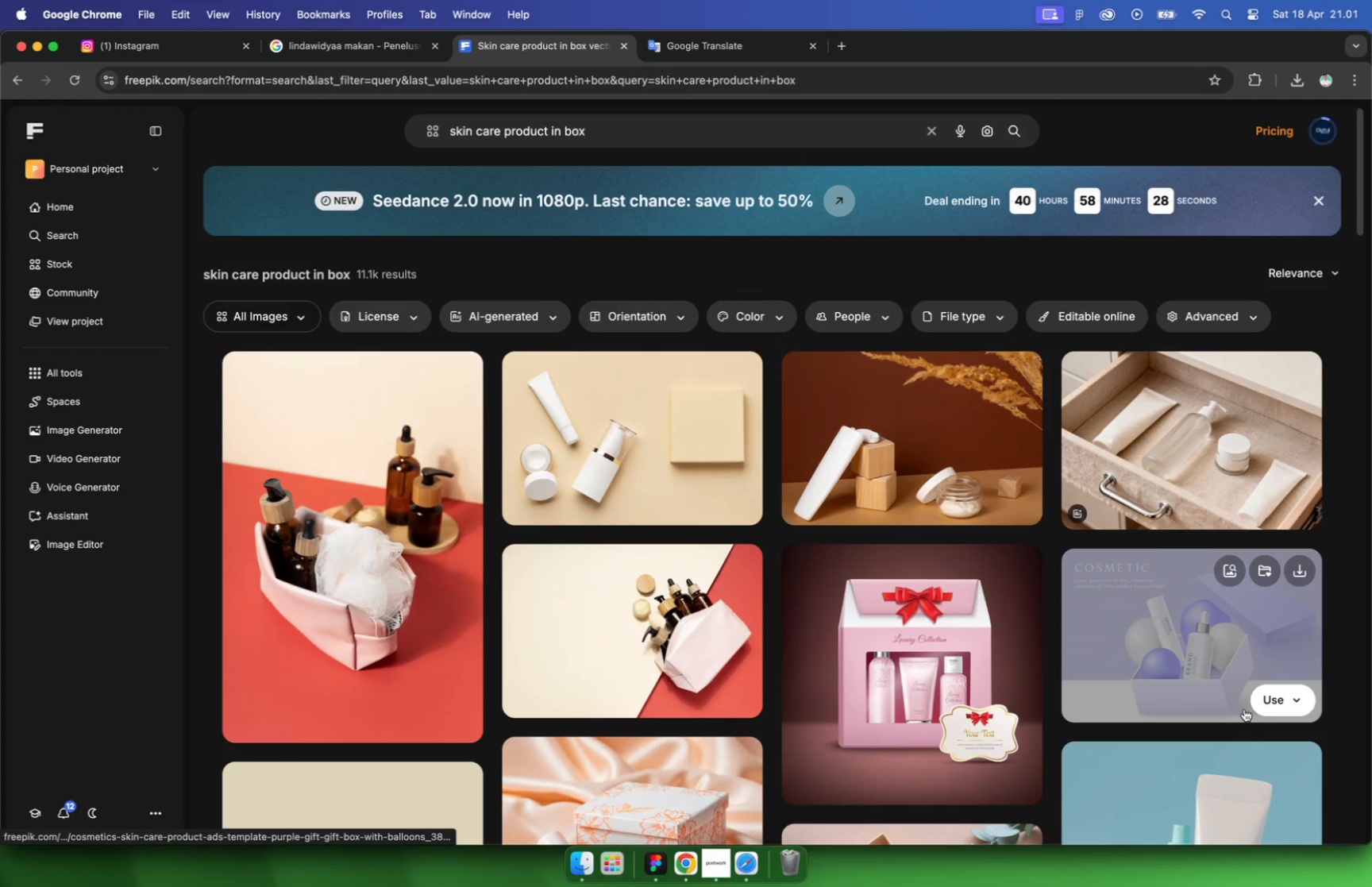 
scroll: coordinate [1227, 639], scroll_direction: down, amount: 40.0
 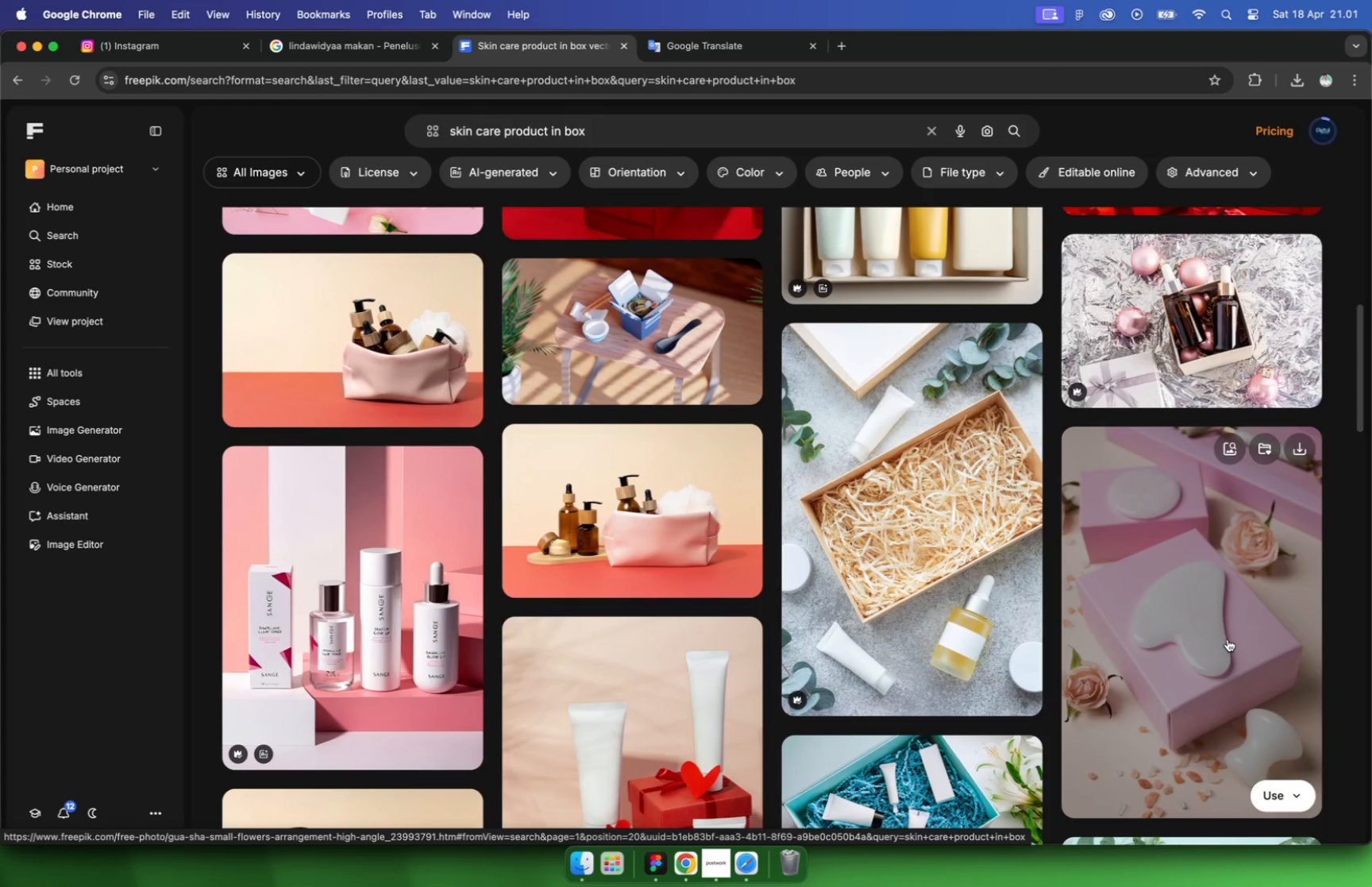 
wait(7.38)
 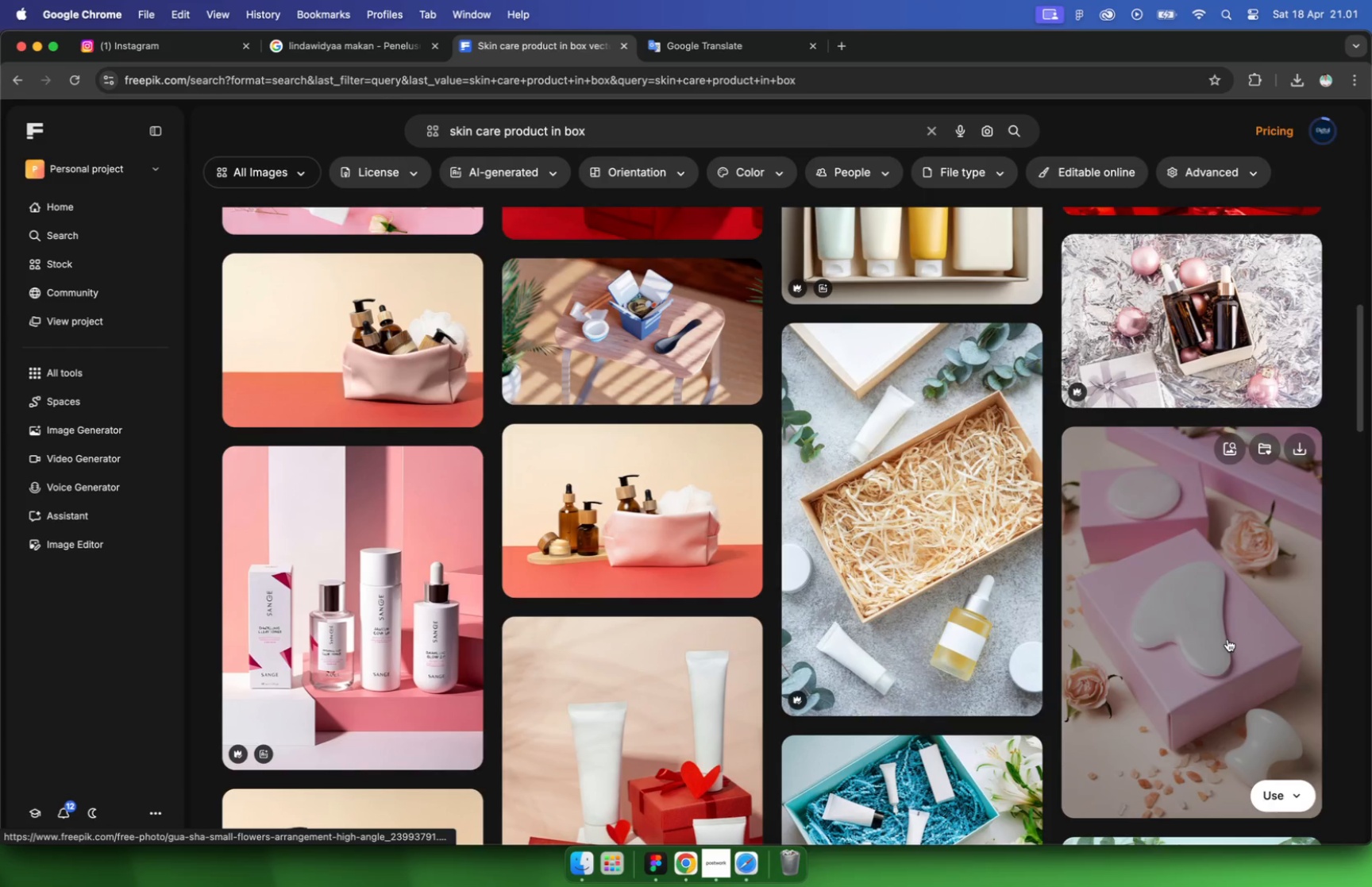 
scroll: coordinate [893, 663], scroll_direction: down, amount: 27.0
 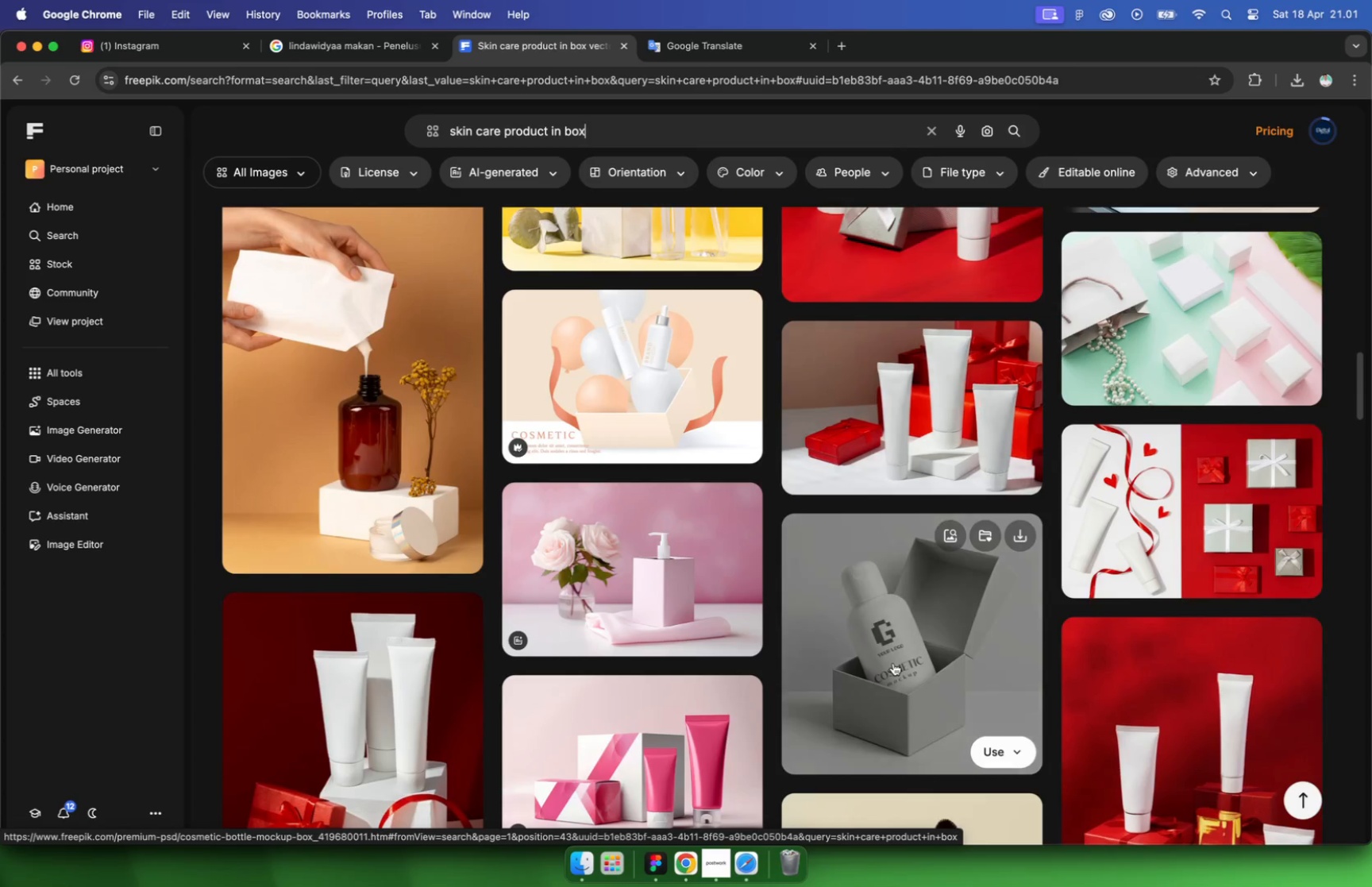 
scroll: coordinate [898, 658], scroll_direction: down, amount: 42.0
 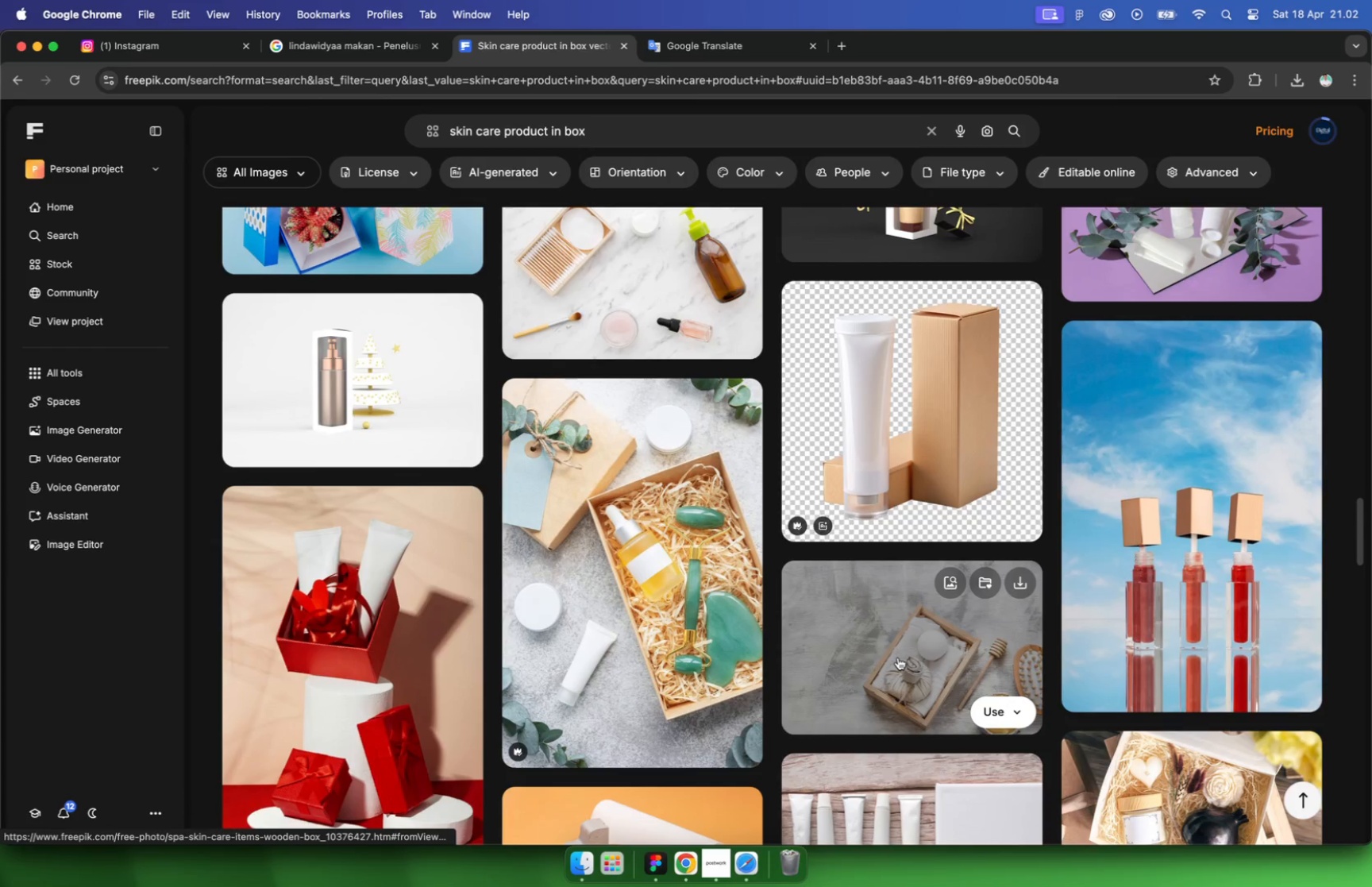 
scroll: coordinate [899, 658], scroll_direction: down, amount: 35.0
 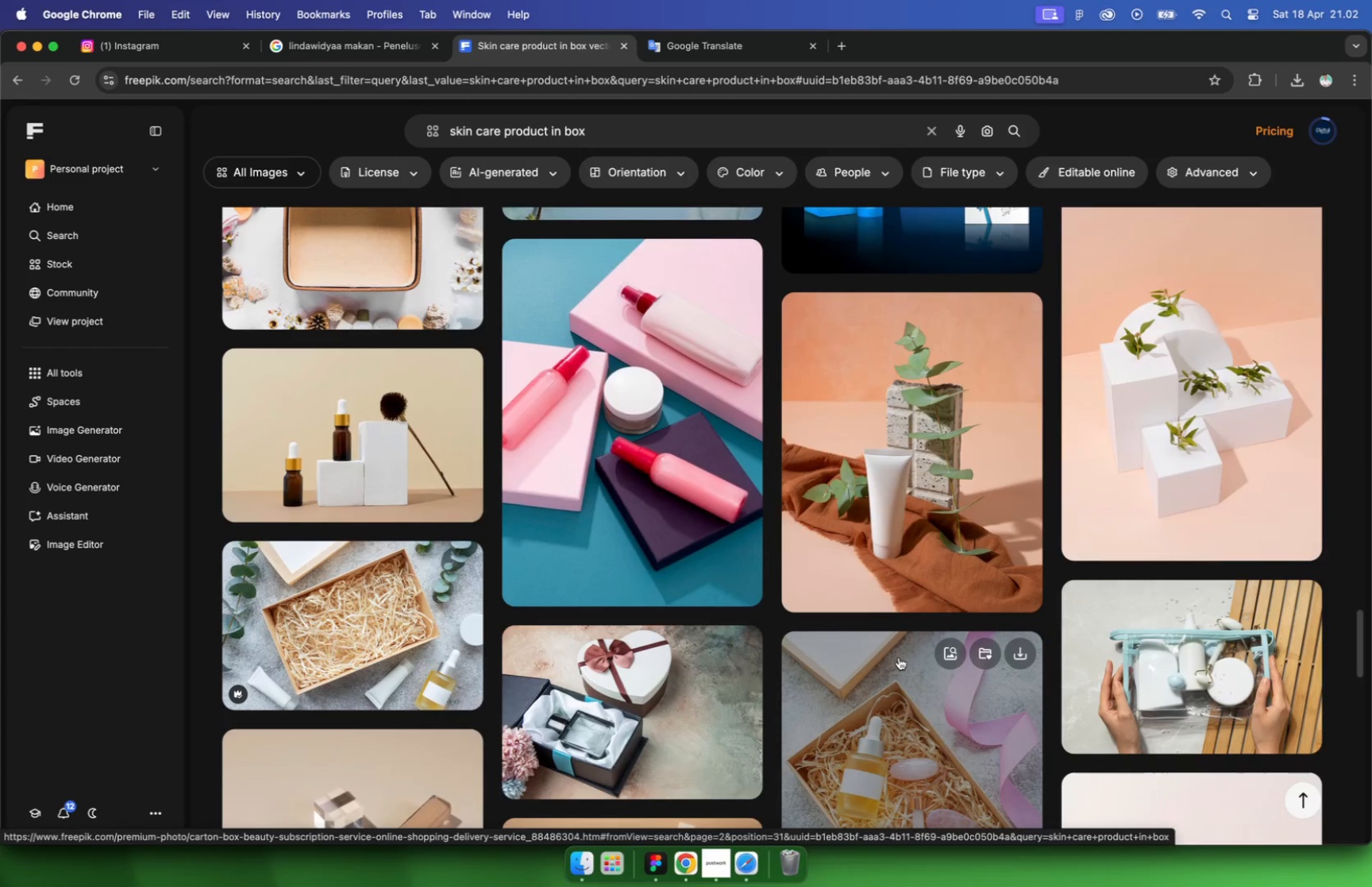 
scroll: coordinate [899, 658], scroll_direction: up, amount: 5.0
 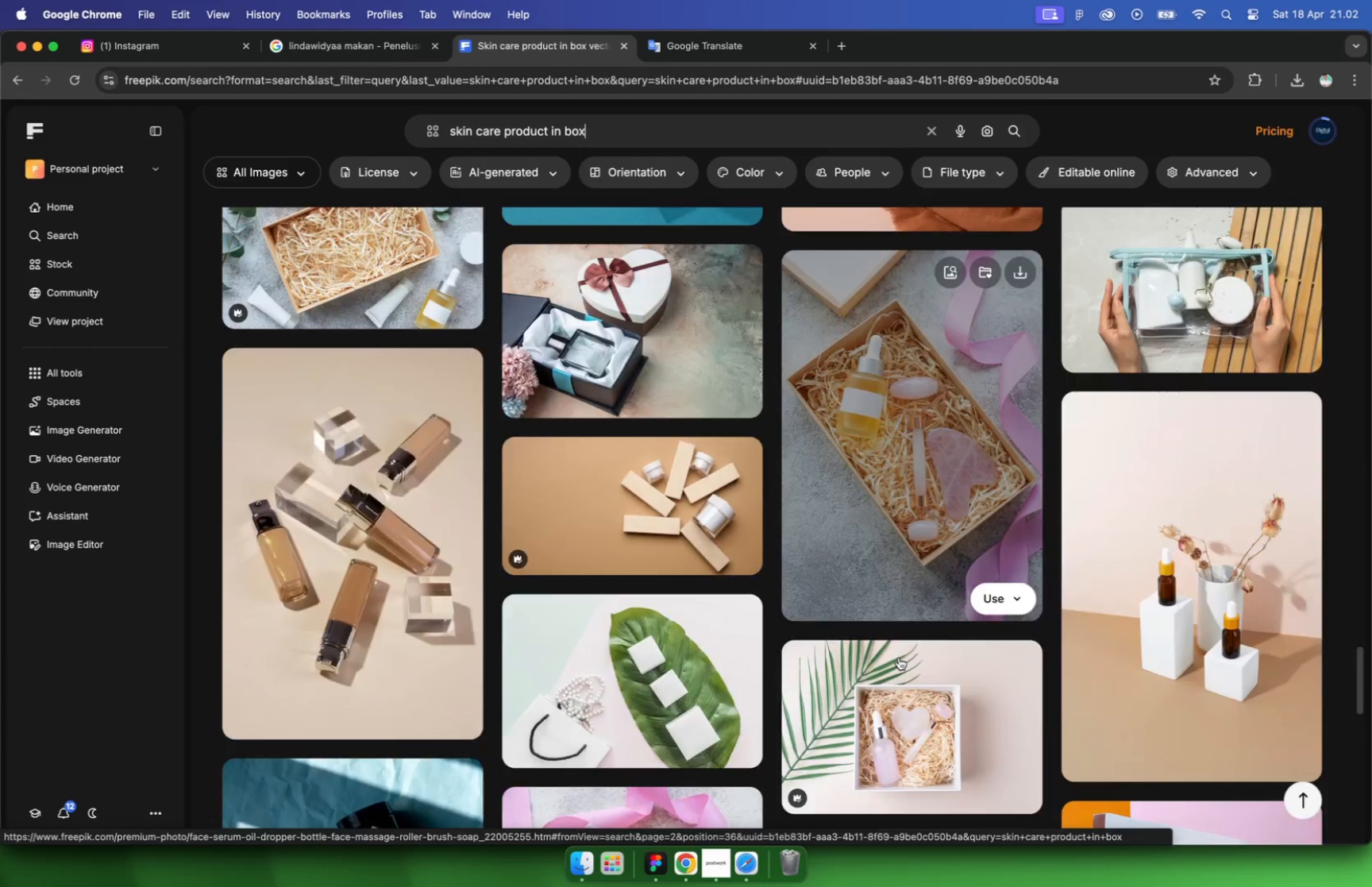 
scroll: coordinate [899, 658], scroll_direction: down, amount: 26.0
 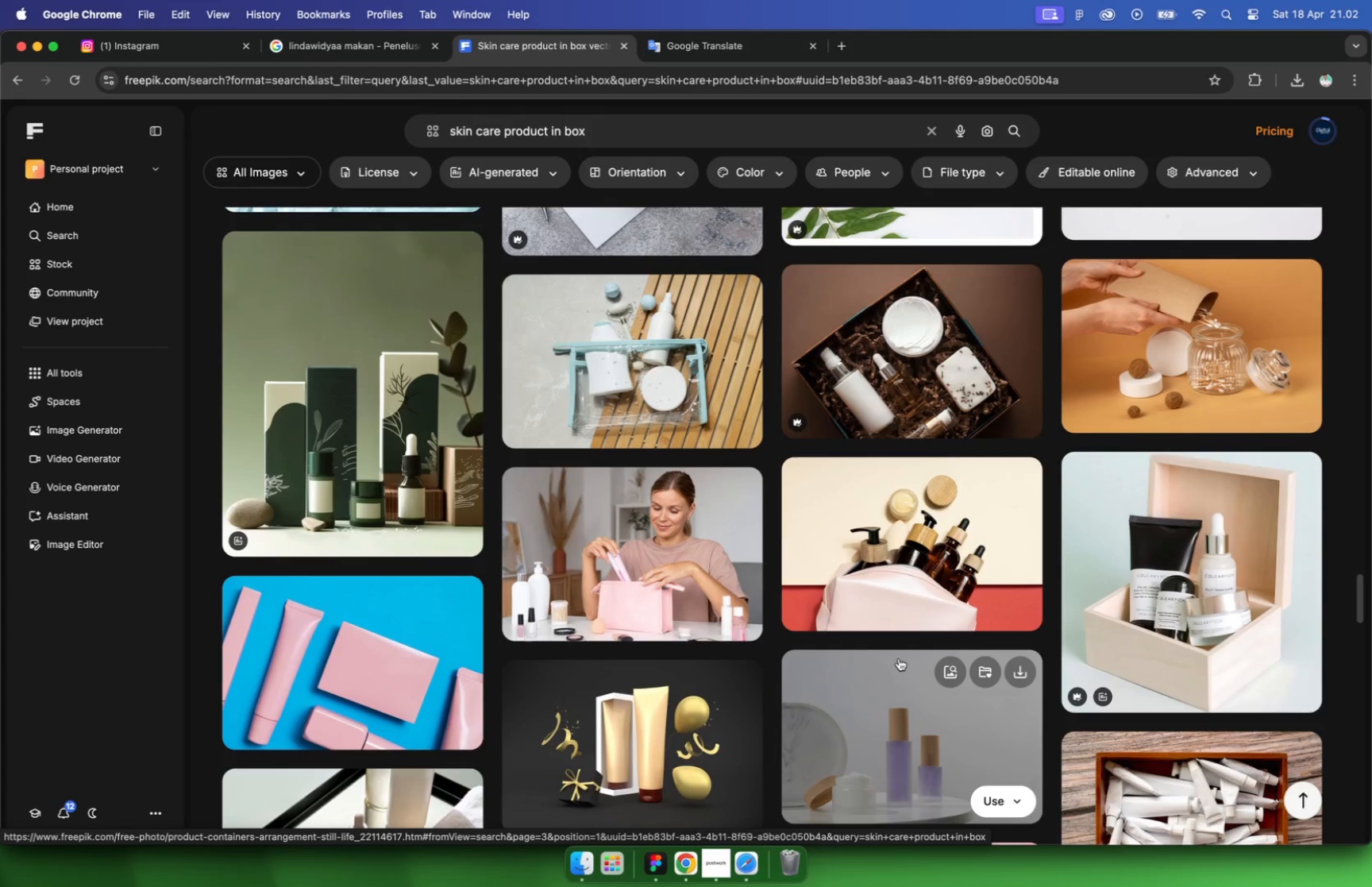 
left_click([1218, 608])
 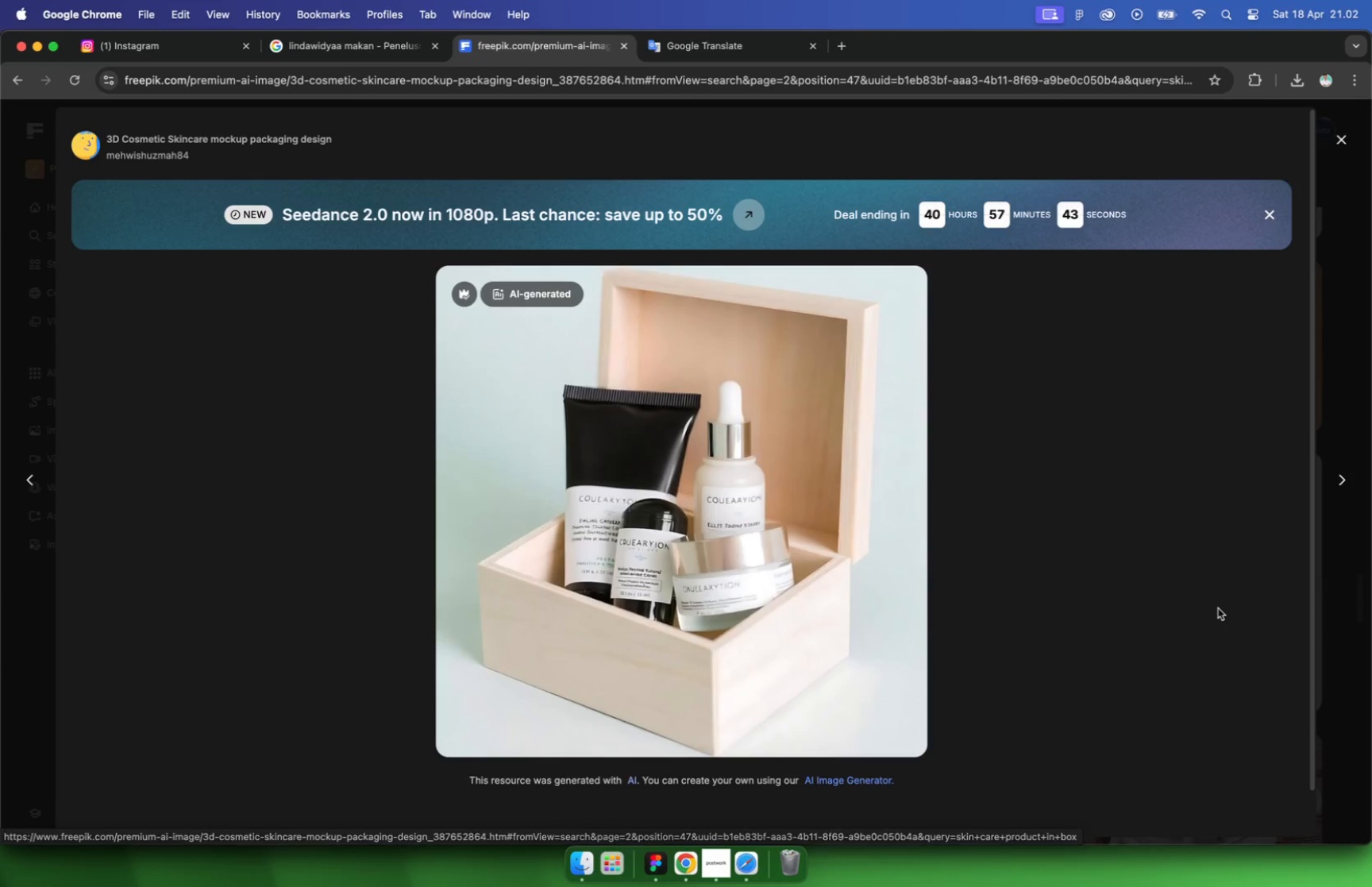 
scroll: coordinate [850, 591], scroll_direction: down, amount: 14.0
 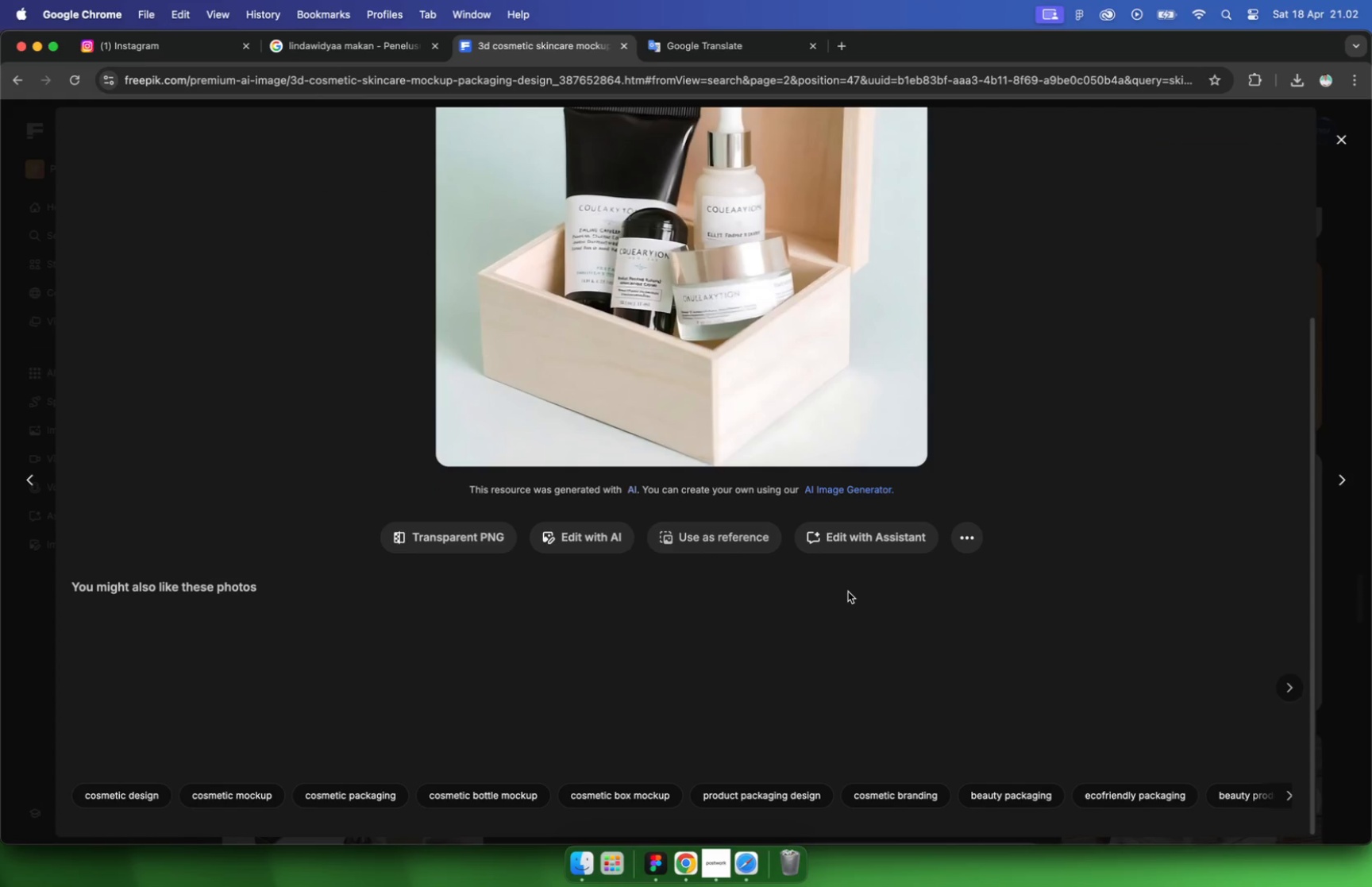 
scroll: coordinate [851, 592], scroll_direction: up, amount: 9.0
 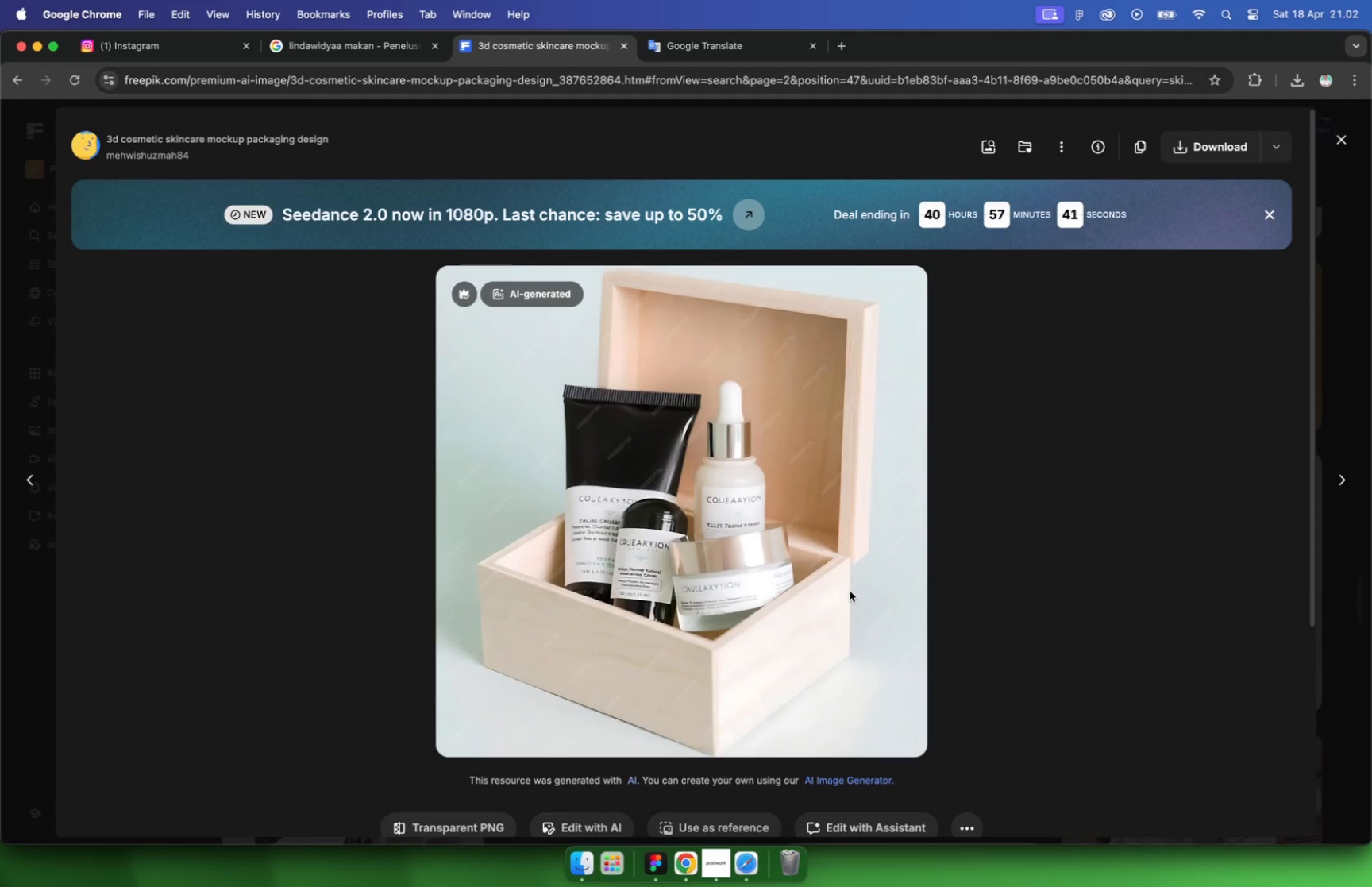 
scroll: coordinate [453, 628], scroll_direction: down, amount: 20.0
 